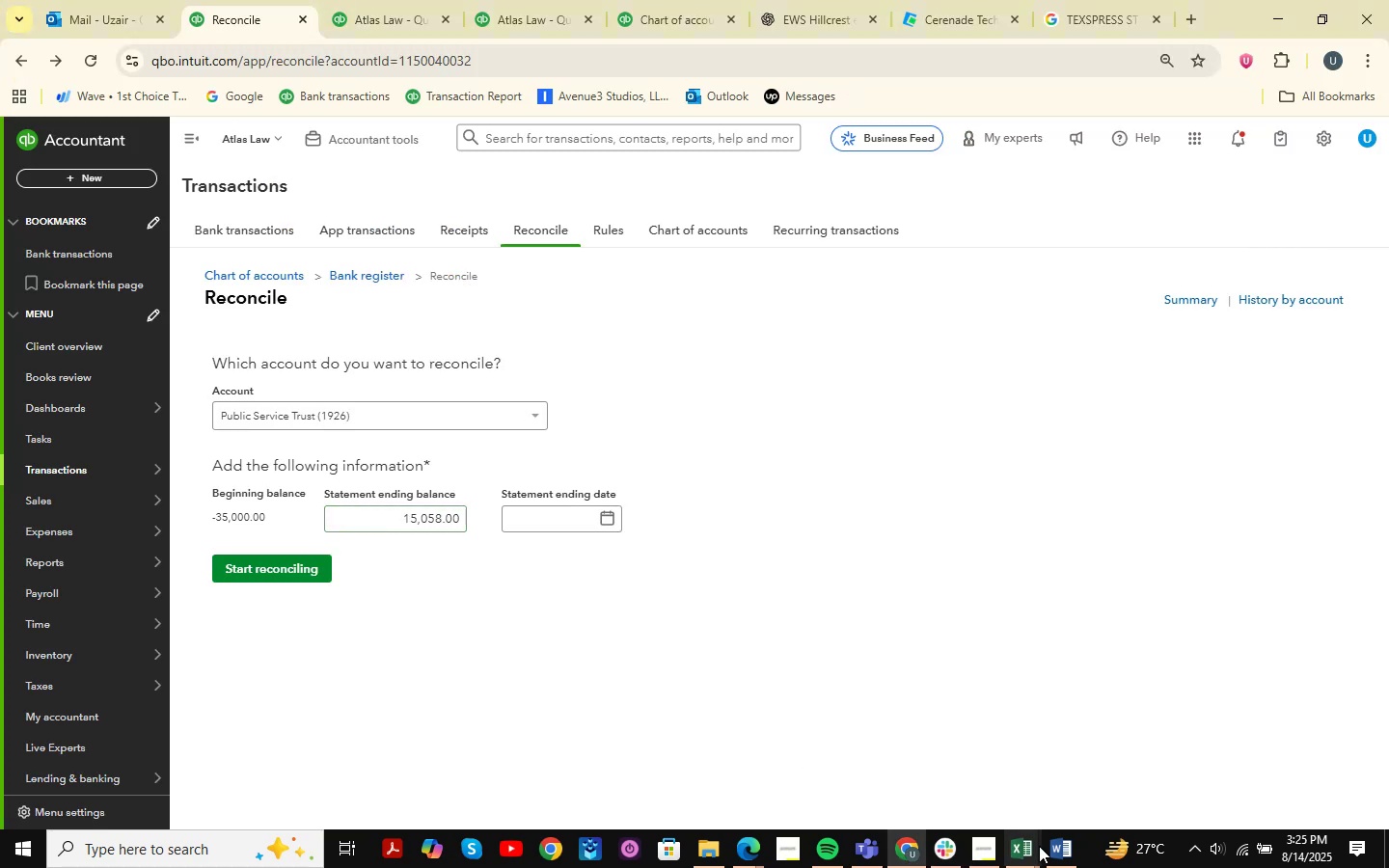 
left_click([1054, 743])
 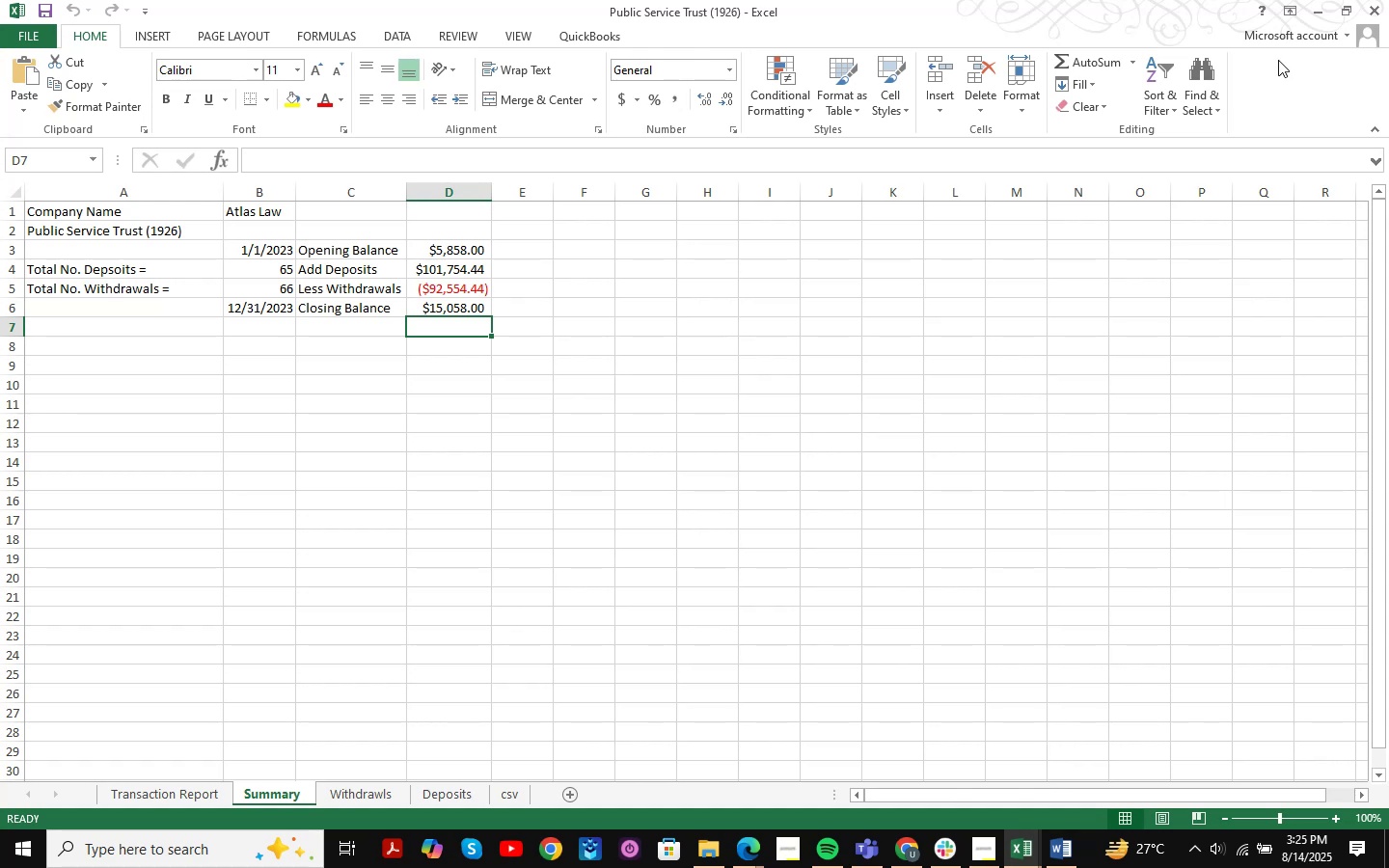 
left_click([1305, 16])
 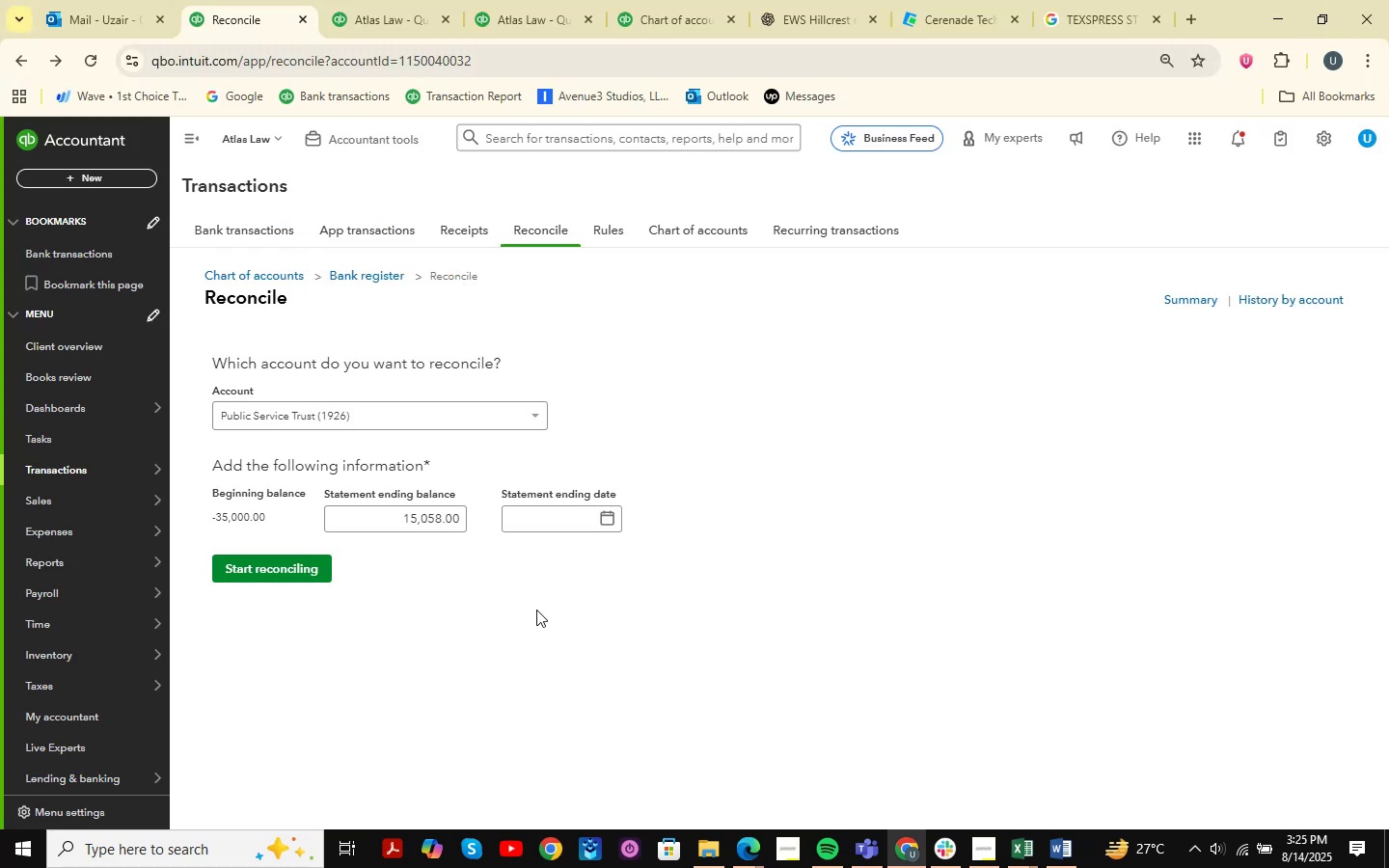 
left_click([613, 517])
 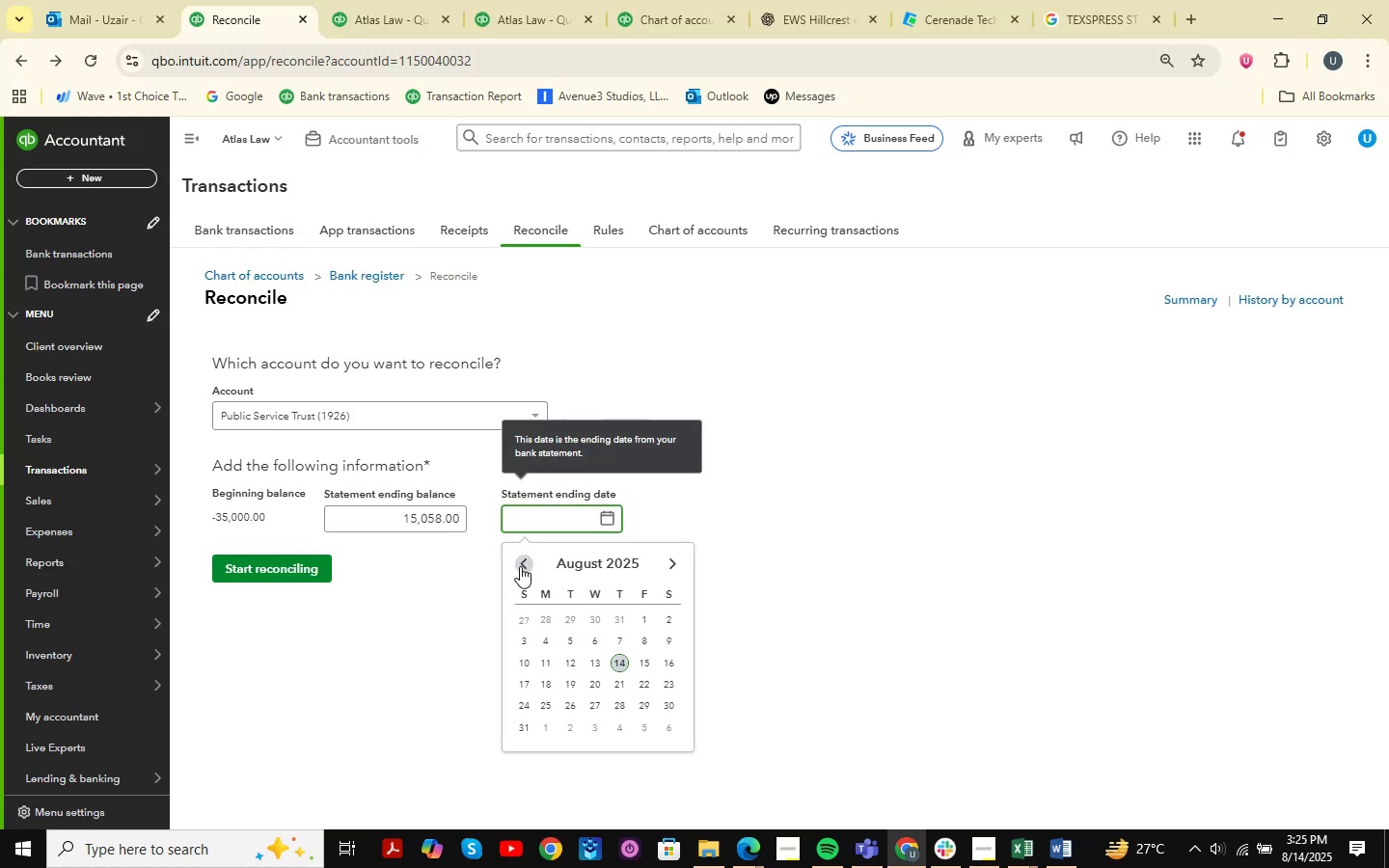 
double_click([520, 566])
 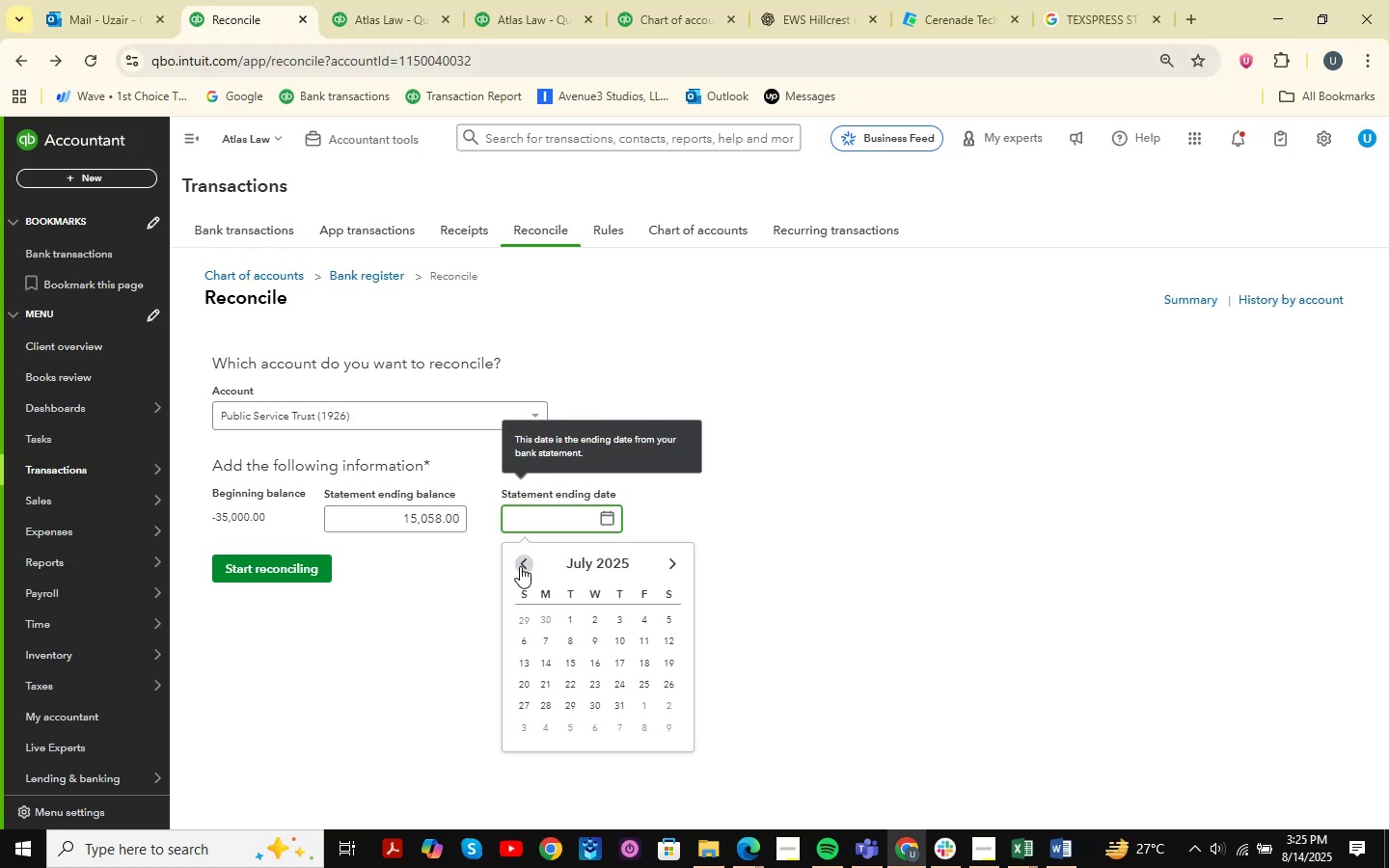 
triple_click([520, 566])
 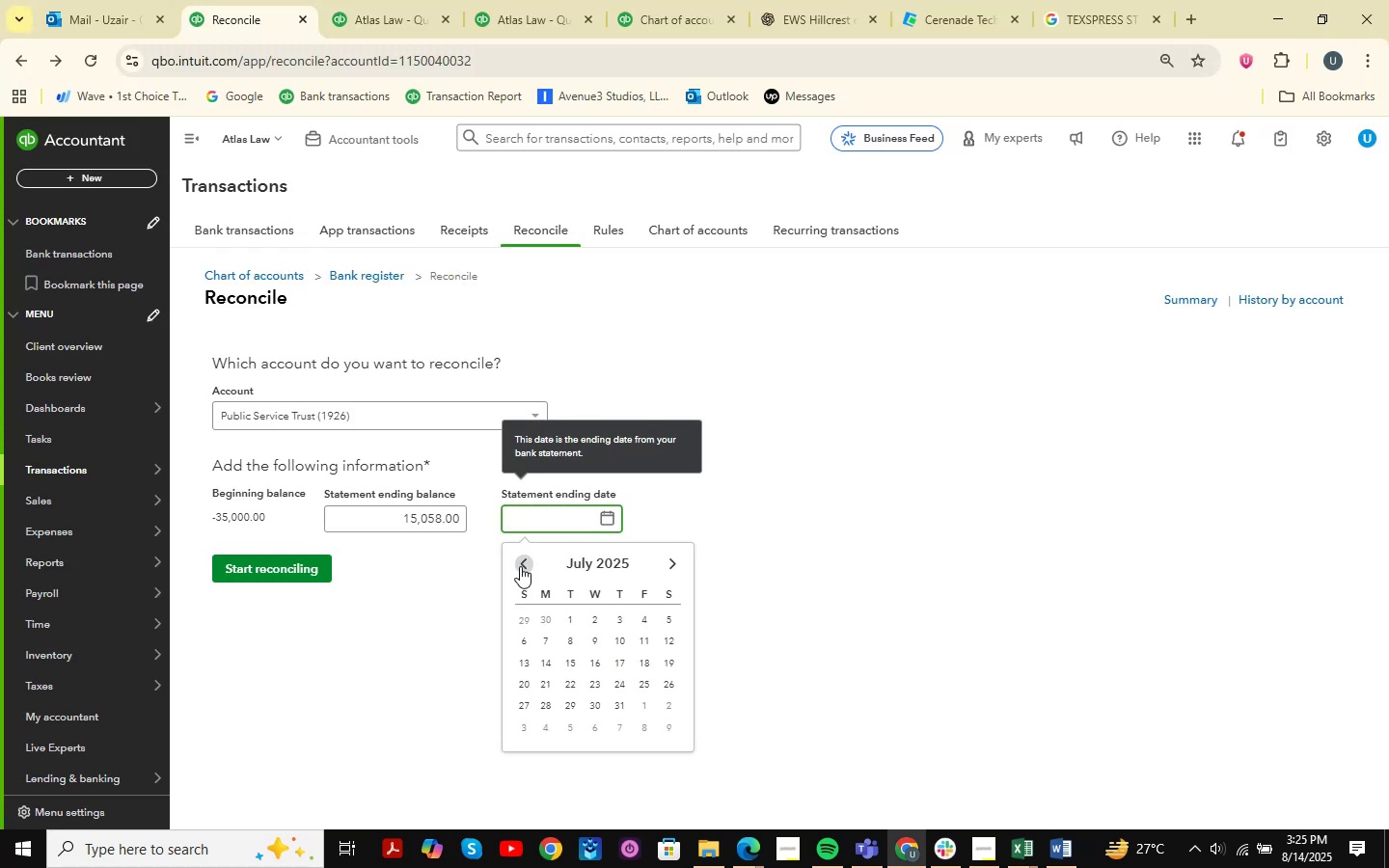 
triple_click([520, 566])
 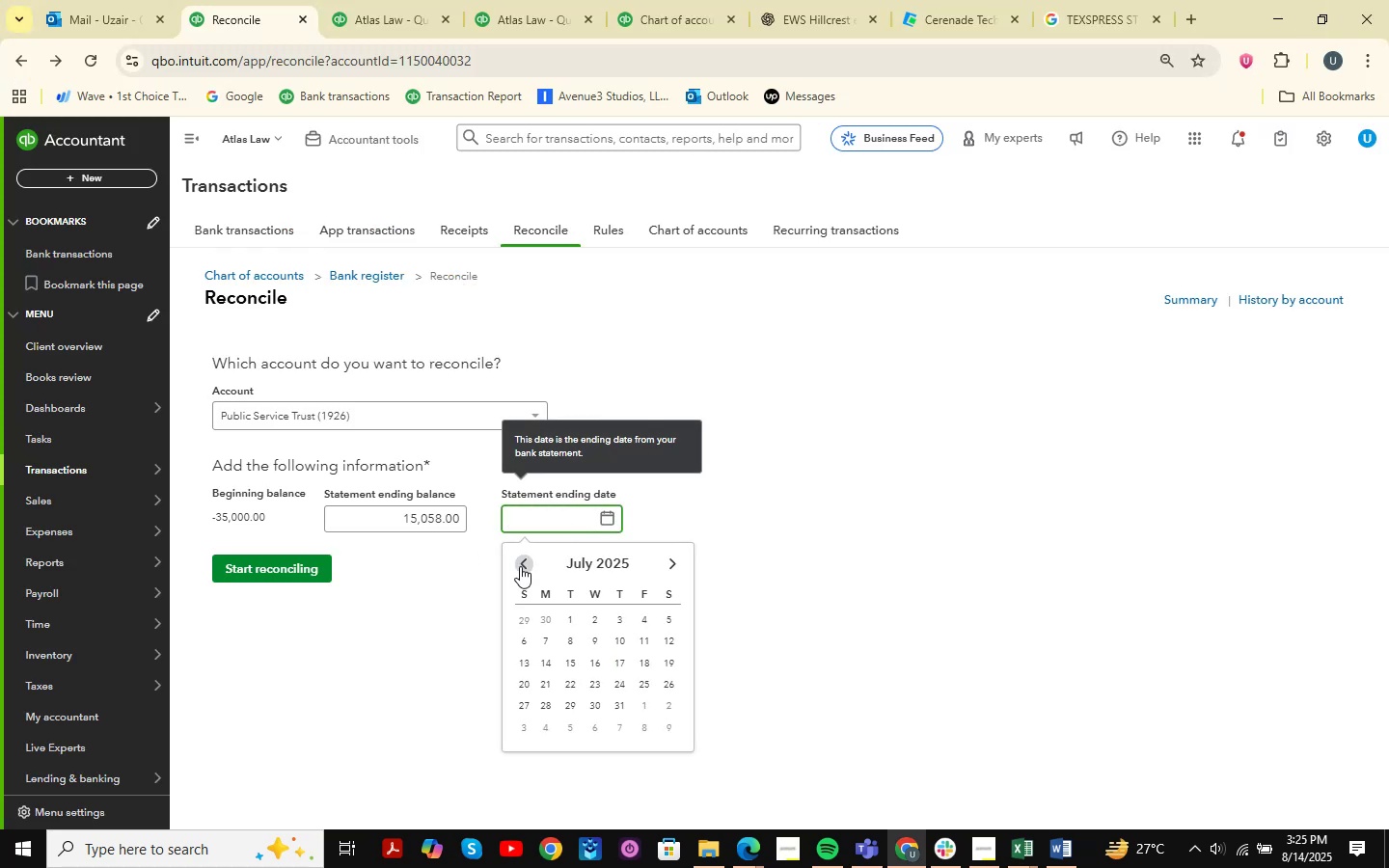 
triple_click([520, 566])
 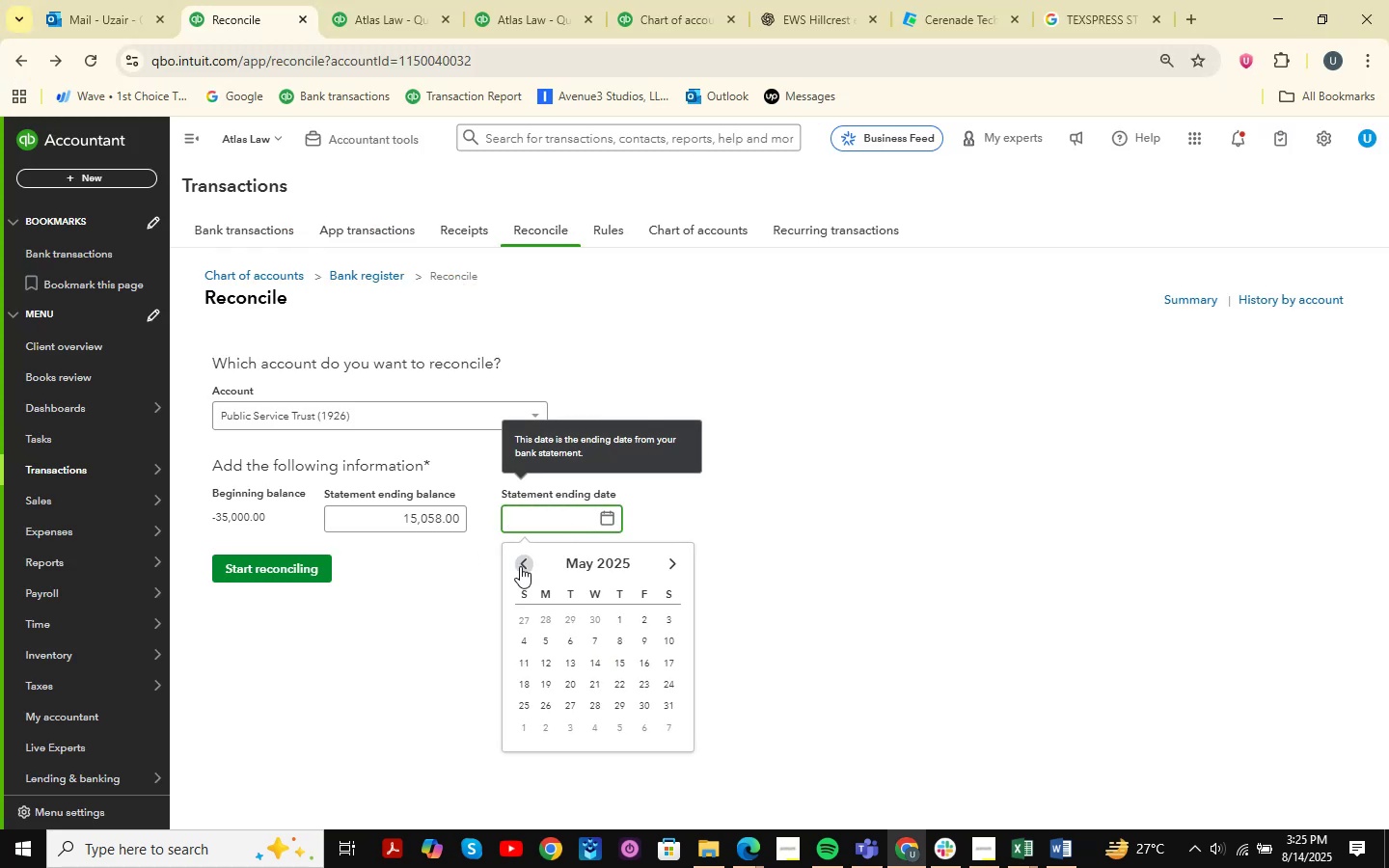 
triple_click([520, 566])
 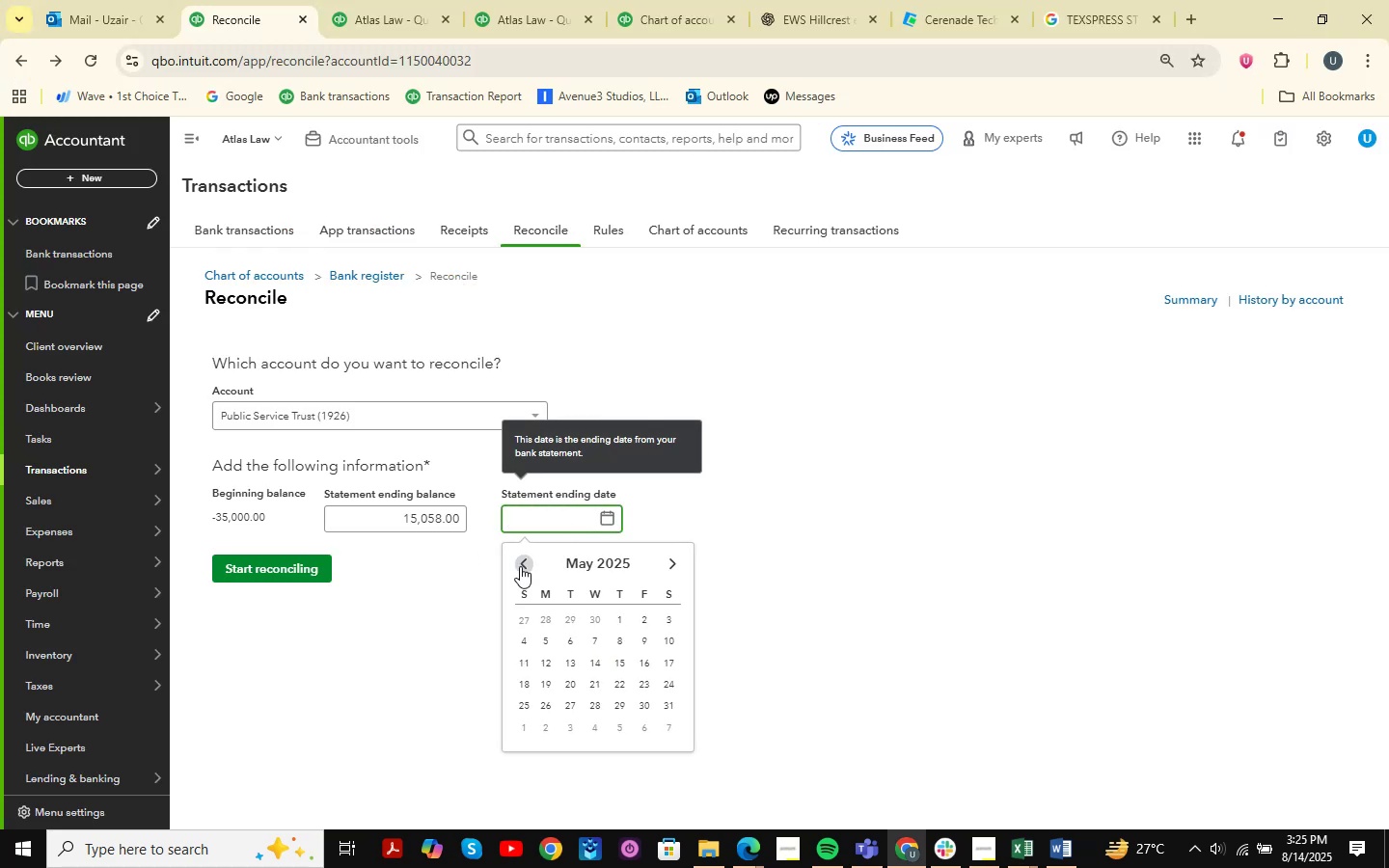 
triple_click([520, 566])
 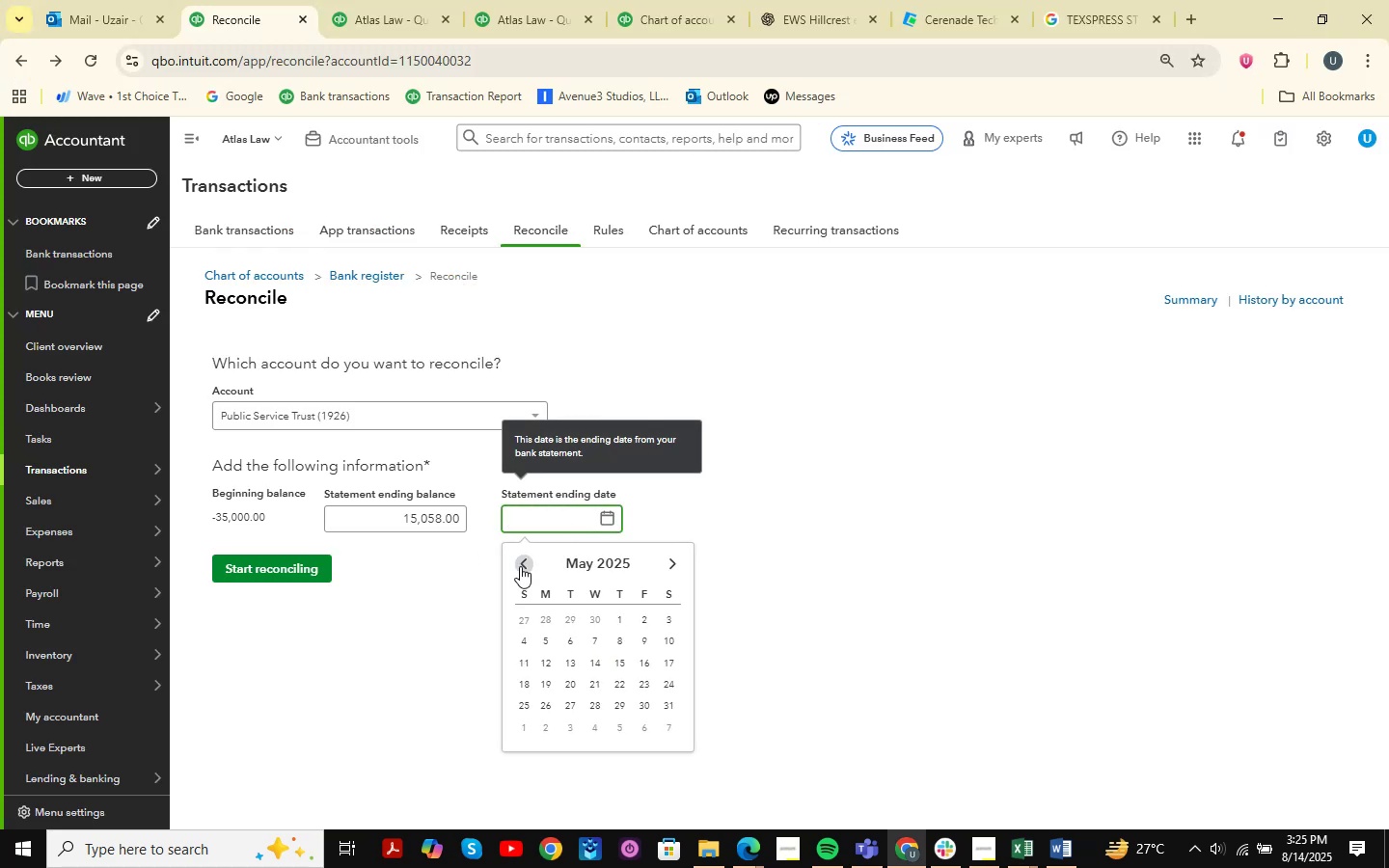 
triple_click([520, 566])
 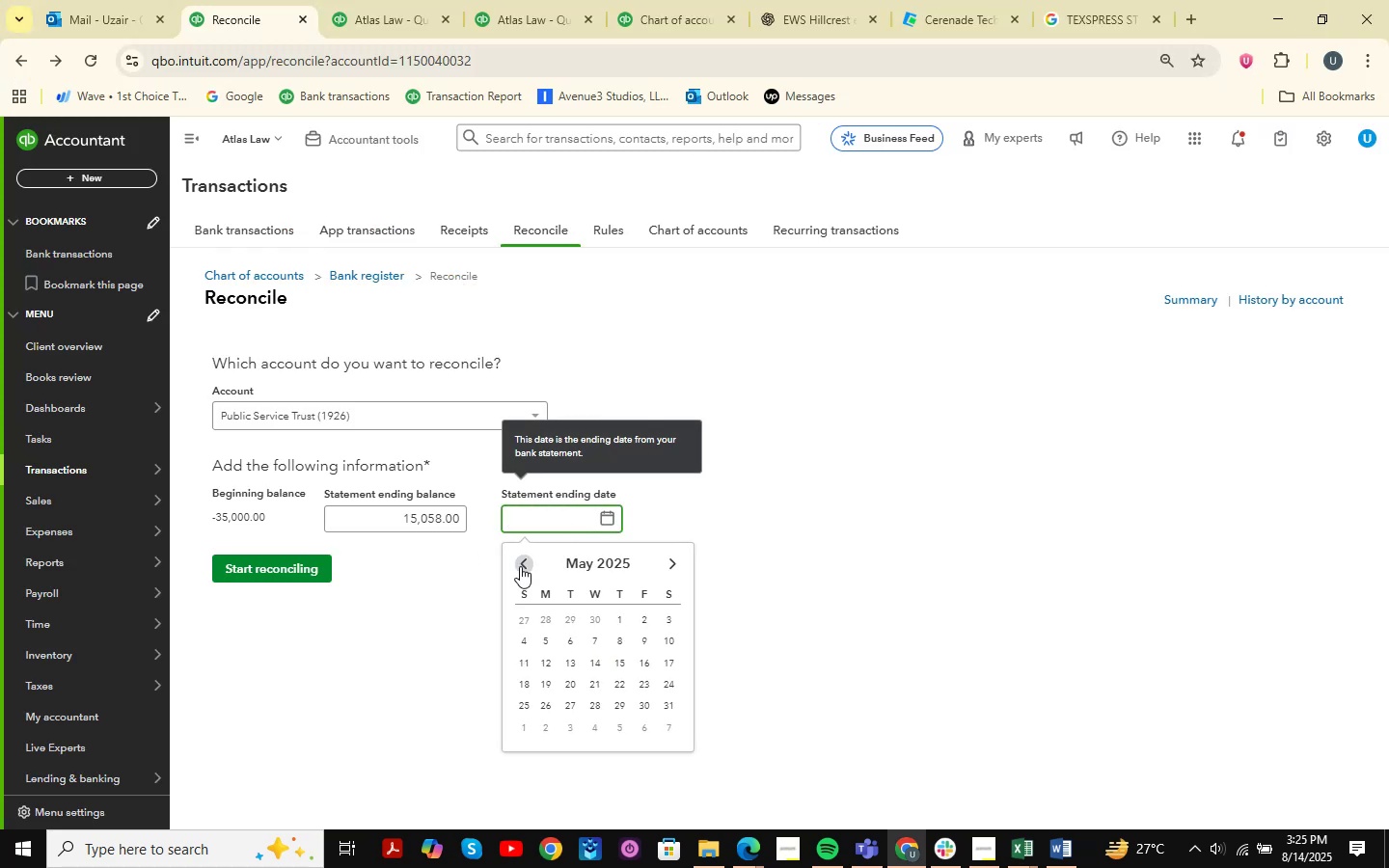 
triple_click([520, 566])
 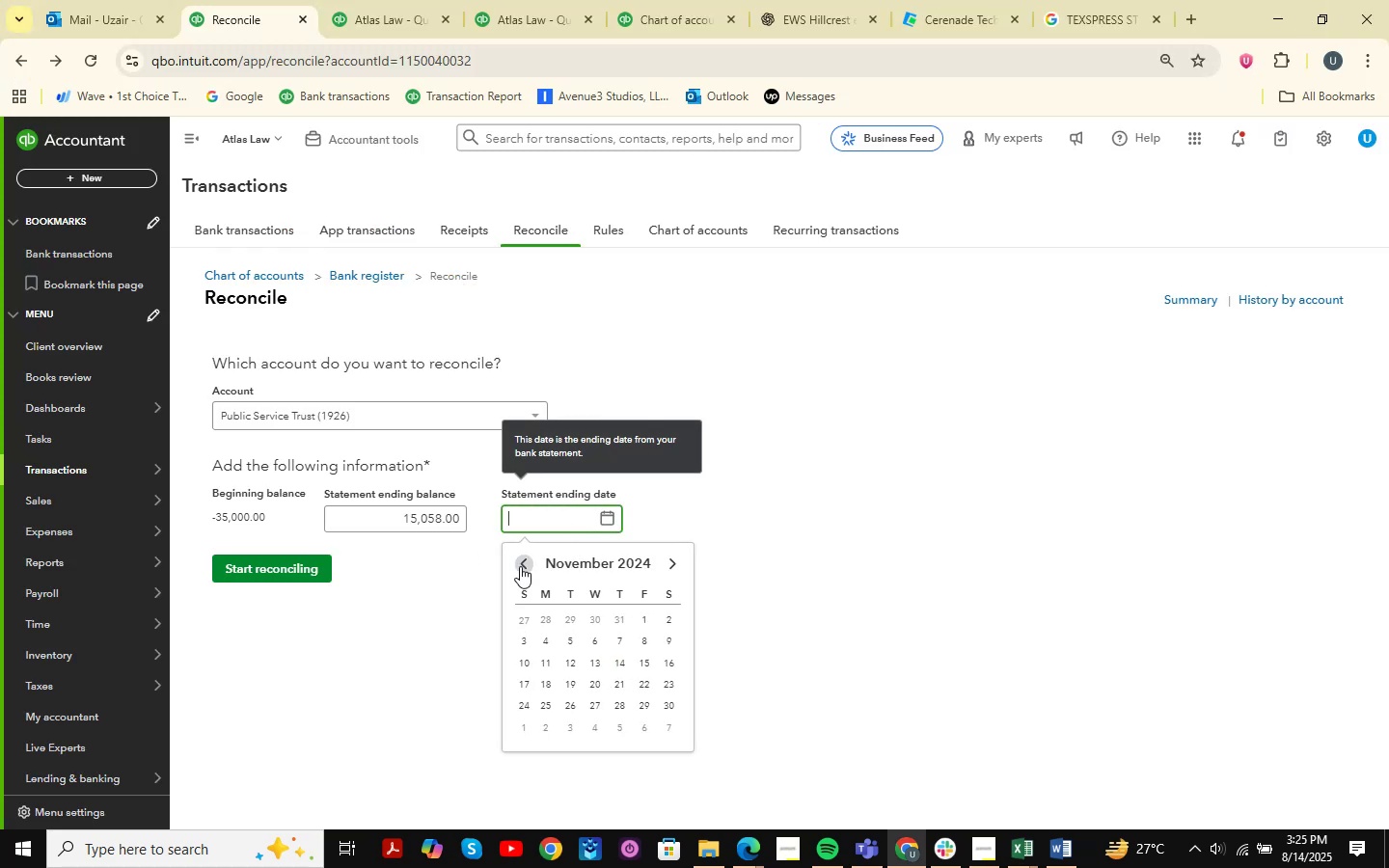 
triple_click([520, 566])
 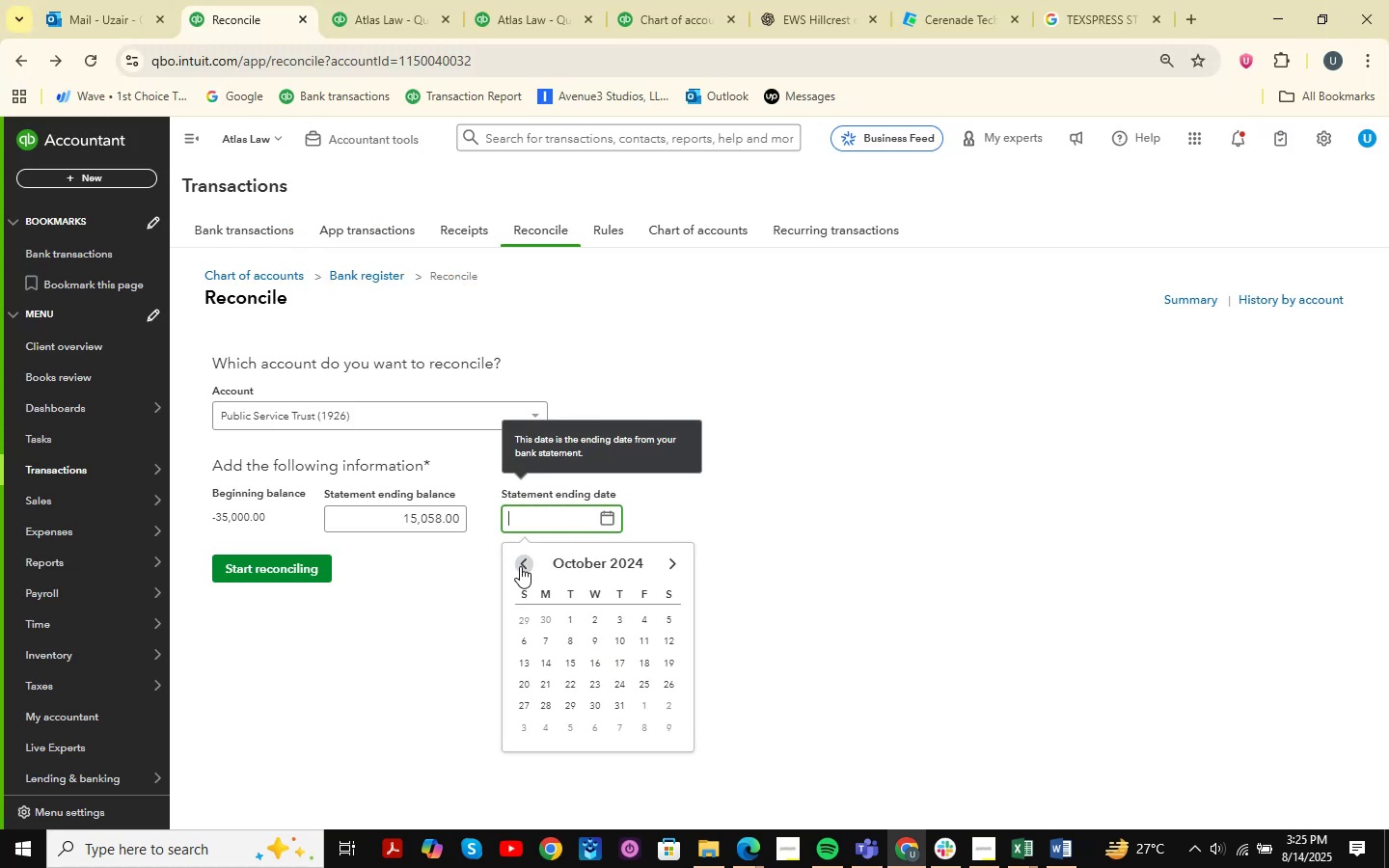 
triple_click([520, 566])
 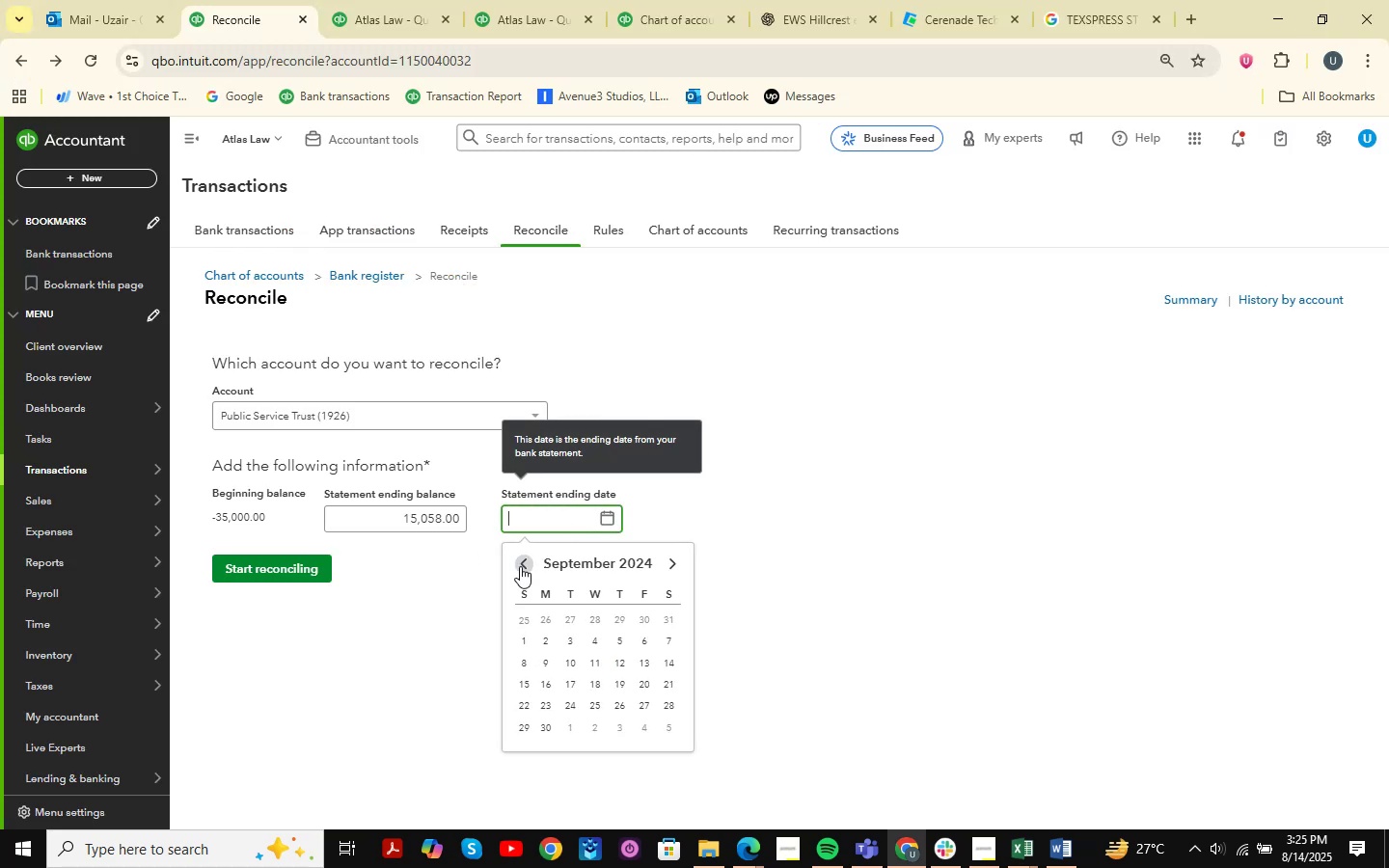 
double_click([520, 566])
 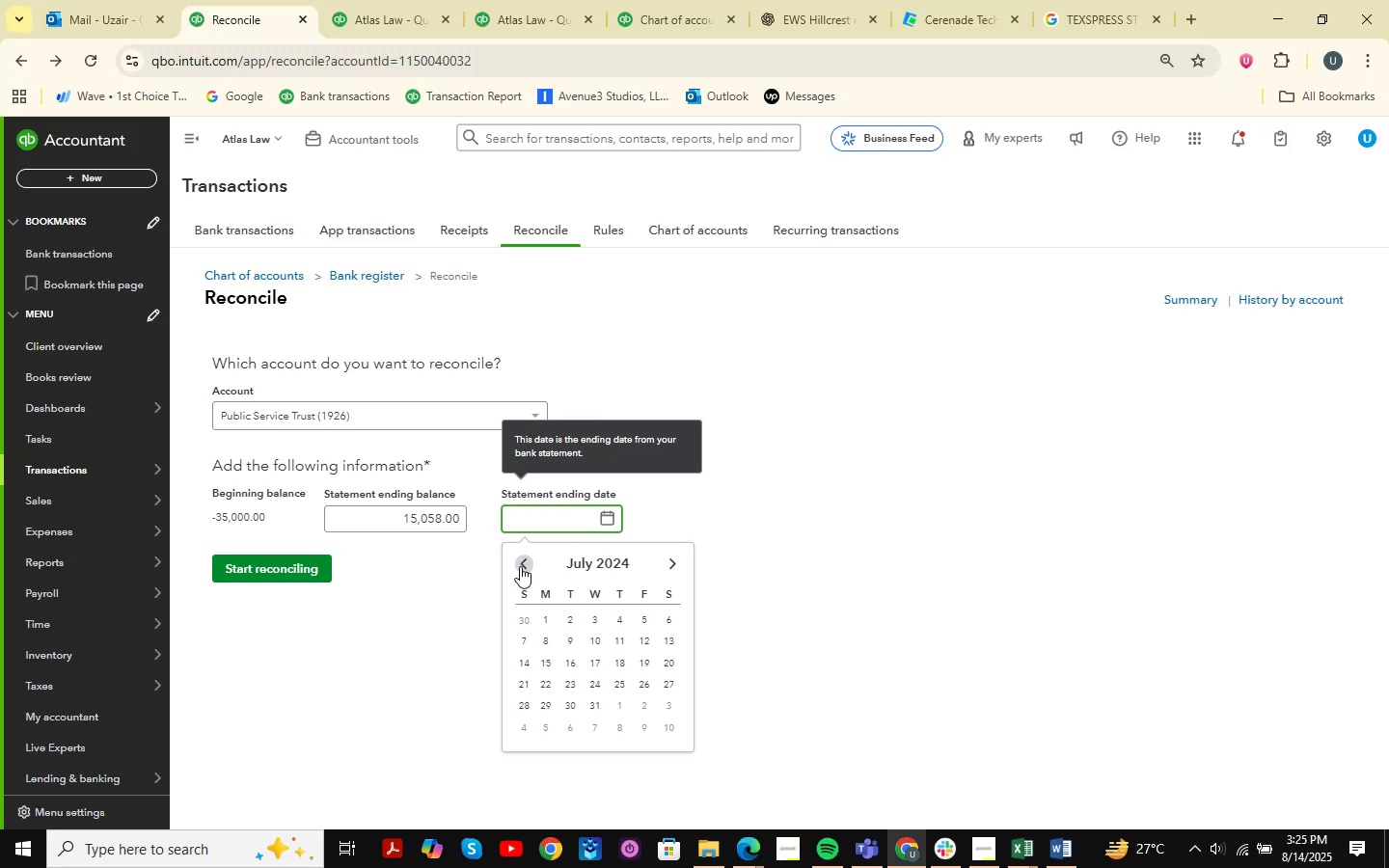 
triple_click([520, 566])
 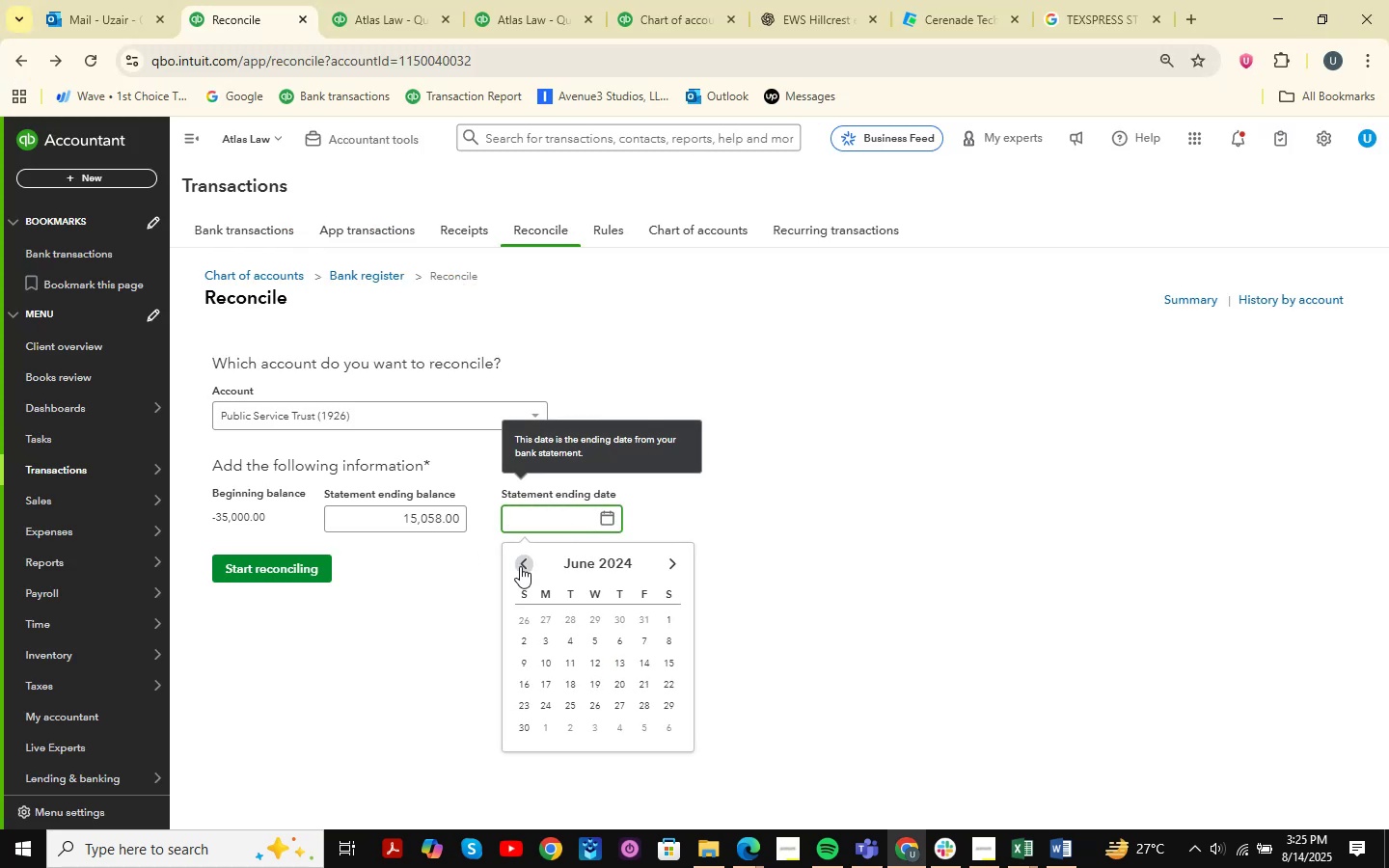 
triple_click([520, 566])
 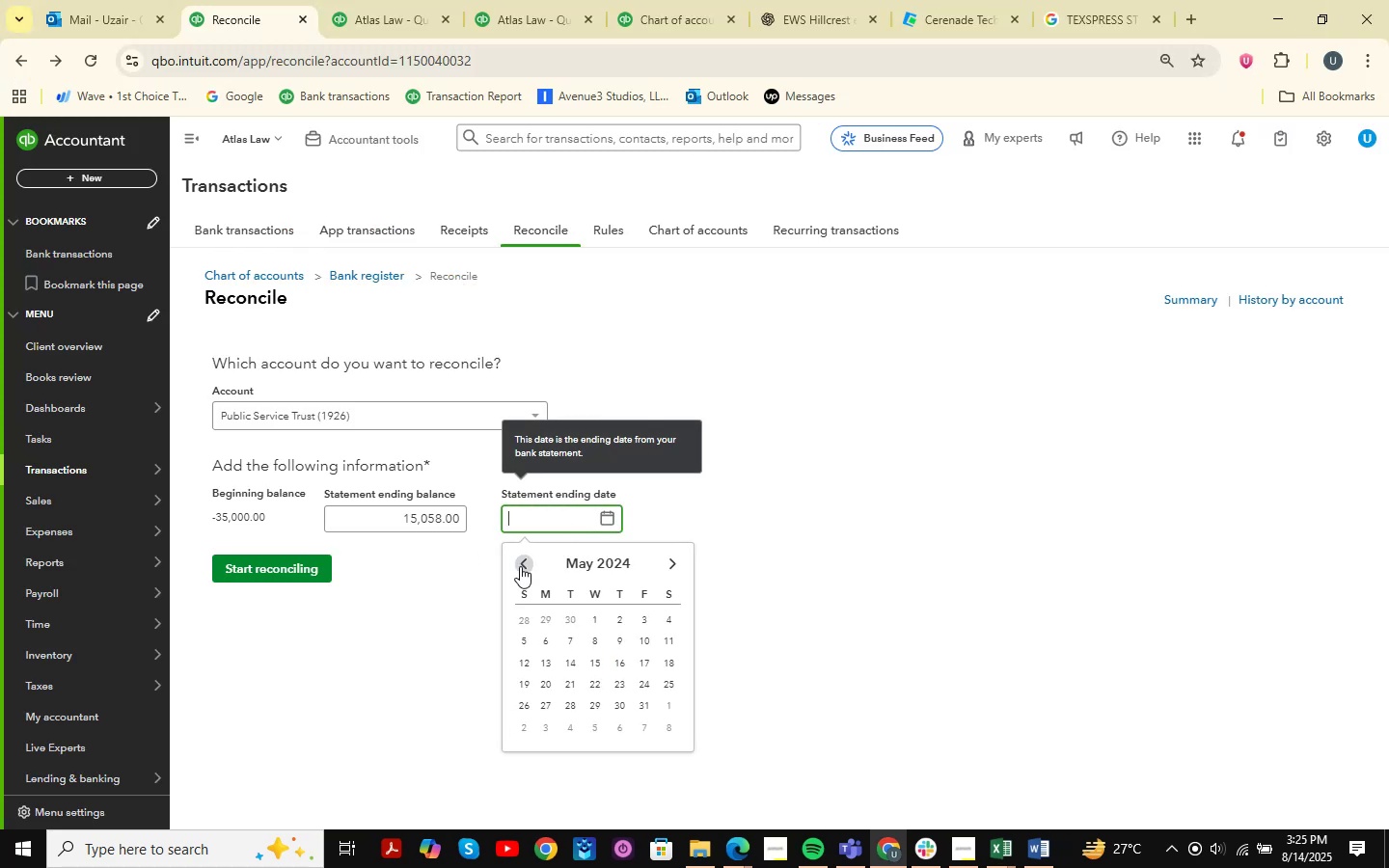 
triple_click([520, 566])
 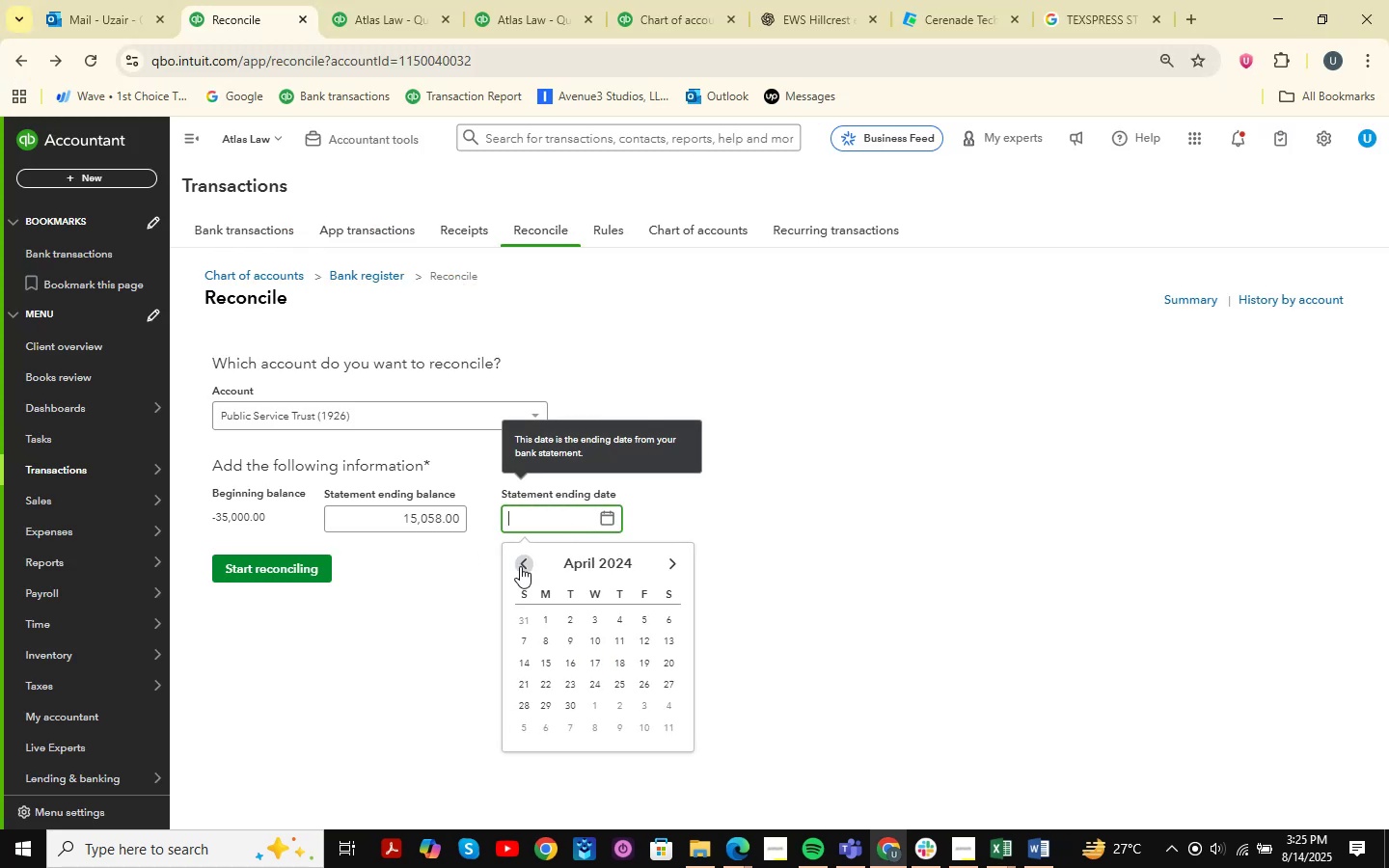 
triple_click([520, 566])
 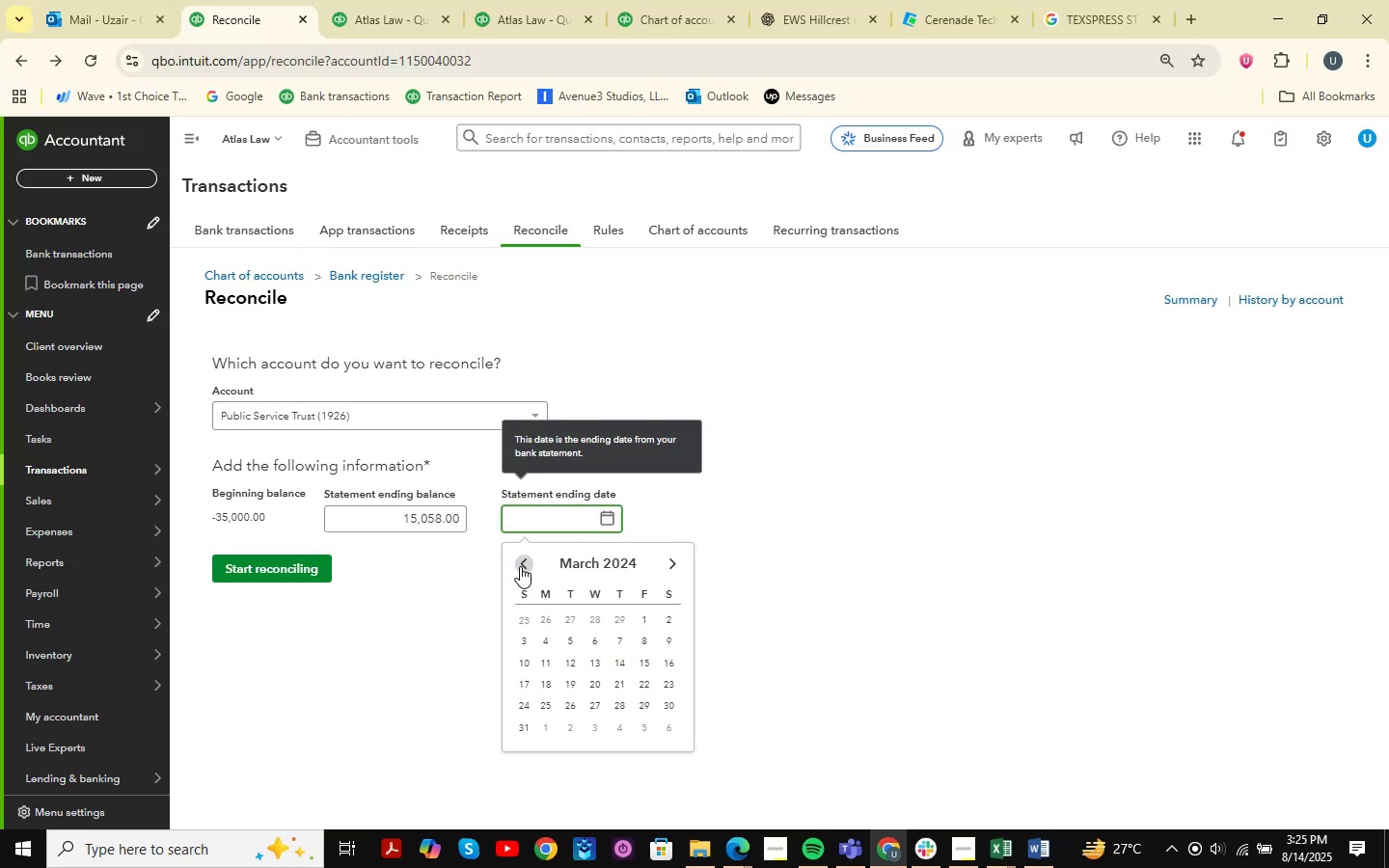 
triple_click([520, 566])
 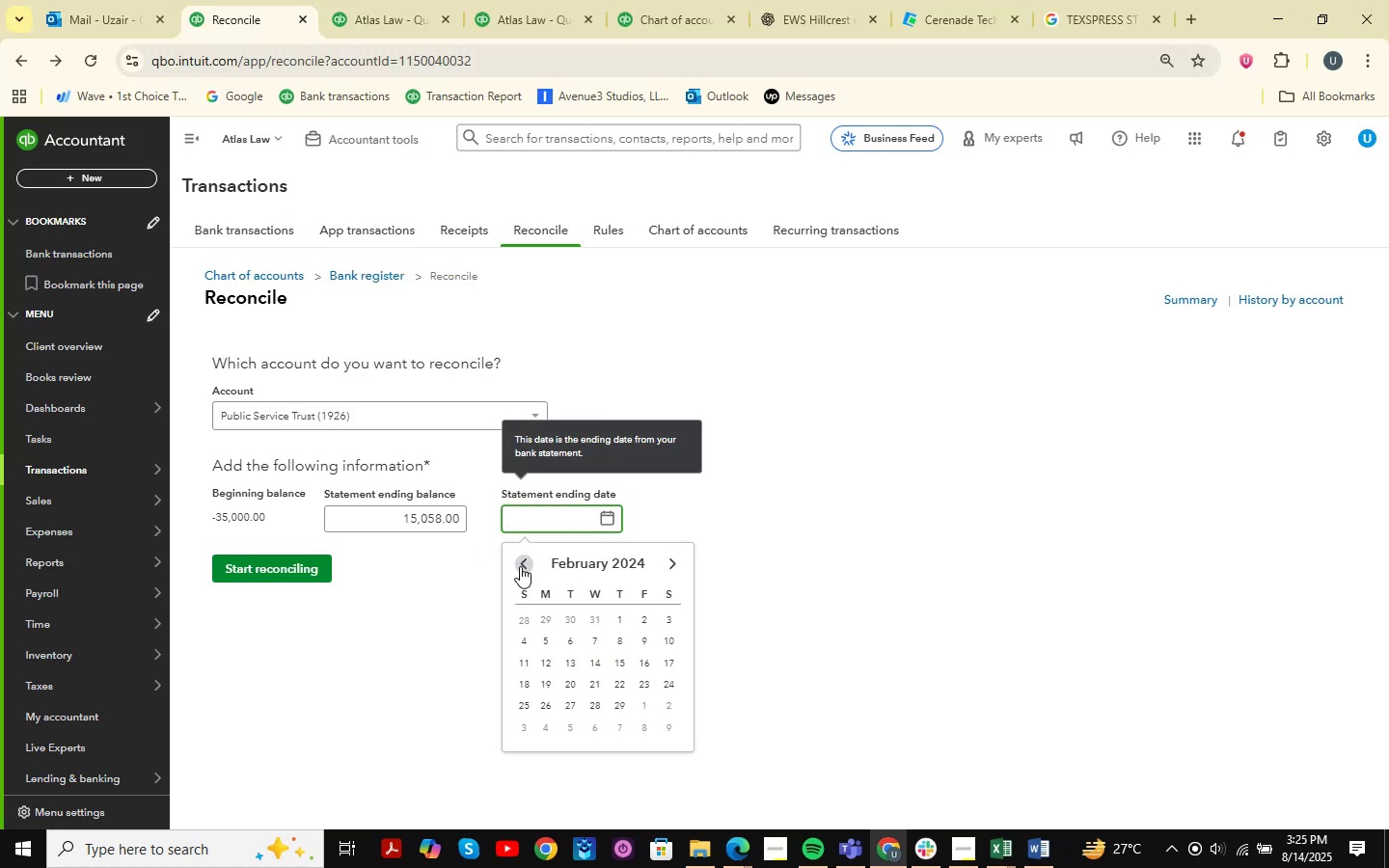 
triple_click([520, 566])
 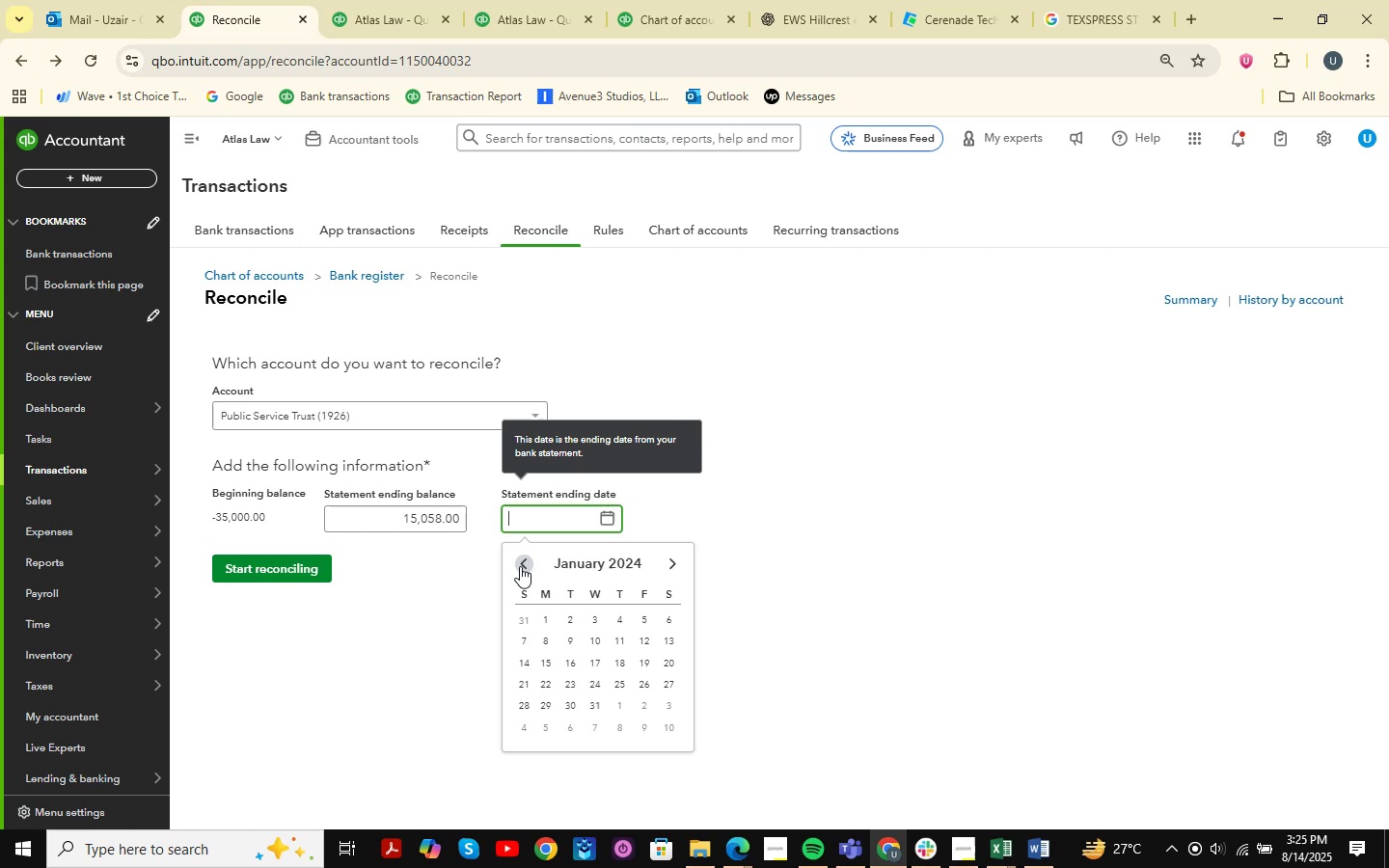 
triple_click([520, 566])
 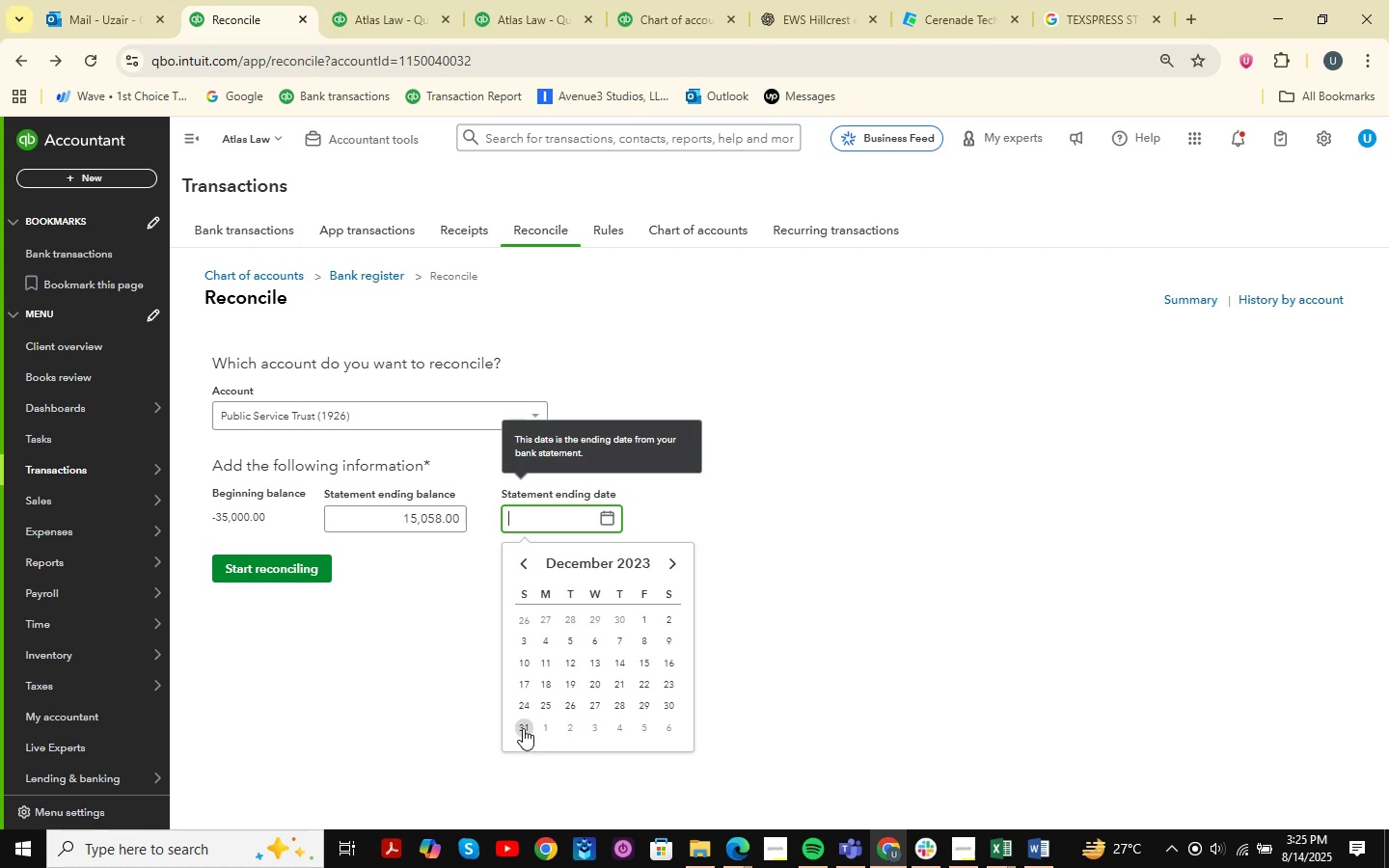 
double_click([331, 564])
 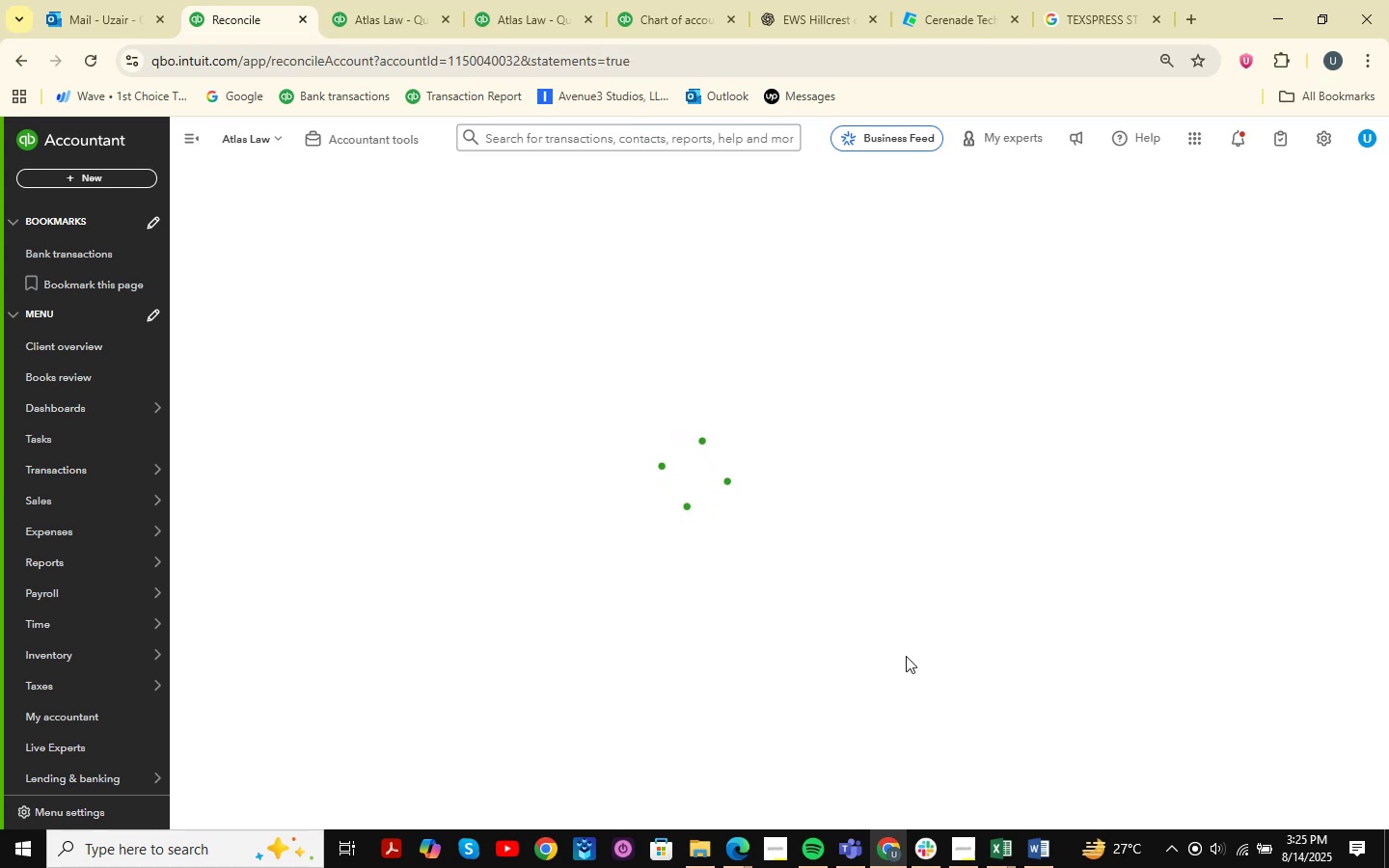 
wait(10.59)
 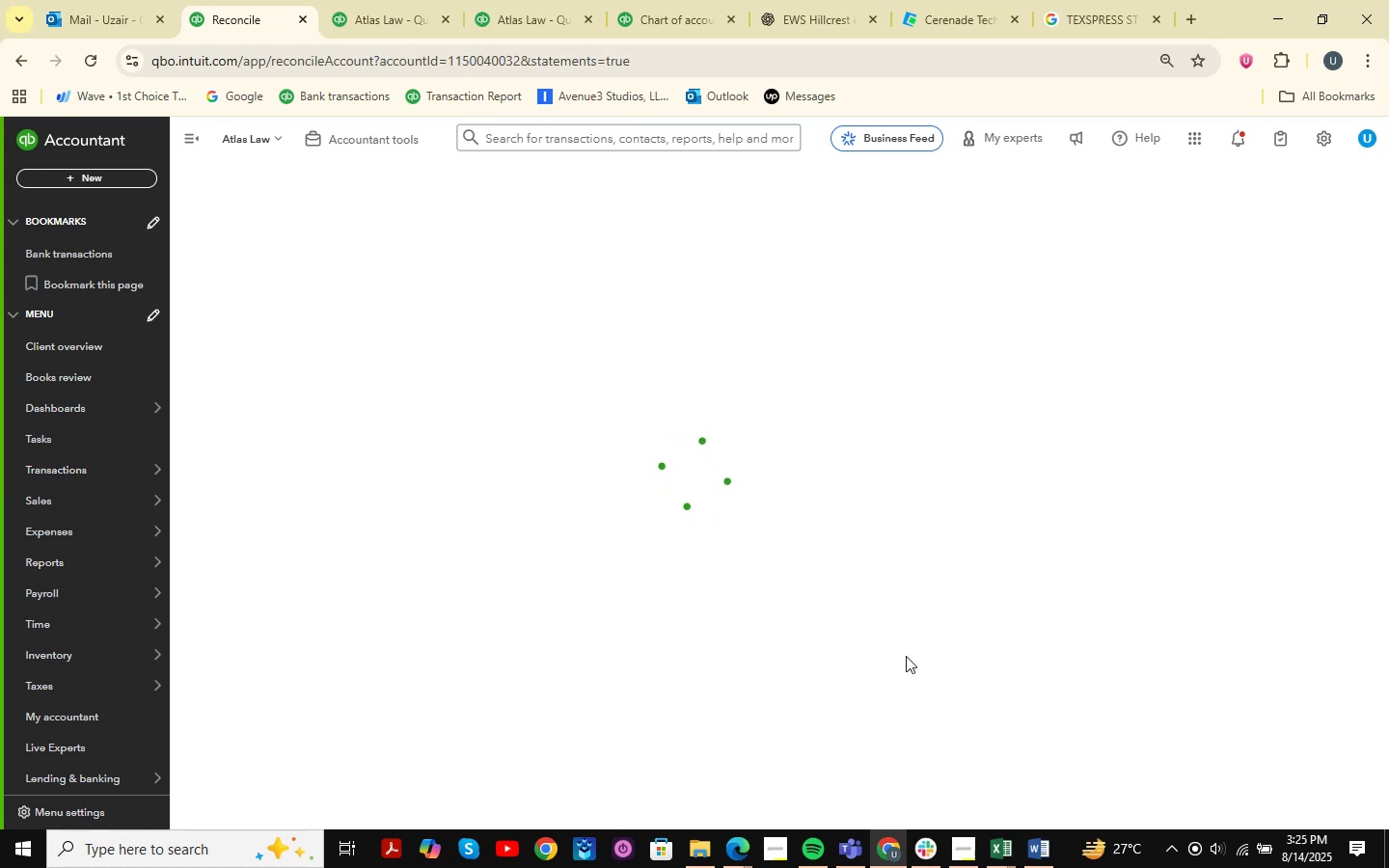 
left_click([1311, 445])
 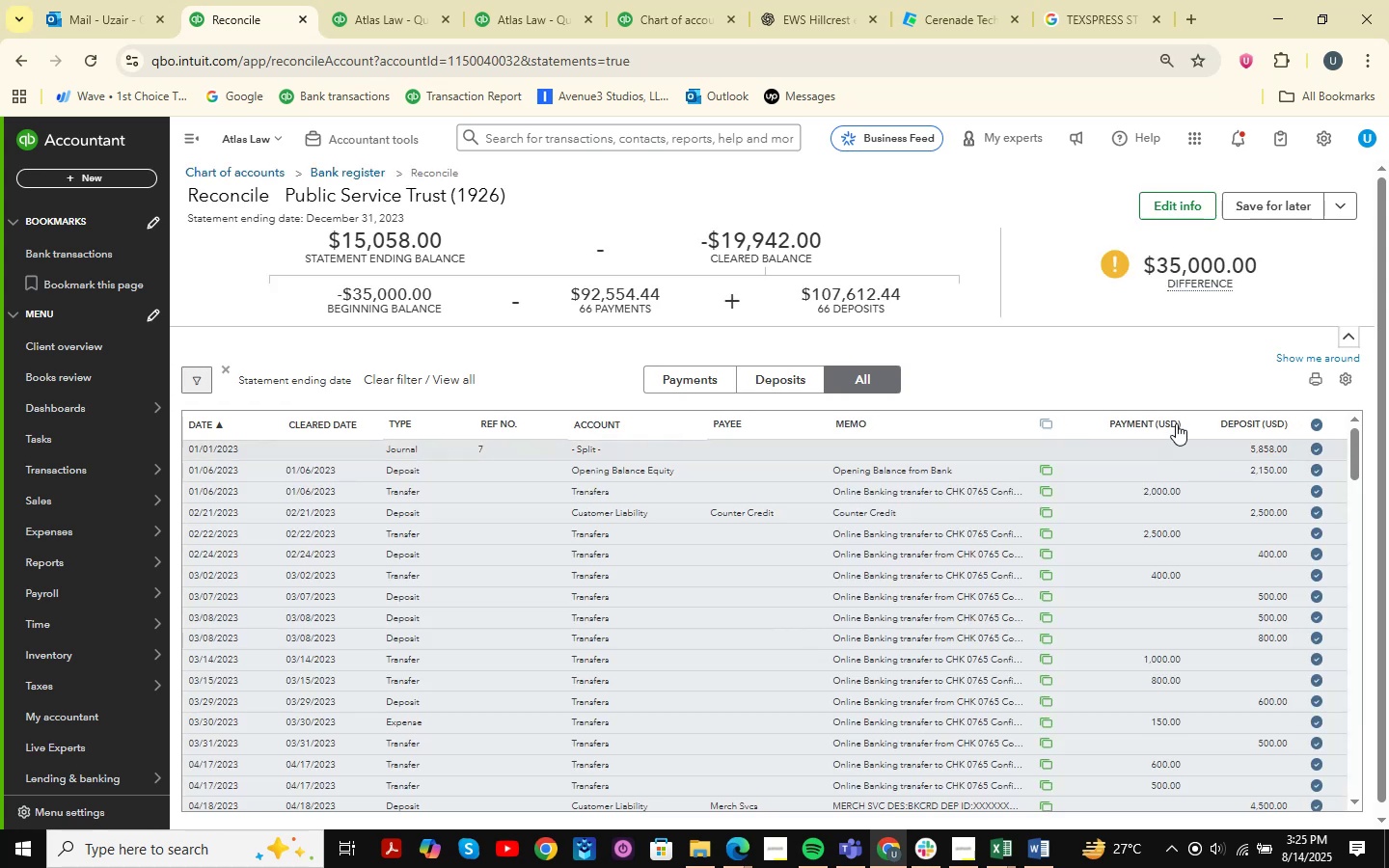 
scroll: coordinate [1291, 588], scroll_direction: down, amount: 12.0
 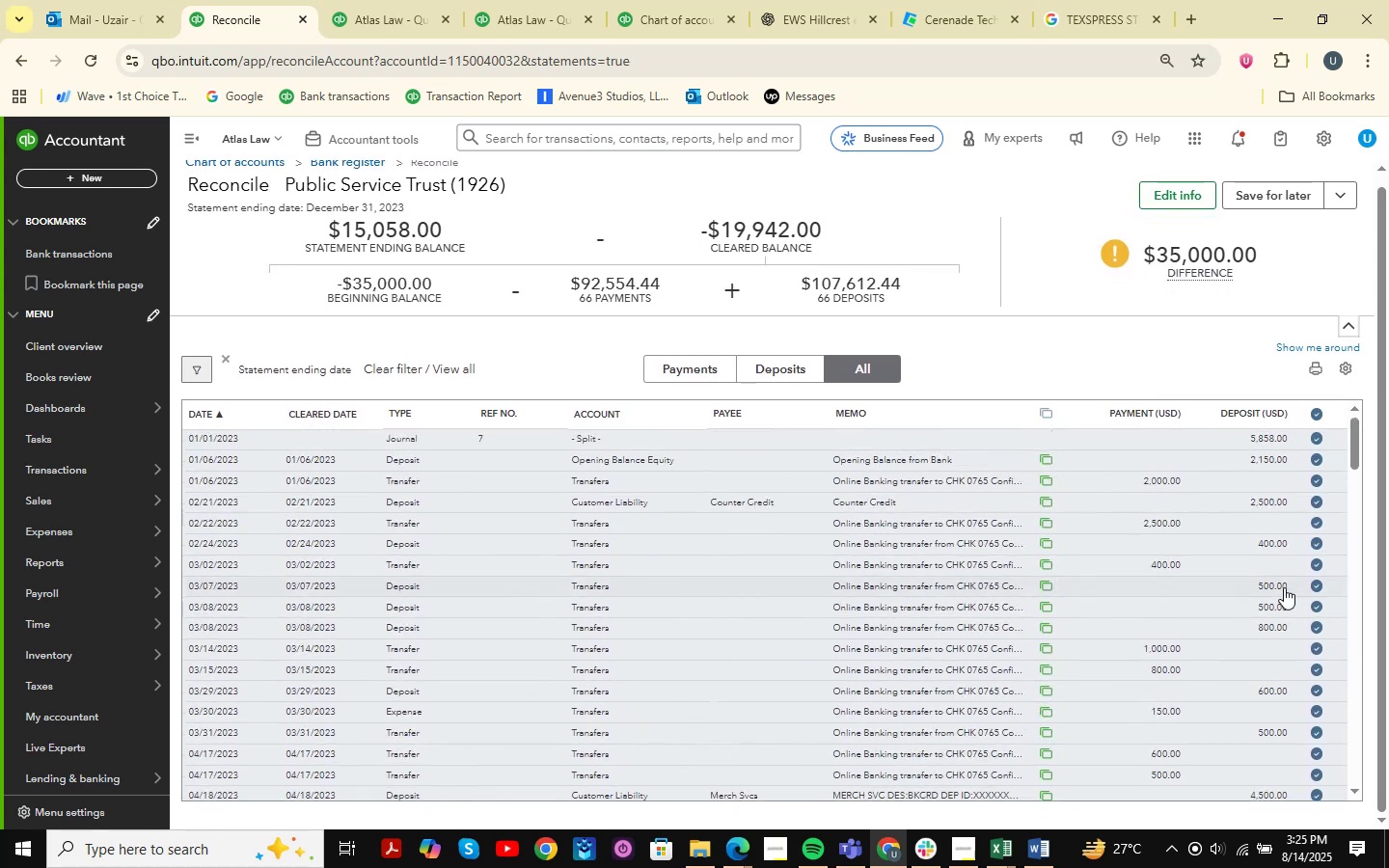 
scroll: coordinate [1231, 346], scroll_direction: up, amount: 5.0
 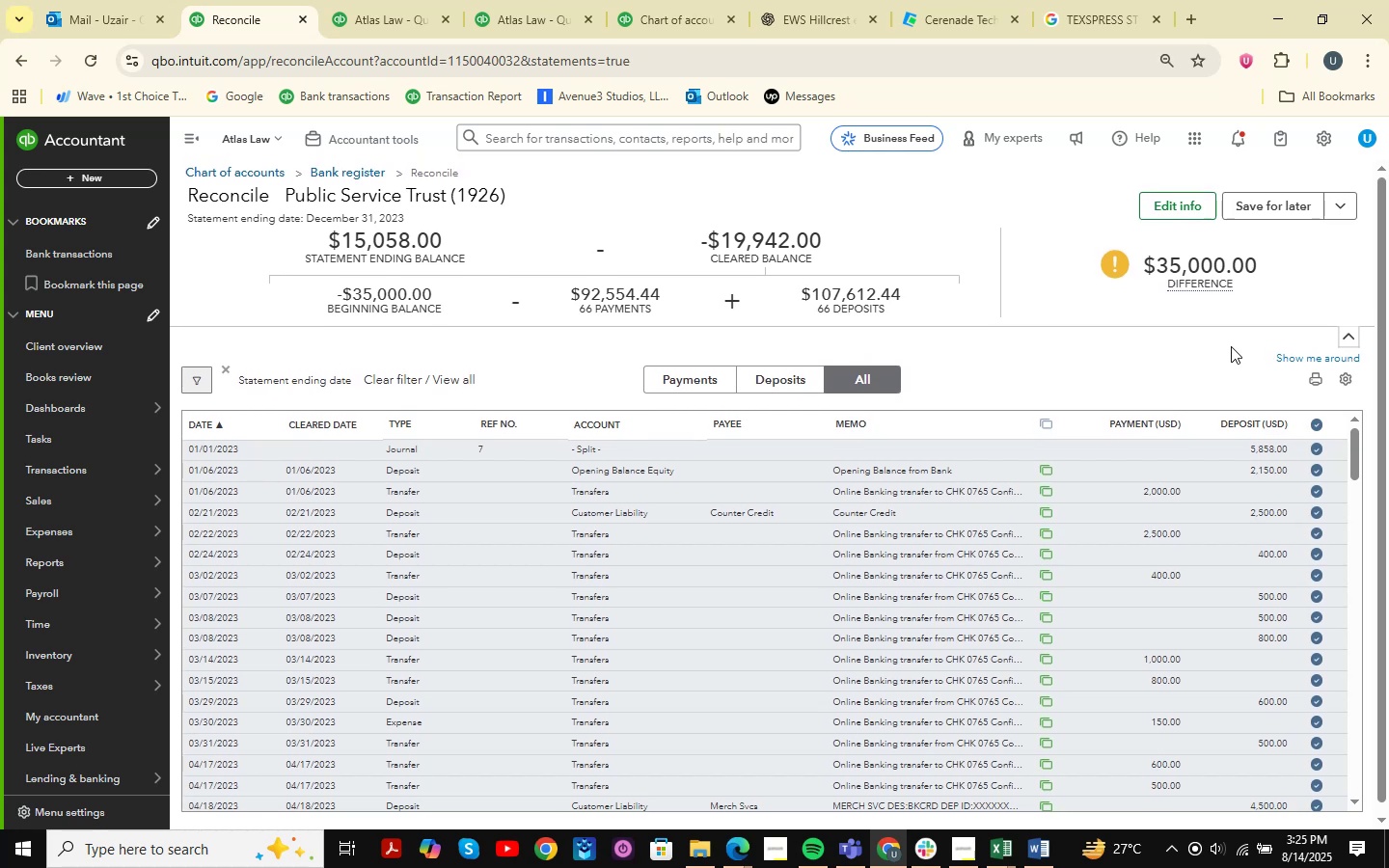 
wait(6.78)
 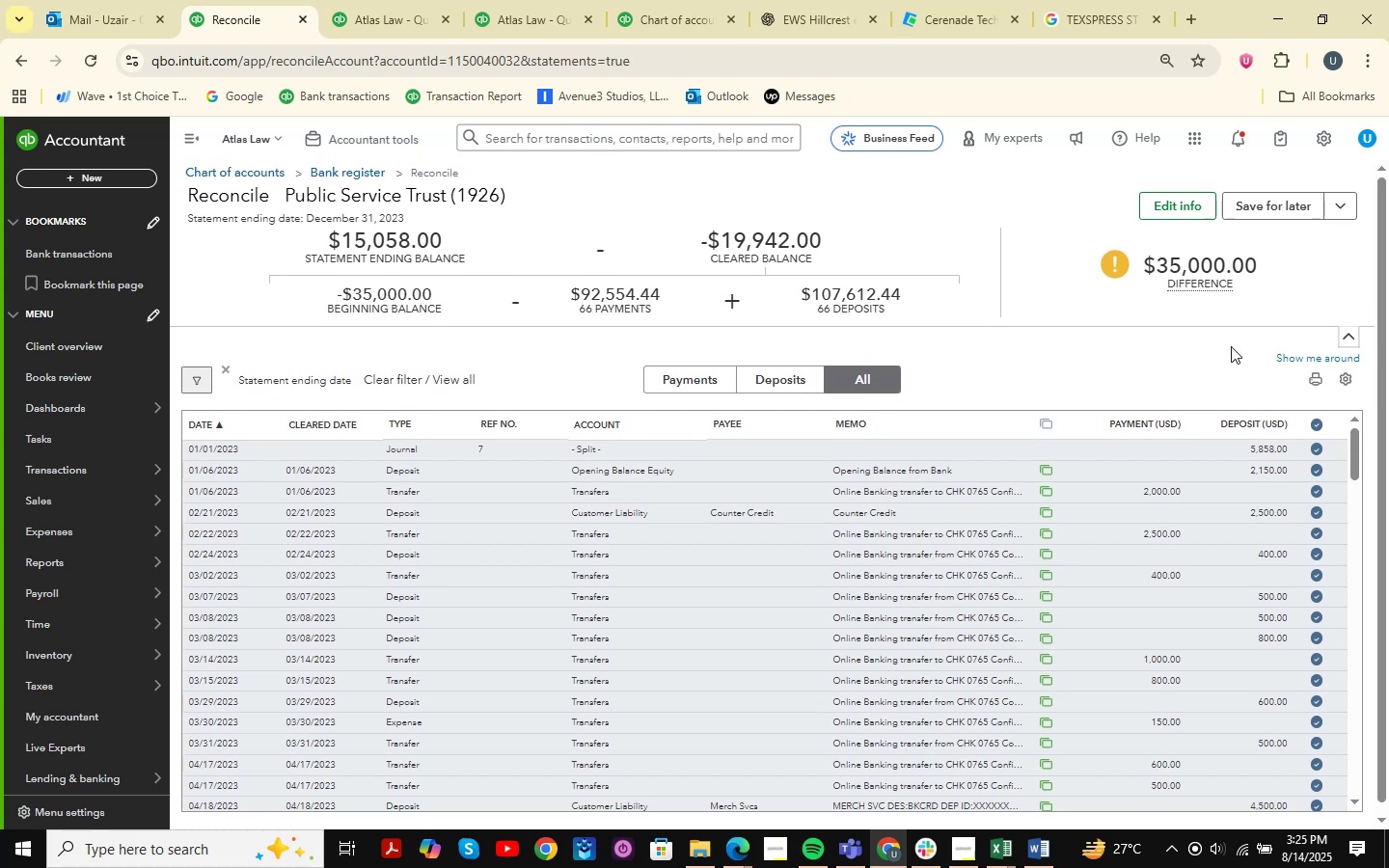 
left_click([346, 0])
 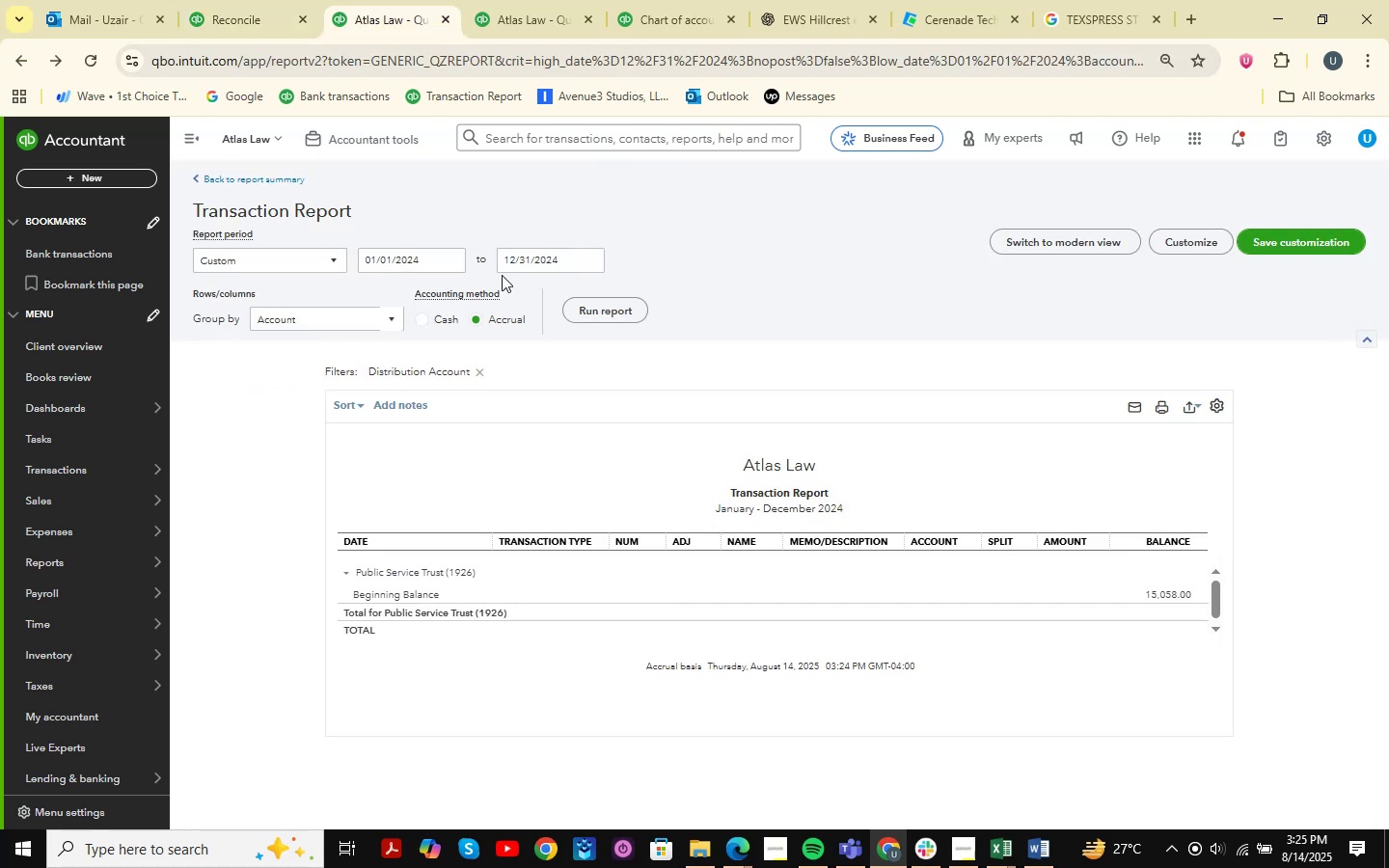 
left_click([527, 0])
 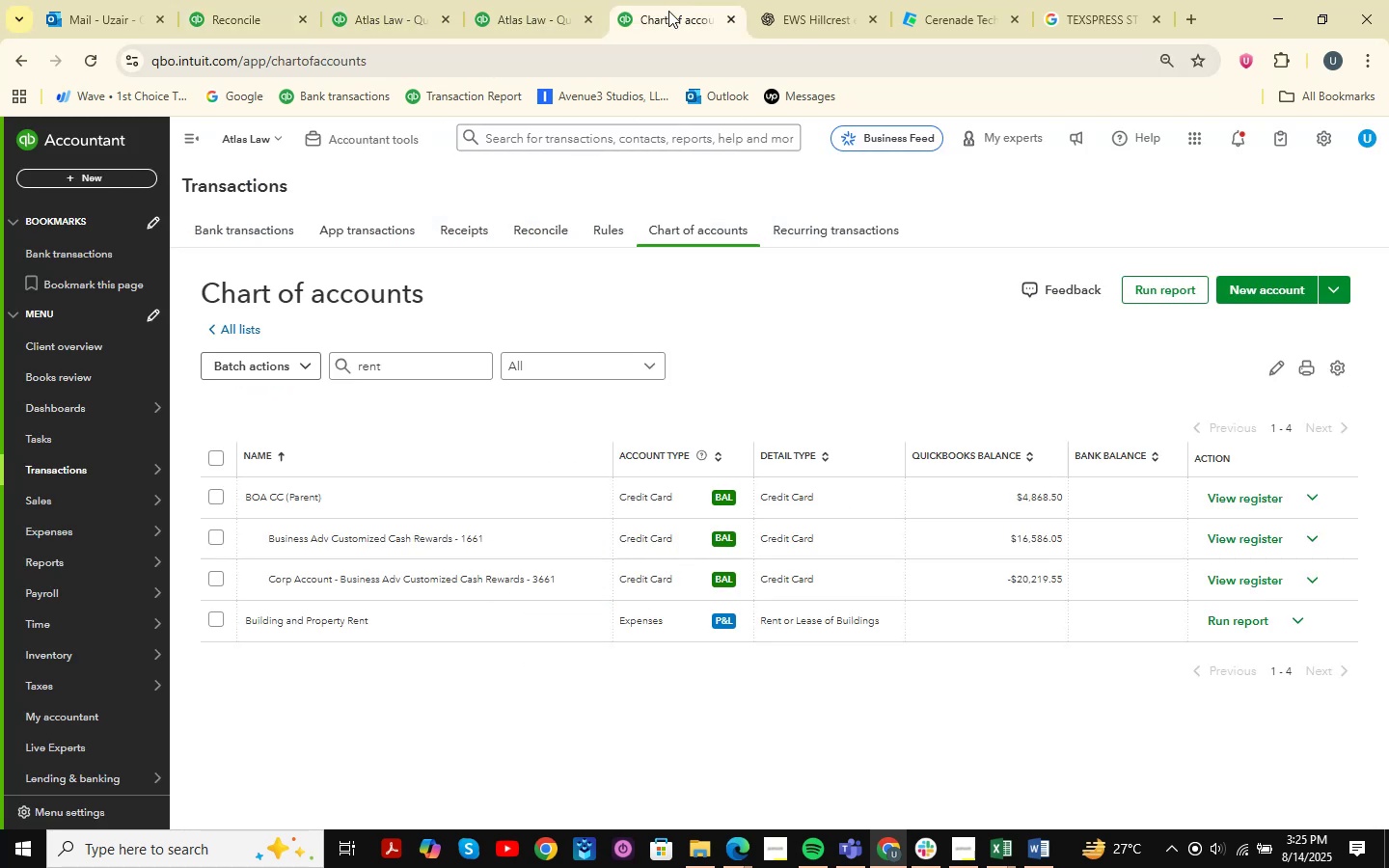 
double_click([531, 0])
 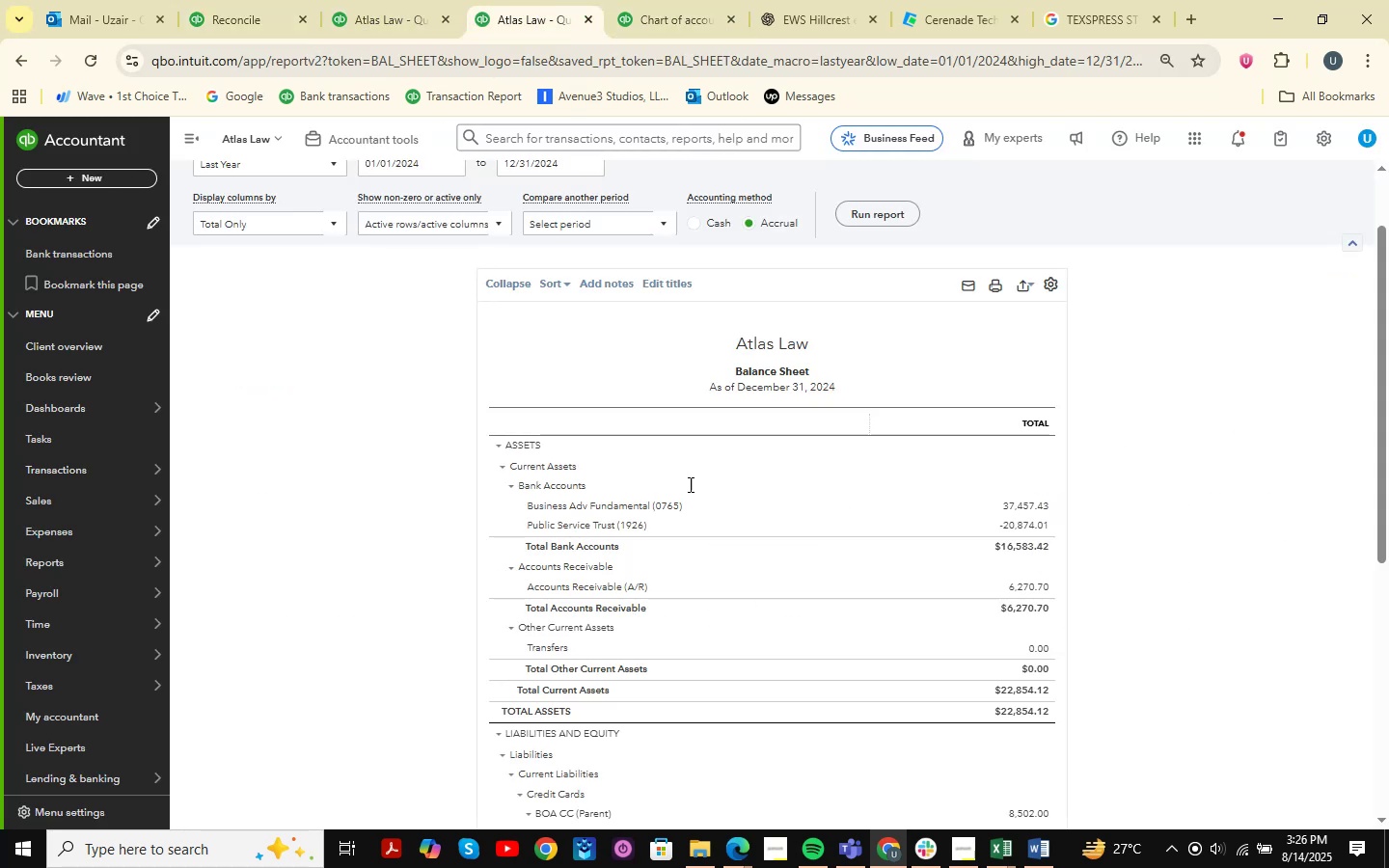 
scroll: coordinate [689, 486], scroll_direction: down, amount: 10.0
 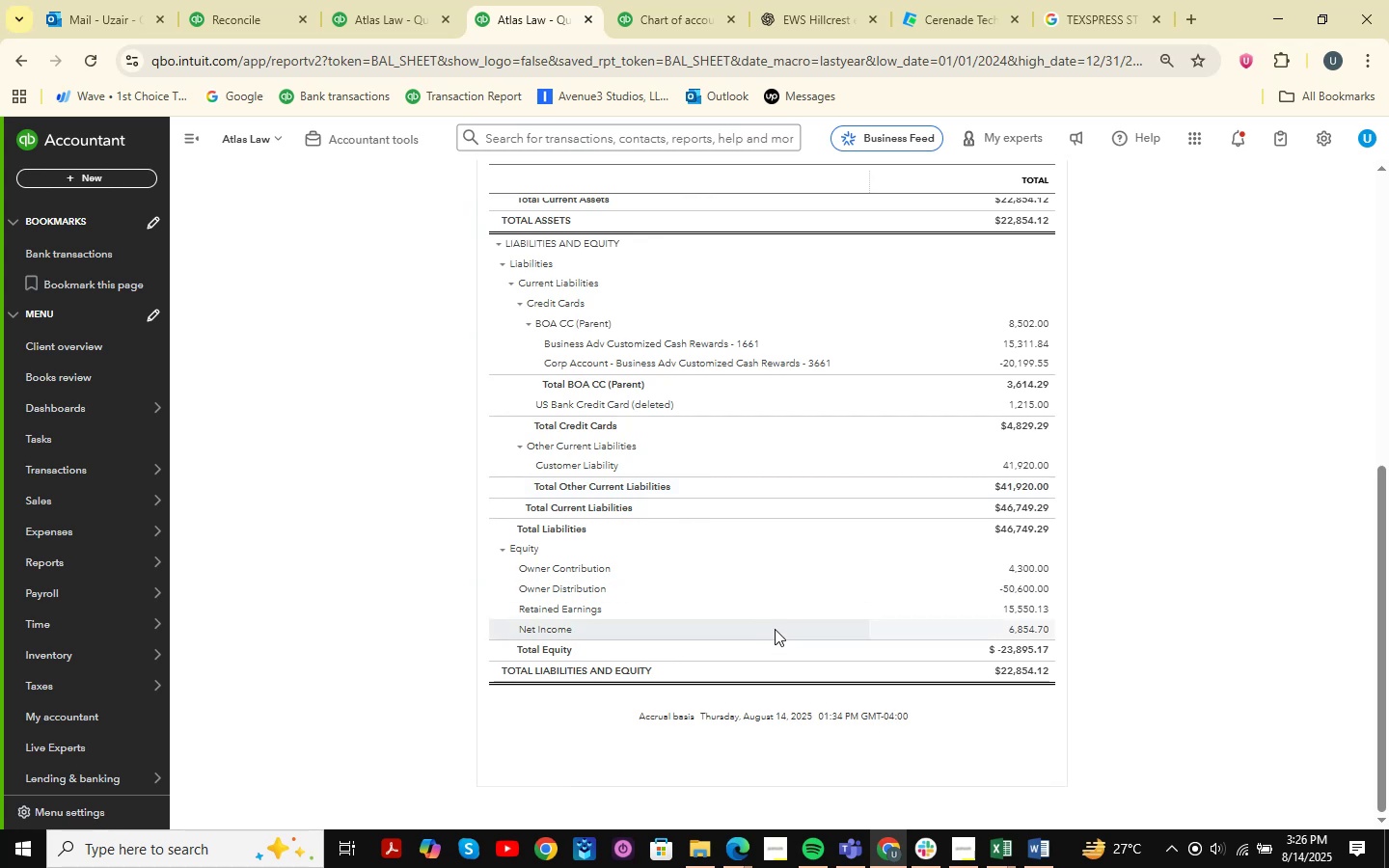 
scroll: coordinate [784, 584], scroll_direction: up, amount: 2.0
 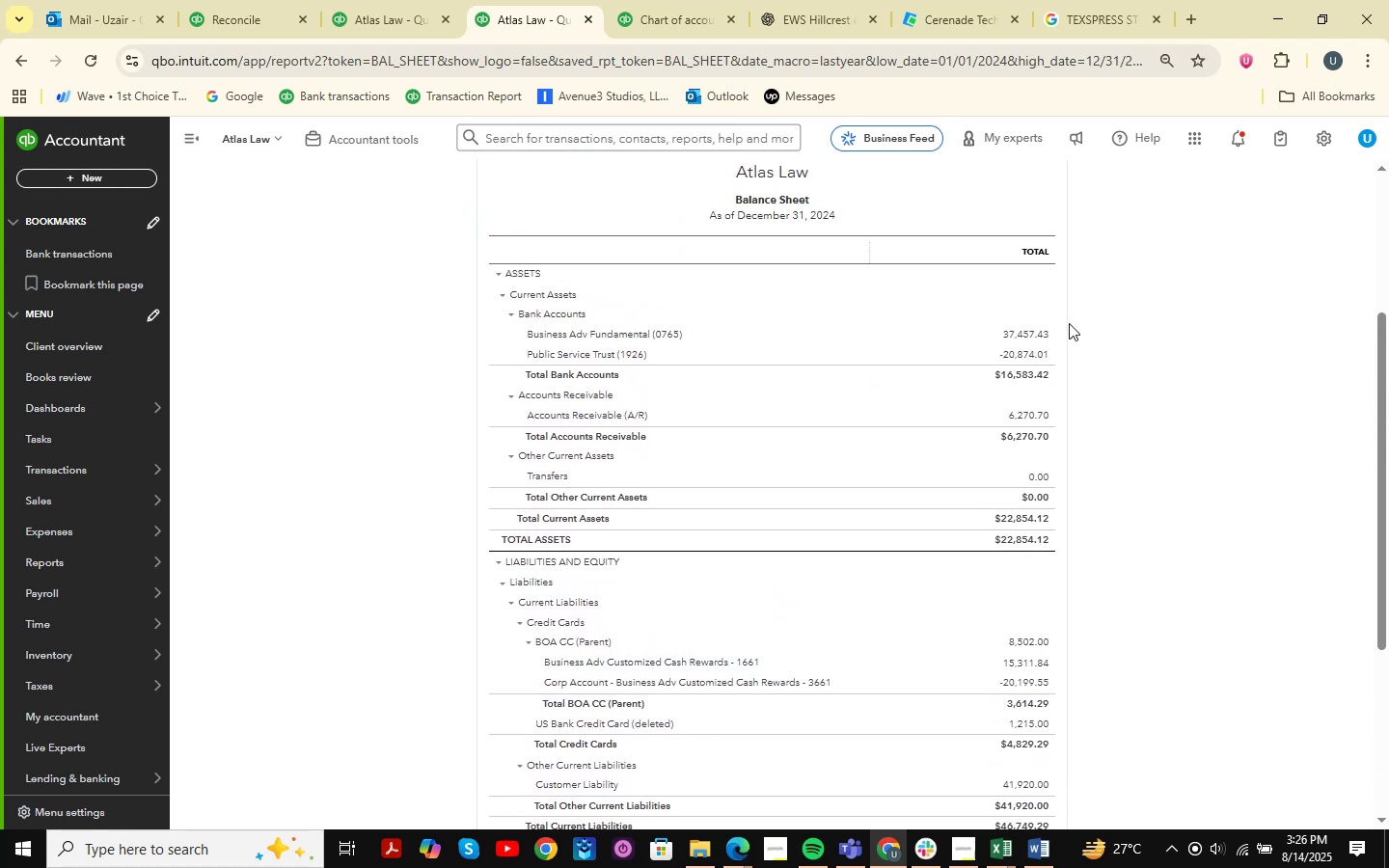 
left_click([1021, 354])
 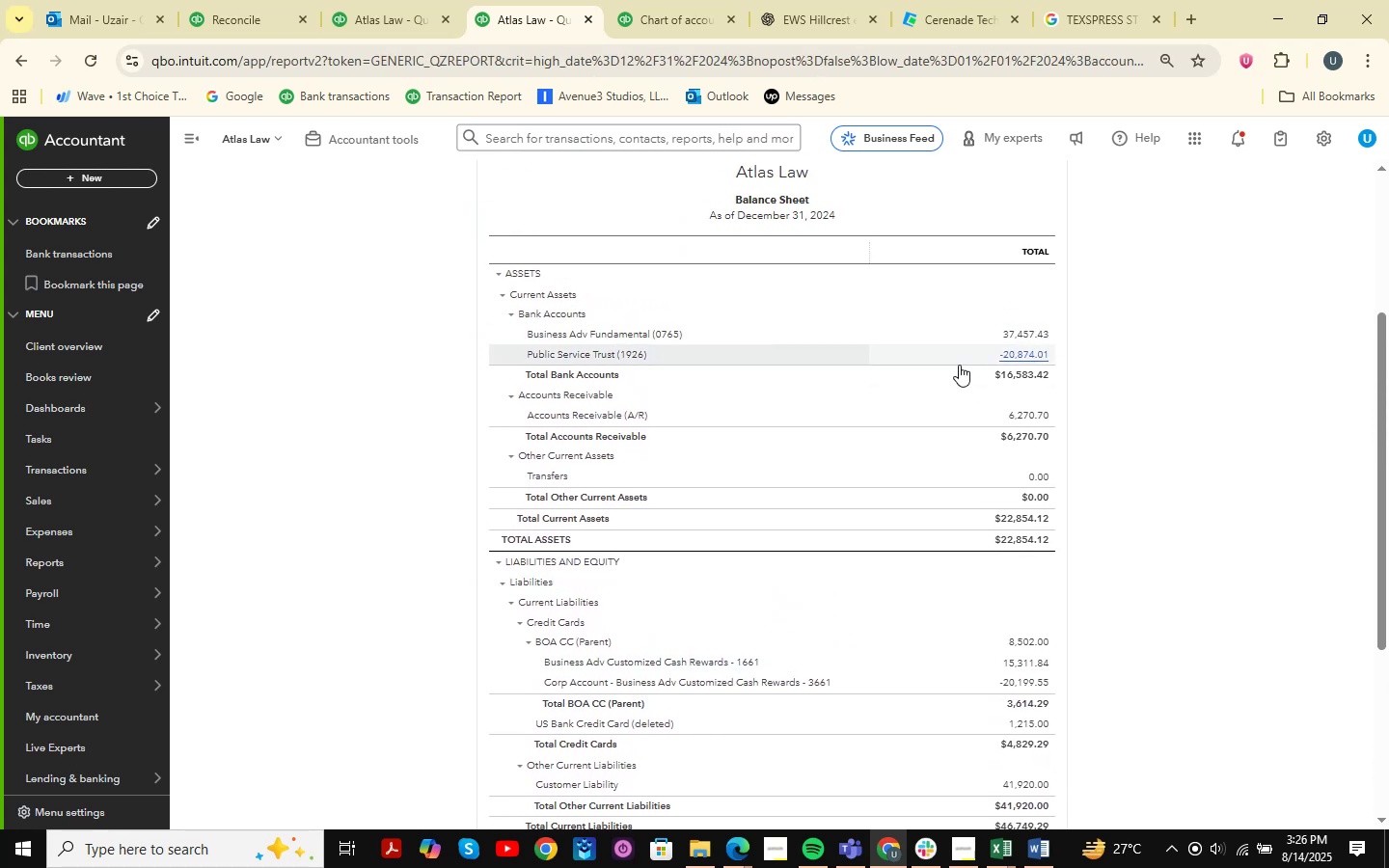 
mouse_move([667, 383])
 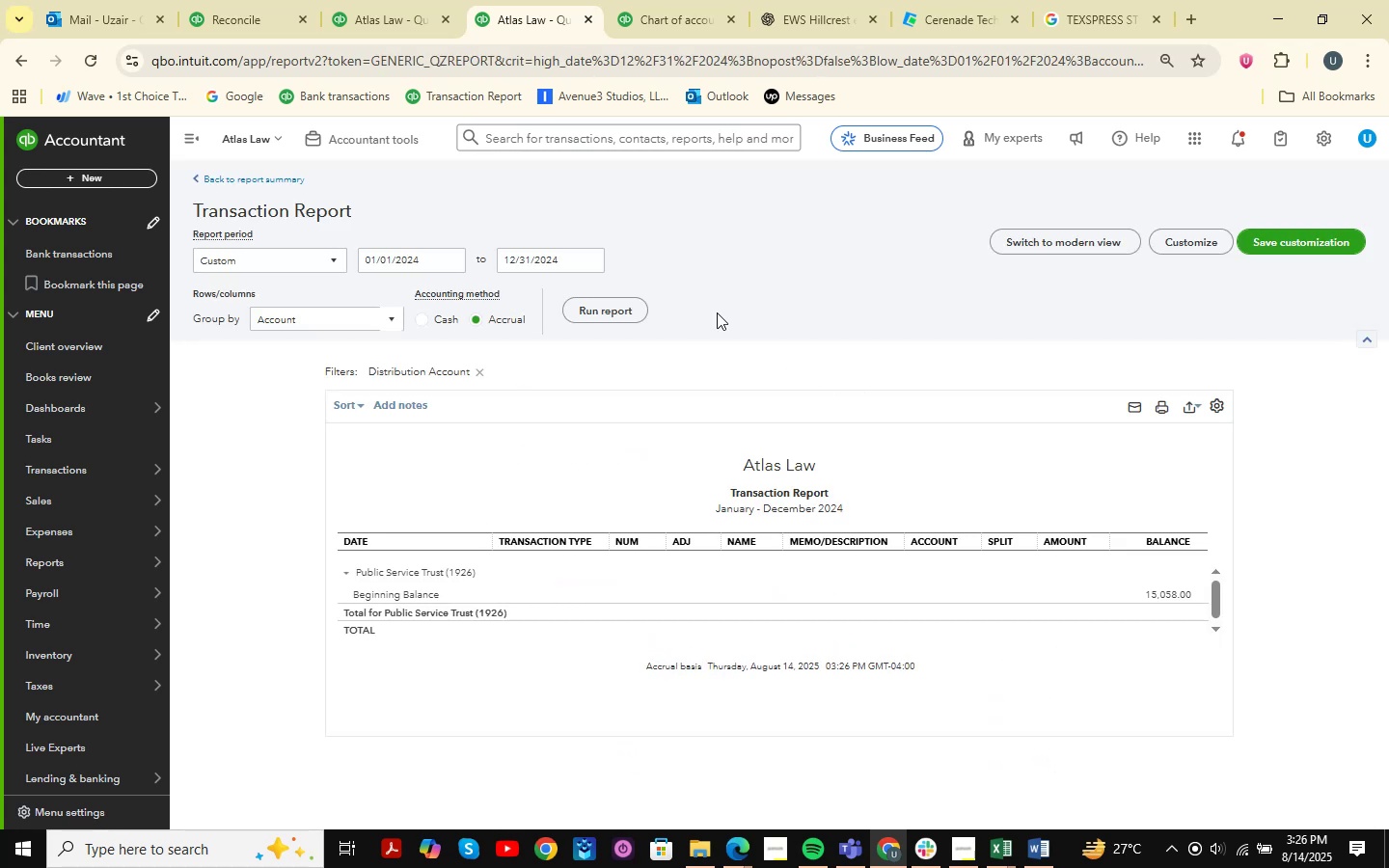 
left_click([671, 20])
 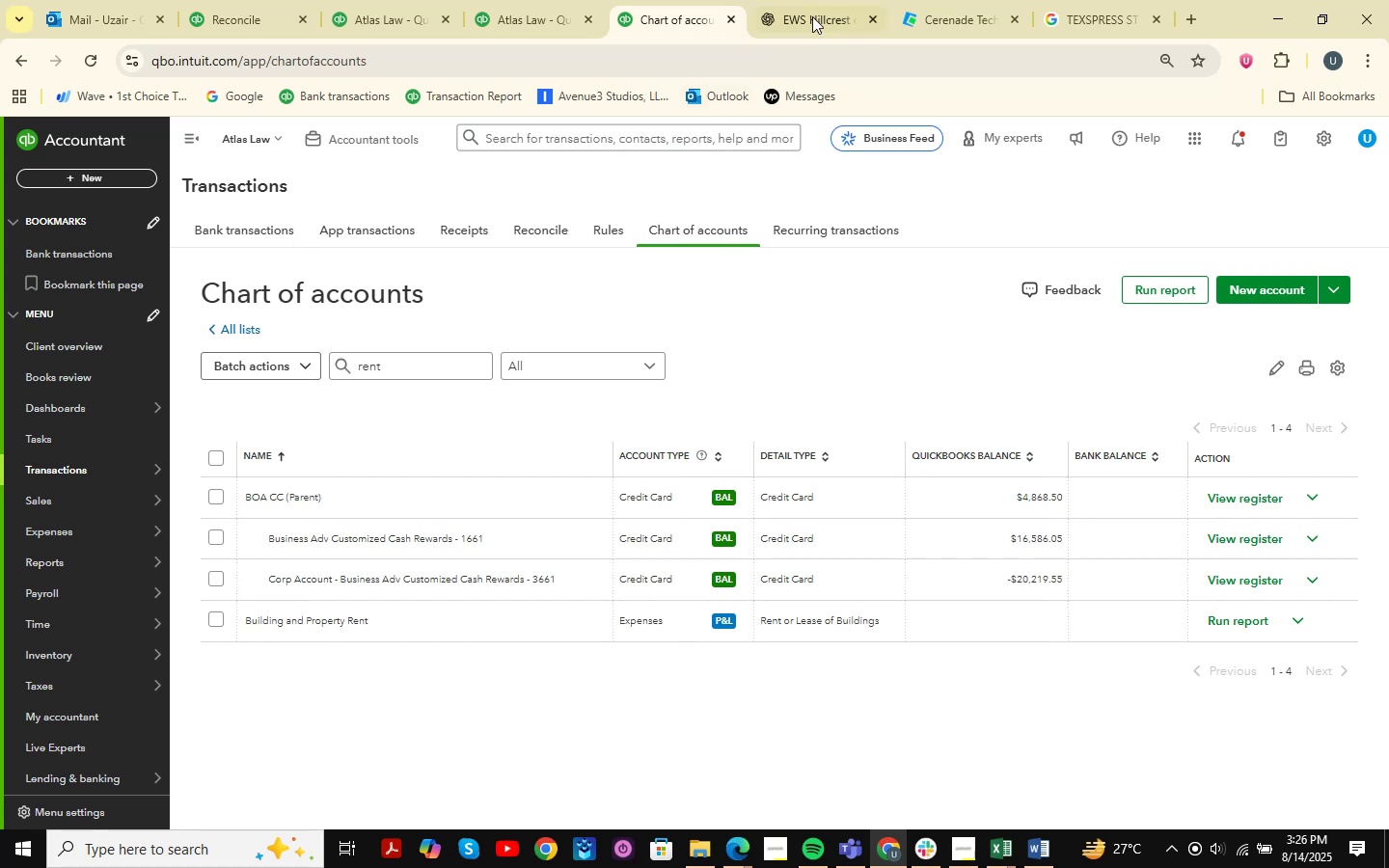 
left_click([812, 14])
 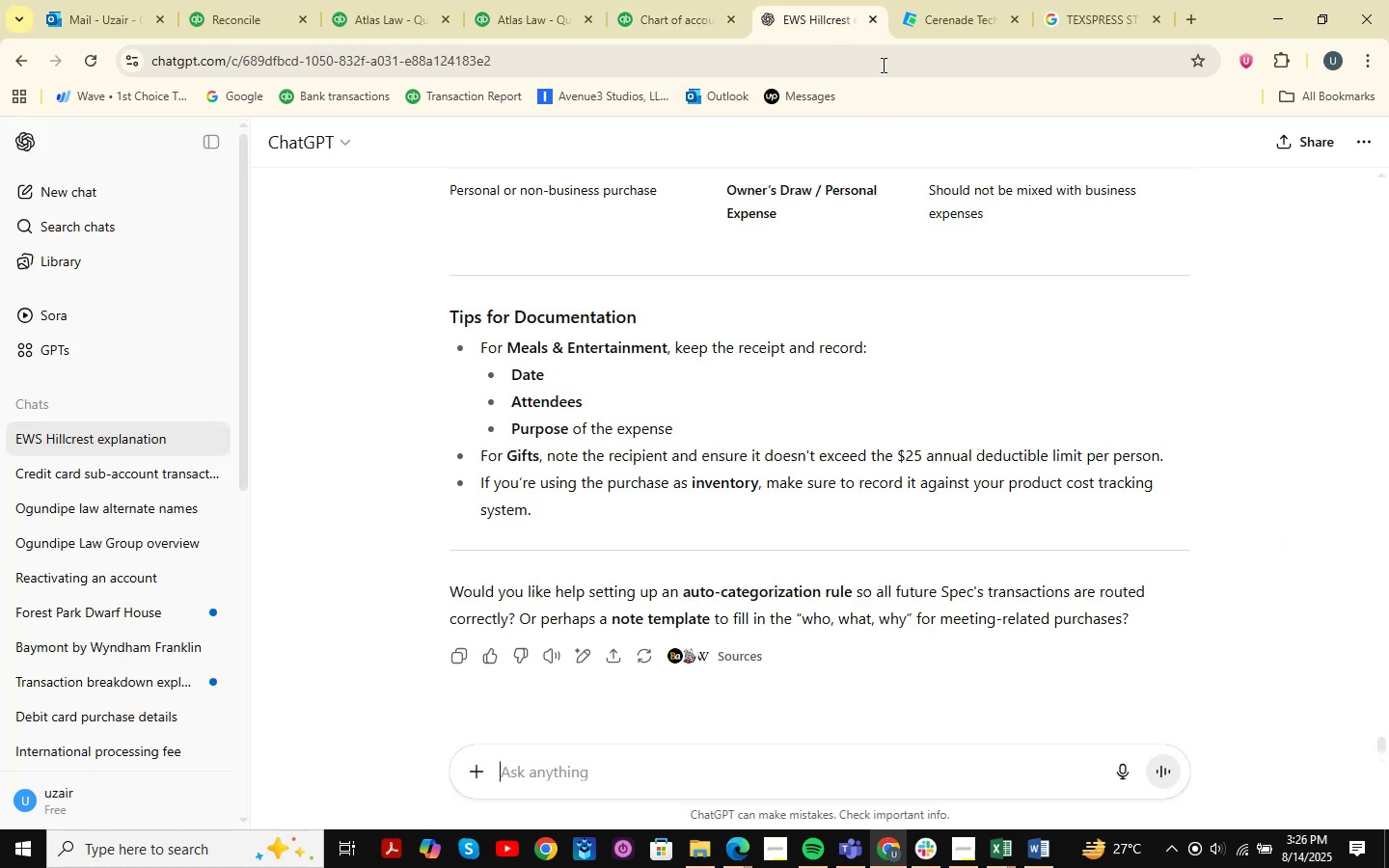 
left_click([923, 6])
 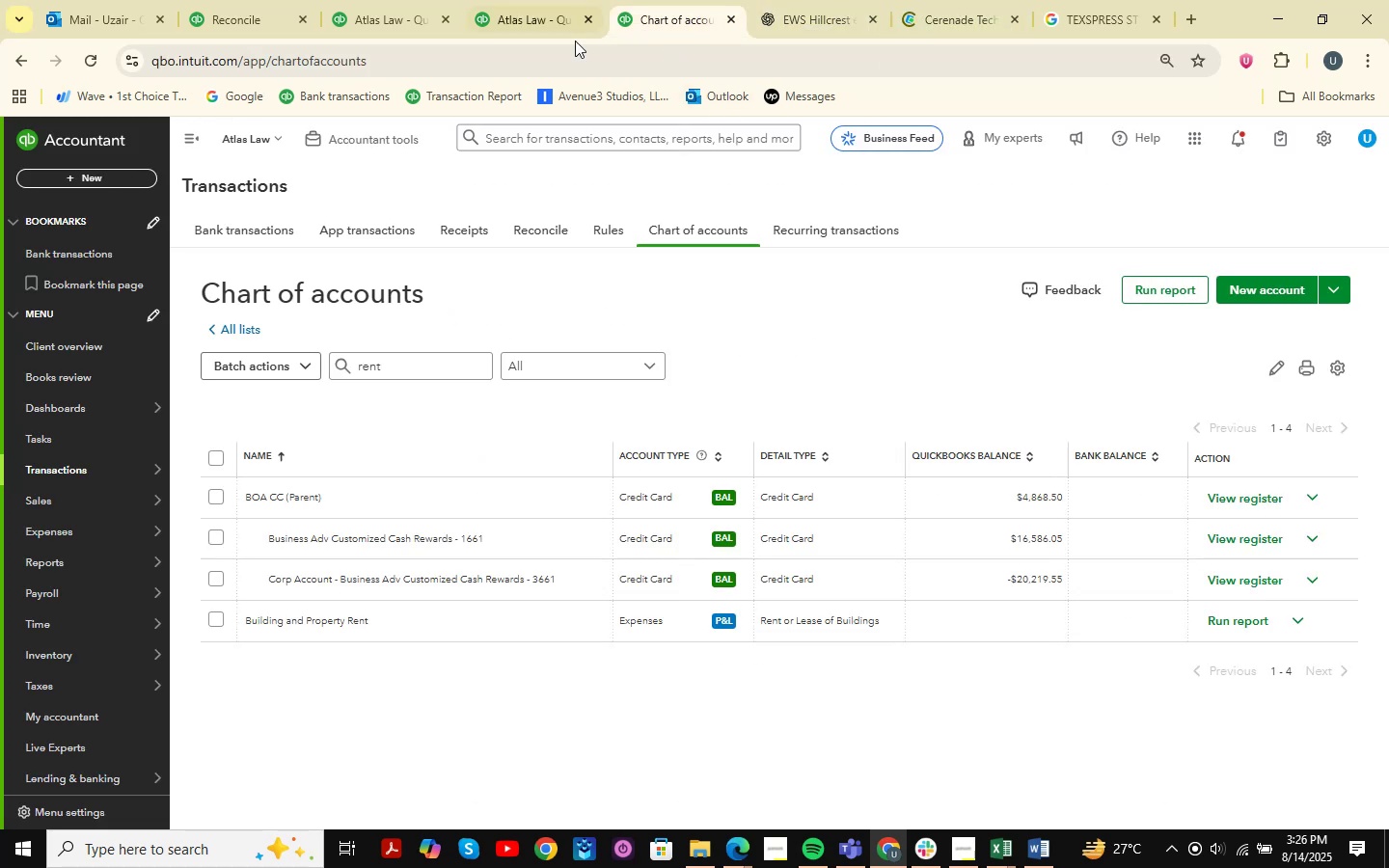 
double_click([527, 0])
 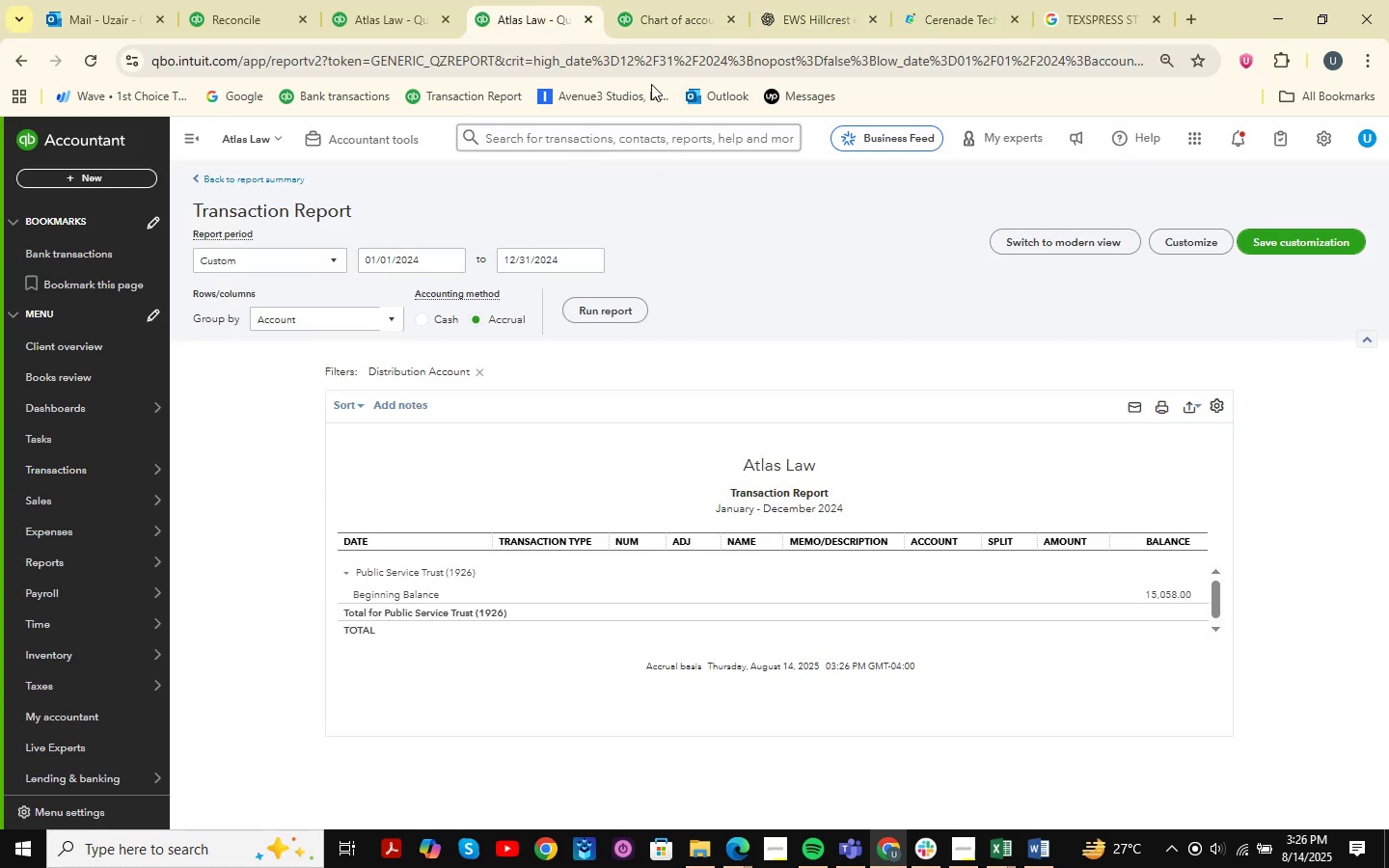 
double_click([536, 27])
 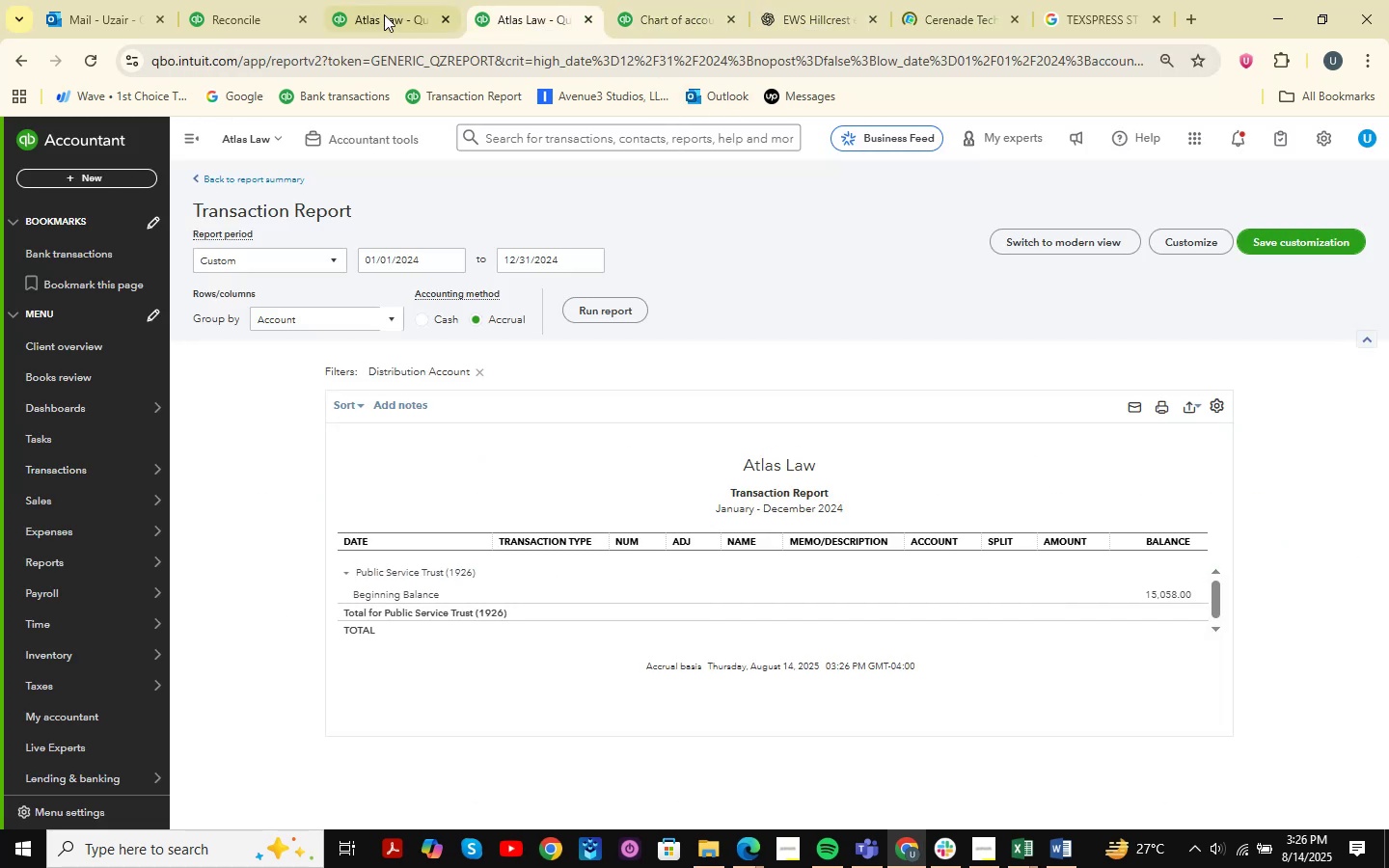 
triple_click([384, 14])
 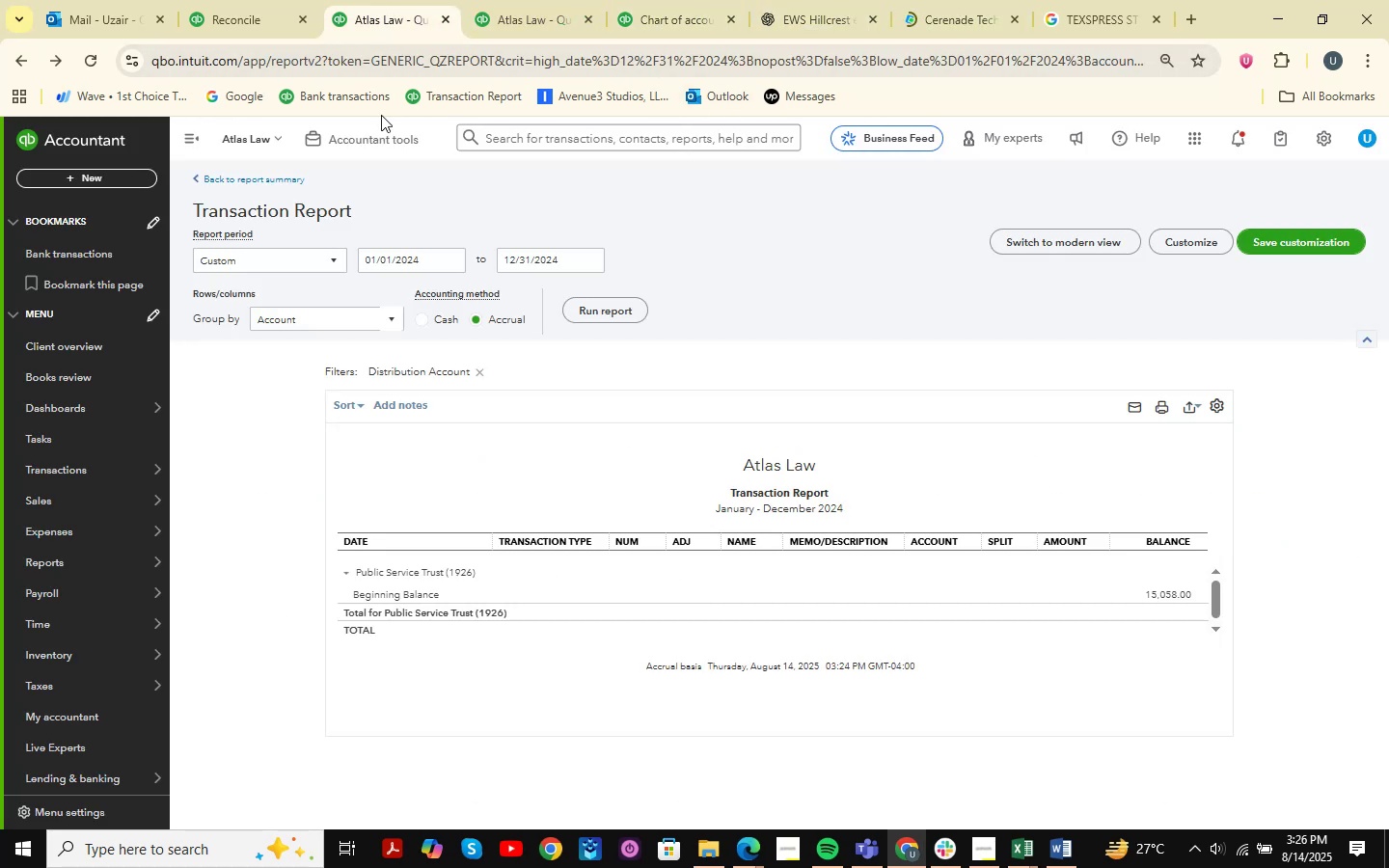 
left_click([261, 0])
 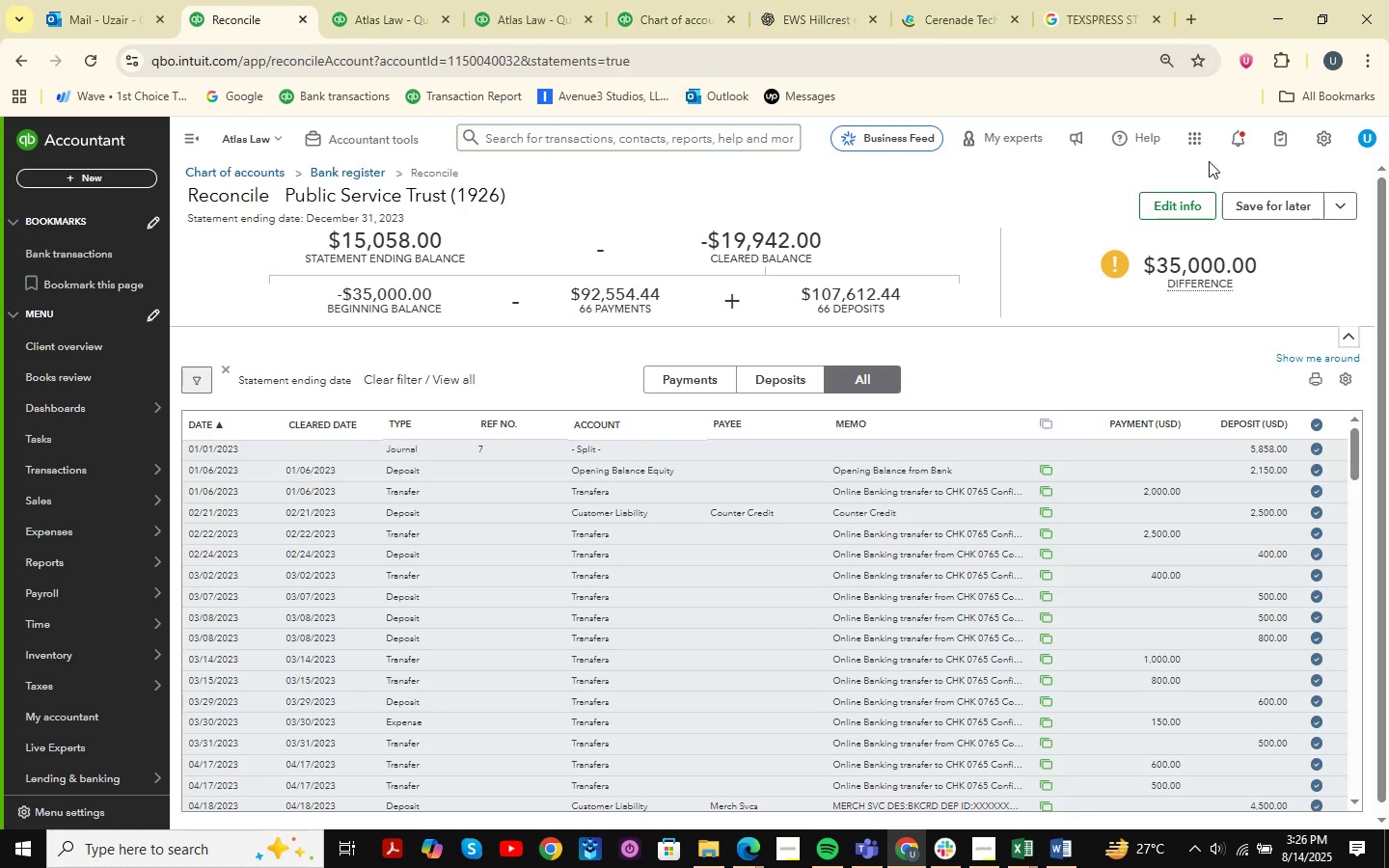 
left_click([1348, 204])
 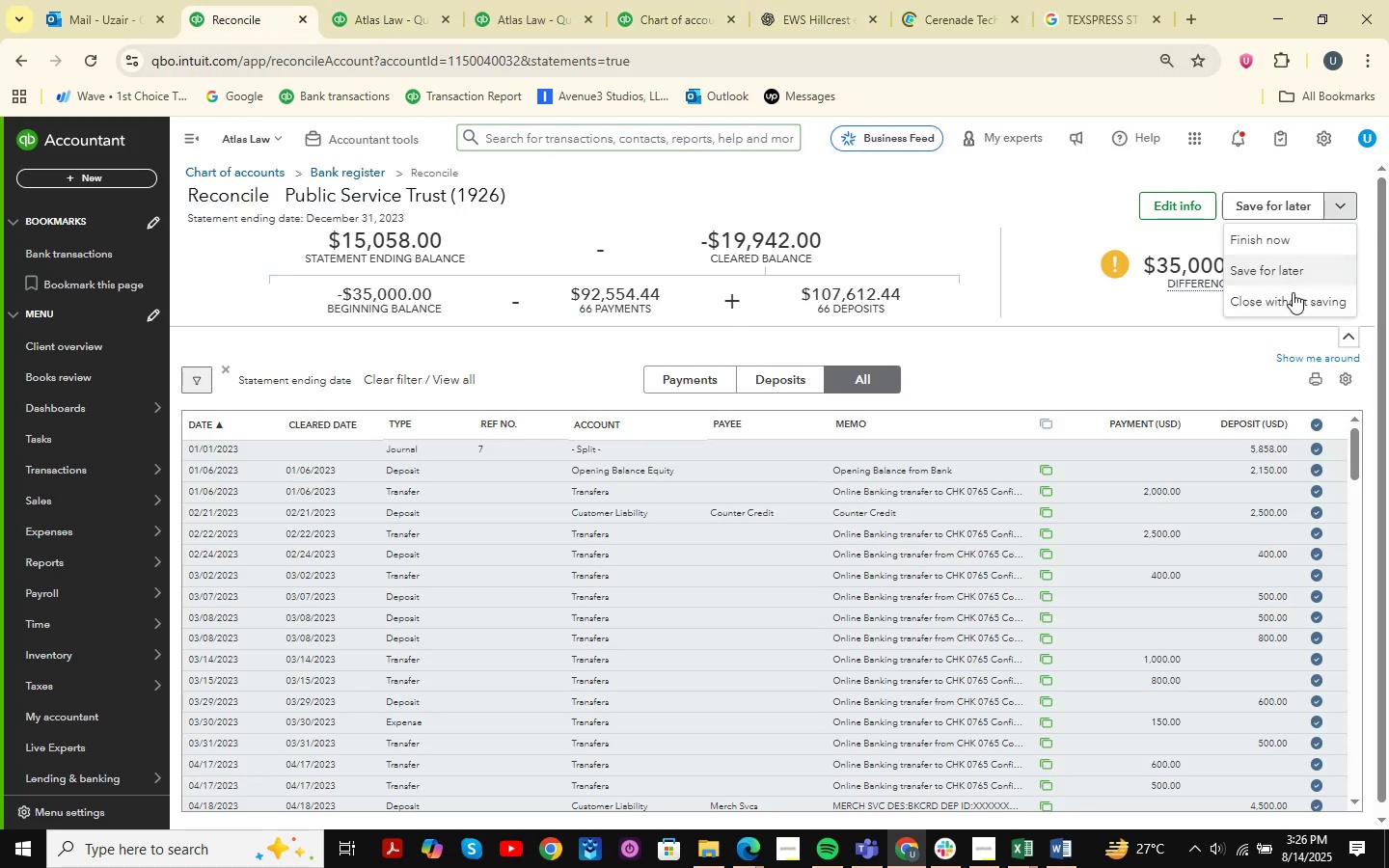 
left_click([1292, 299])
 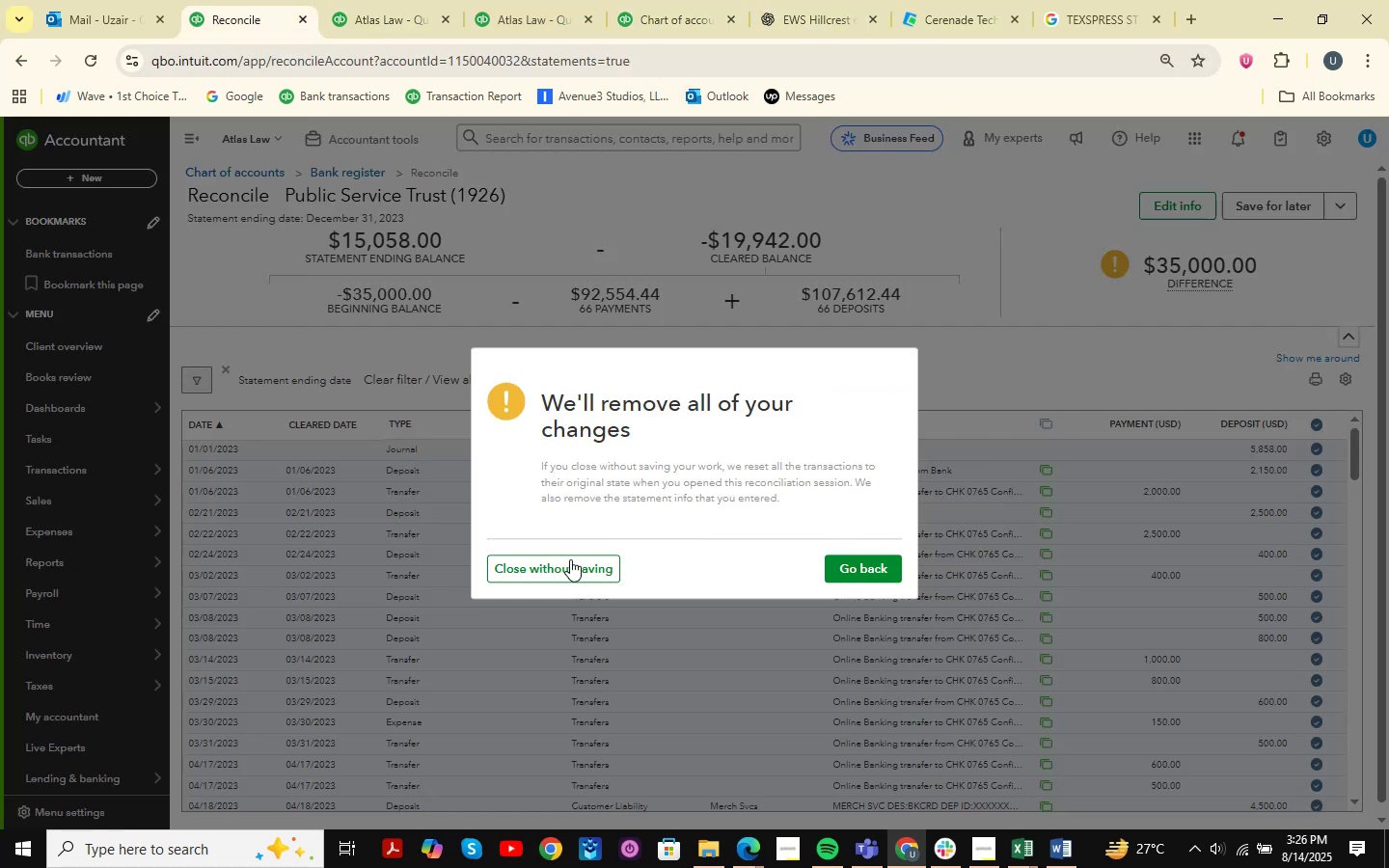 
left_click([537, 565])
 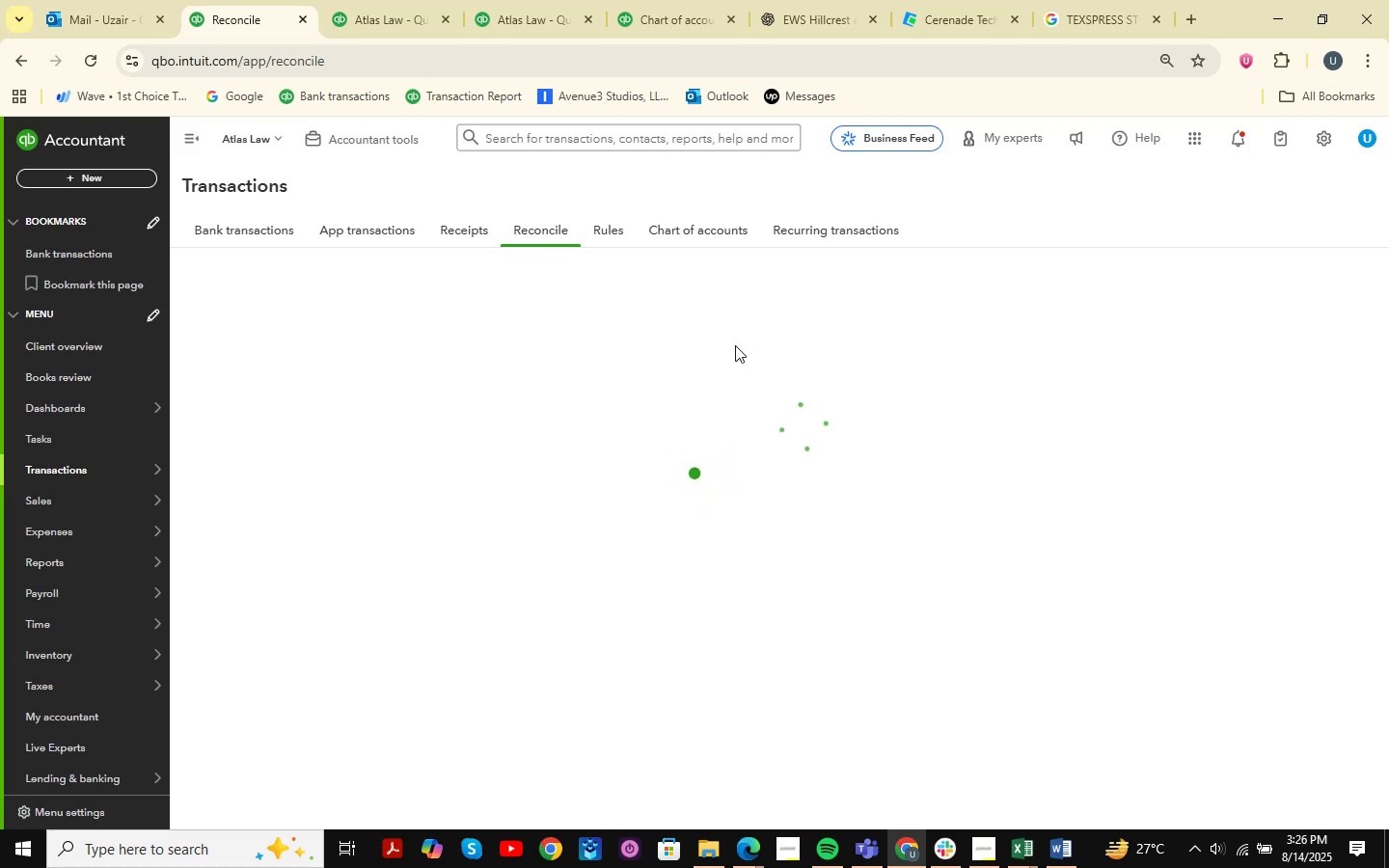 
wait(8.13)
 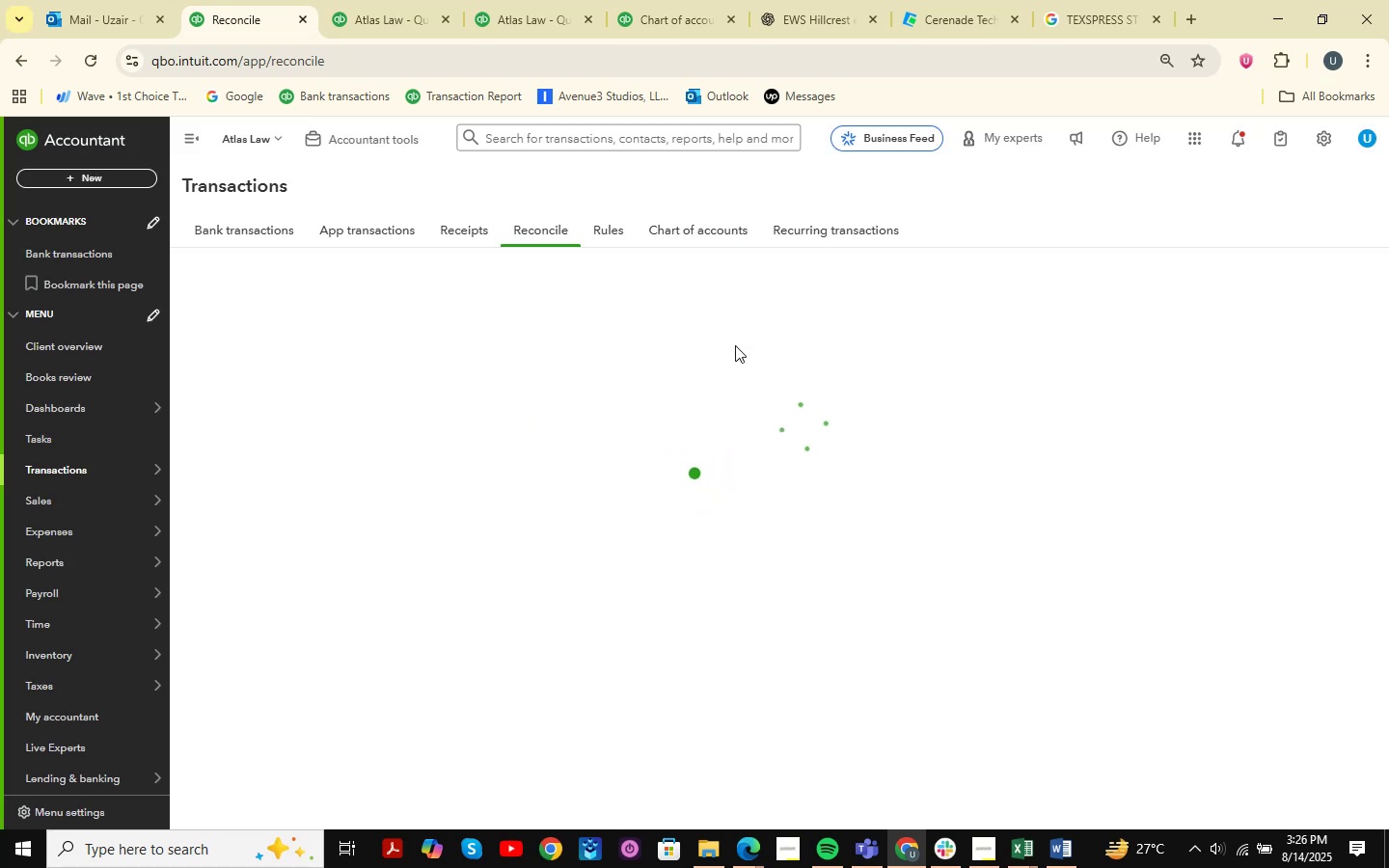 
mouse_move([350, 522])
 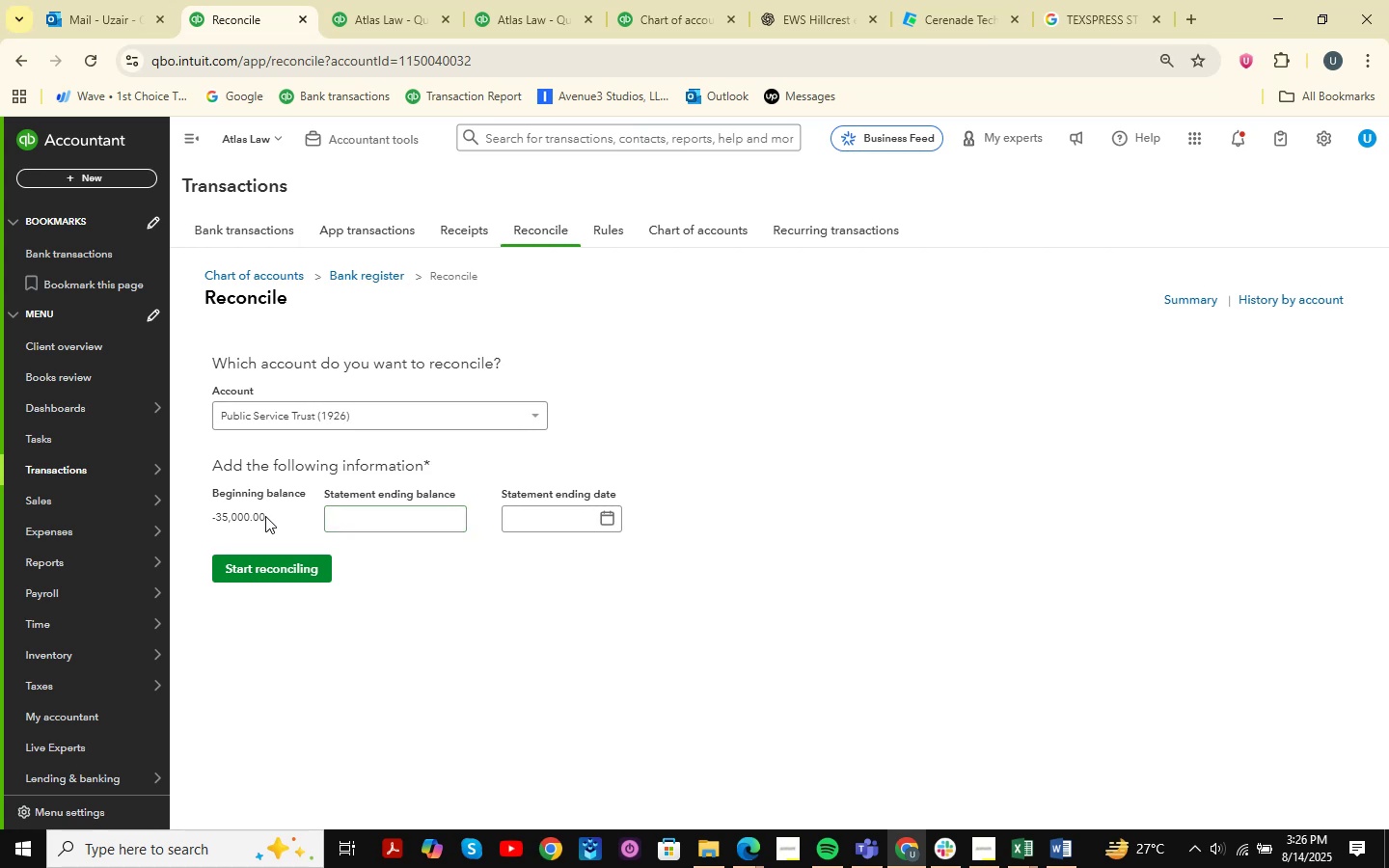 
double_click([244, 520])
 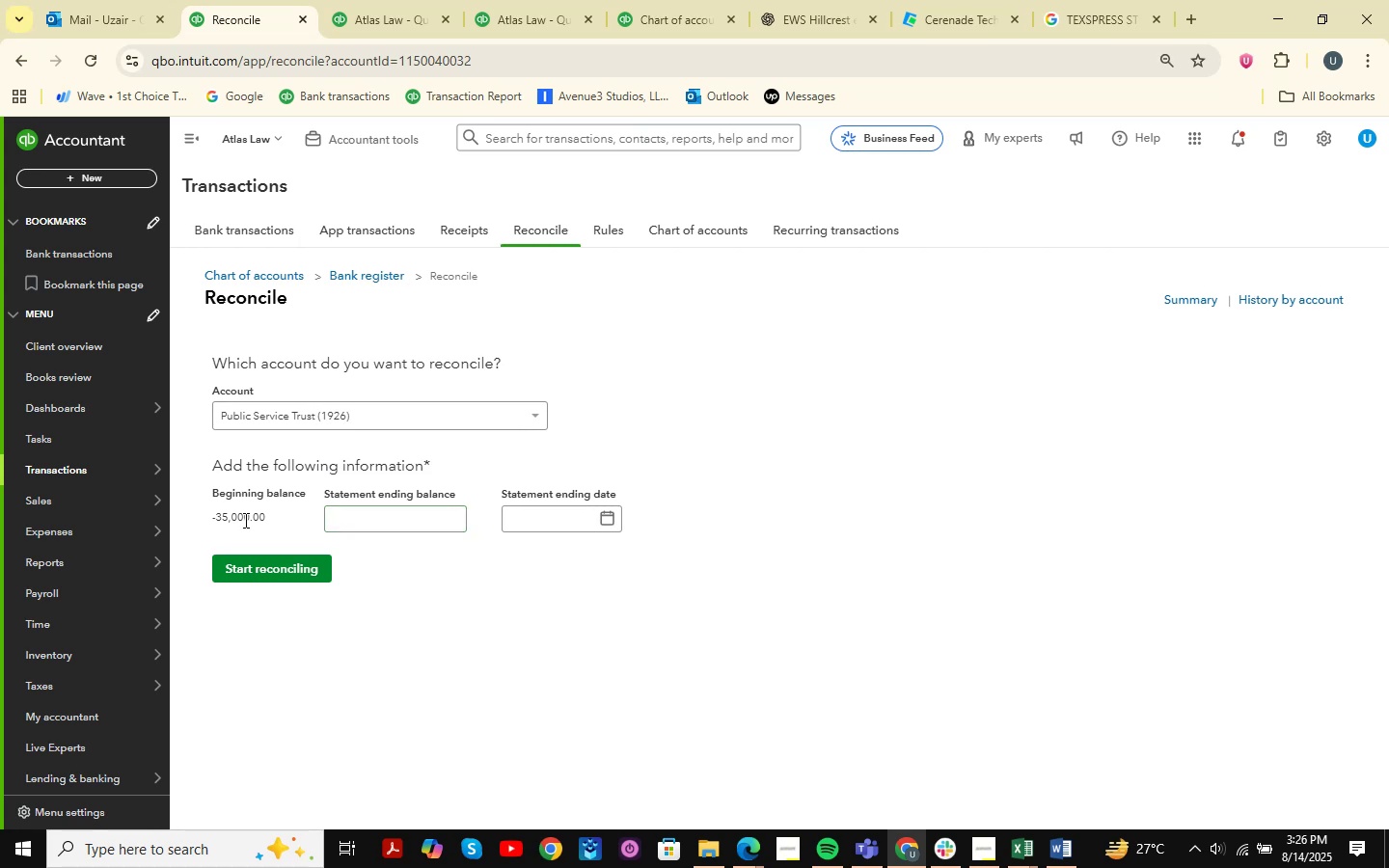 
triple_click([244, 520])
 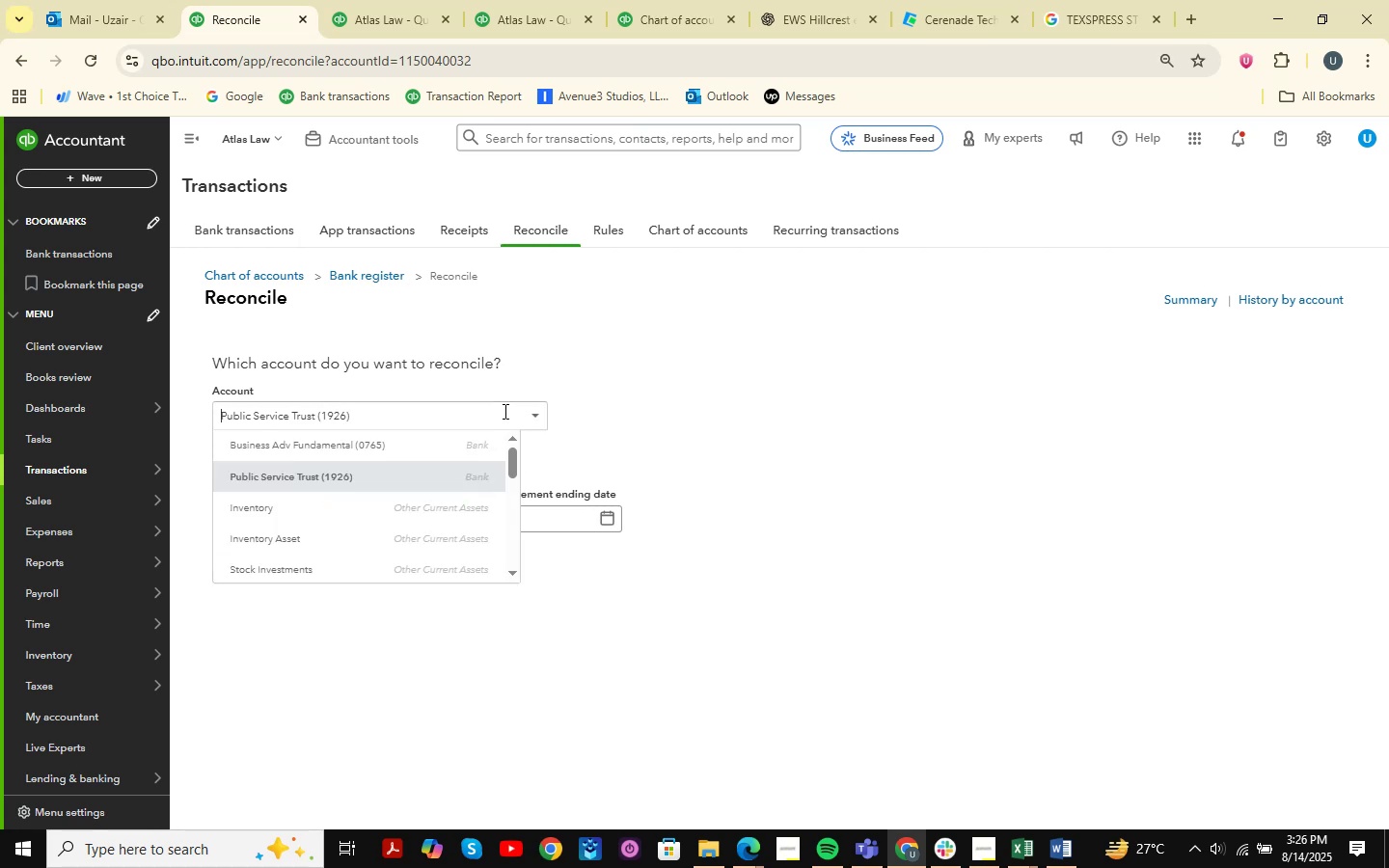 
left_click([504, 411])
 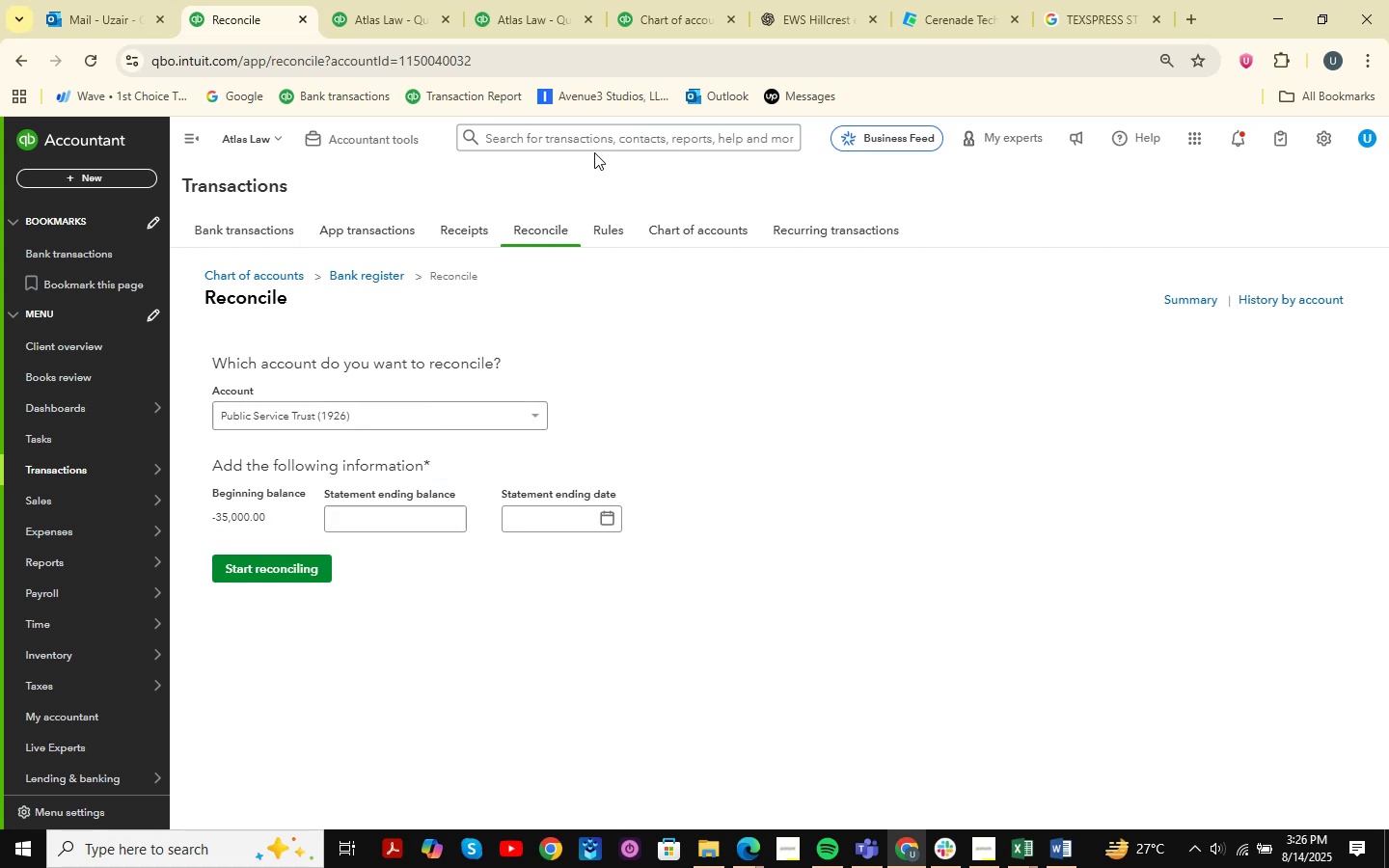 
double_click([597, 144])
 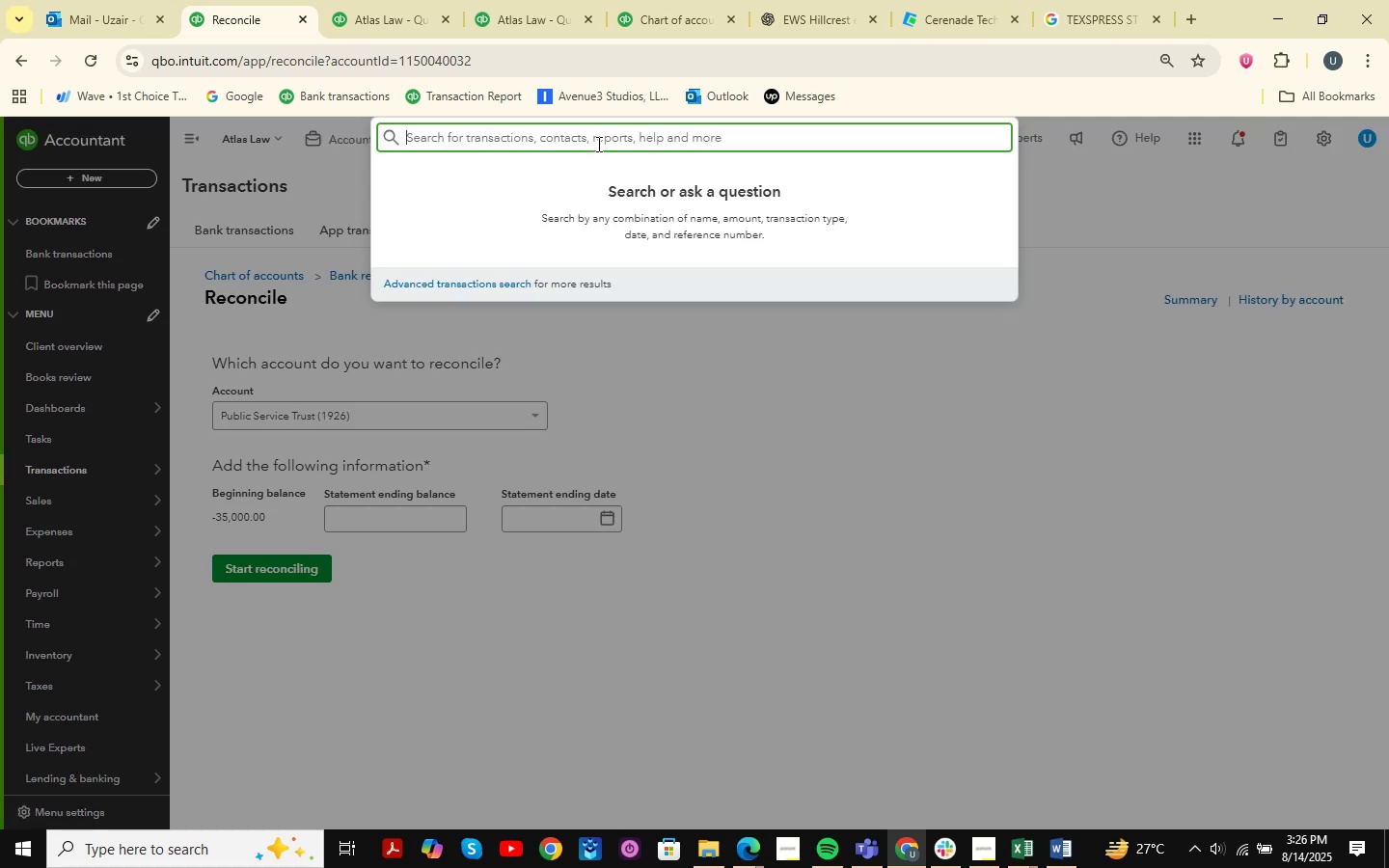 
key(Numpad3)
 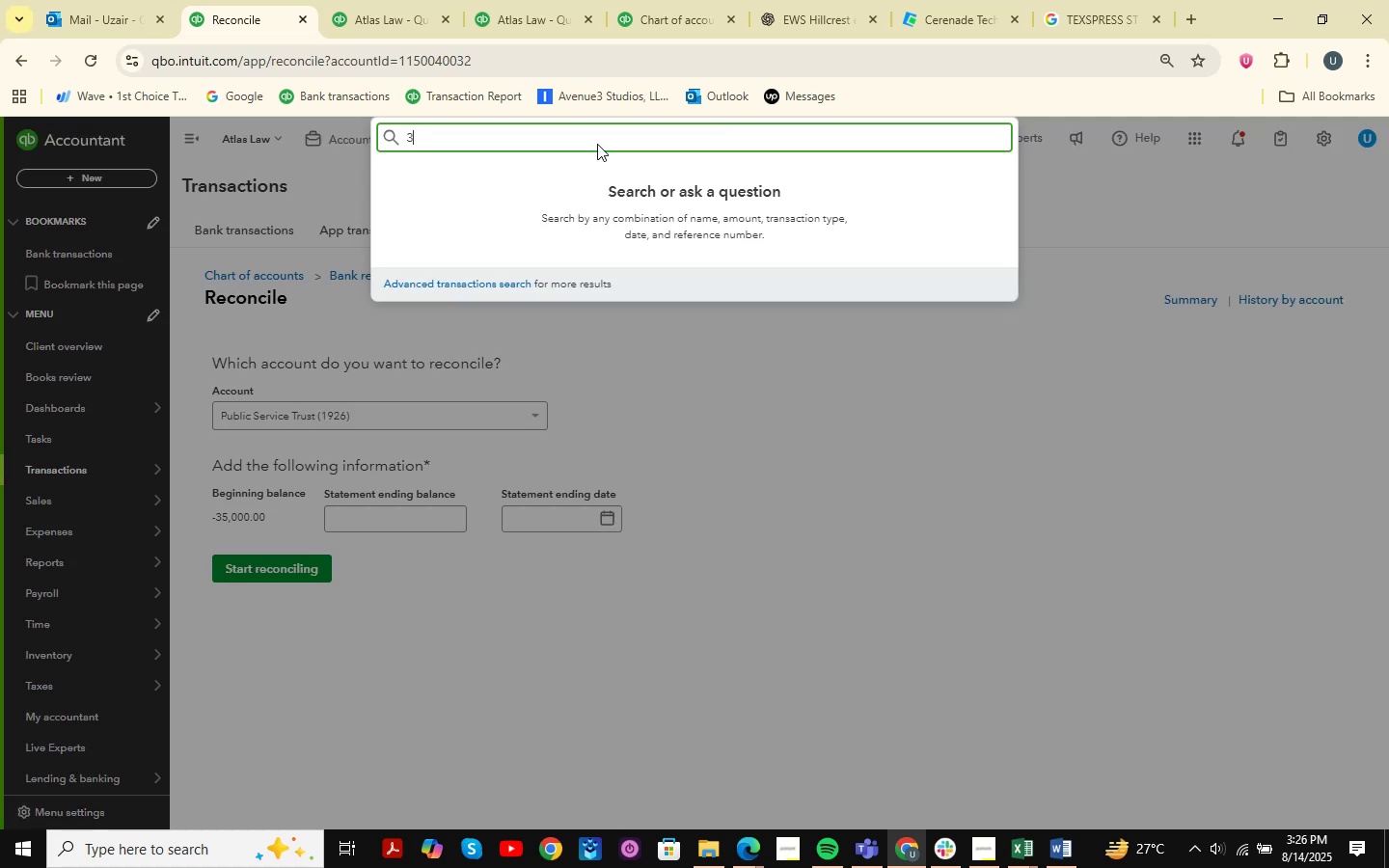 
key(Numpad5)
 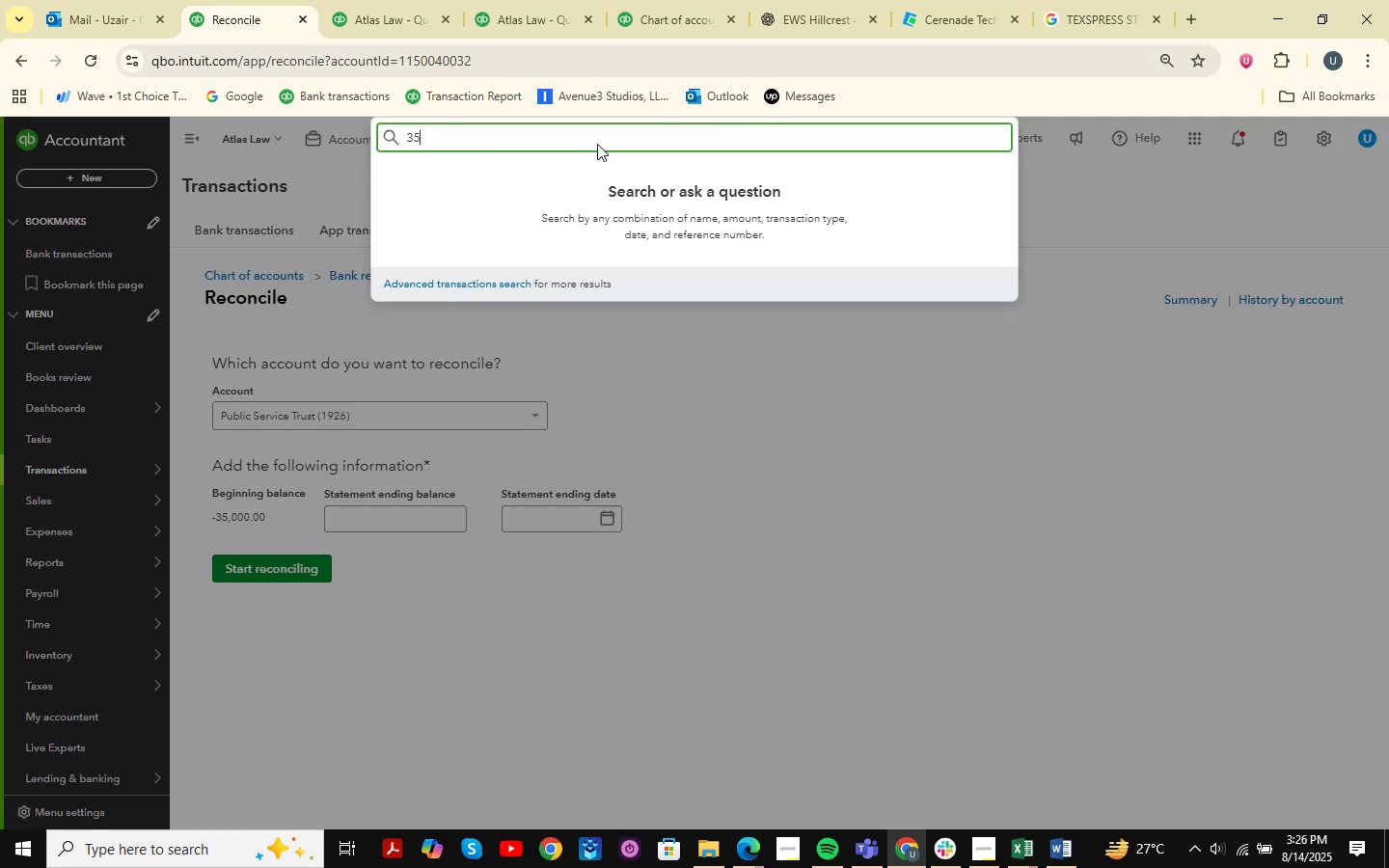 
key(Numpad0)
 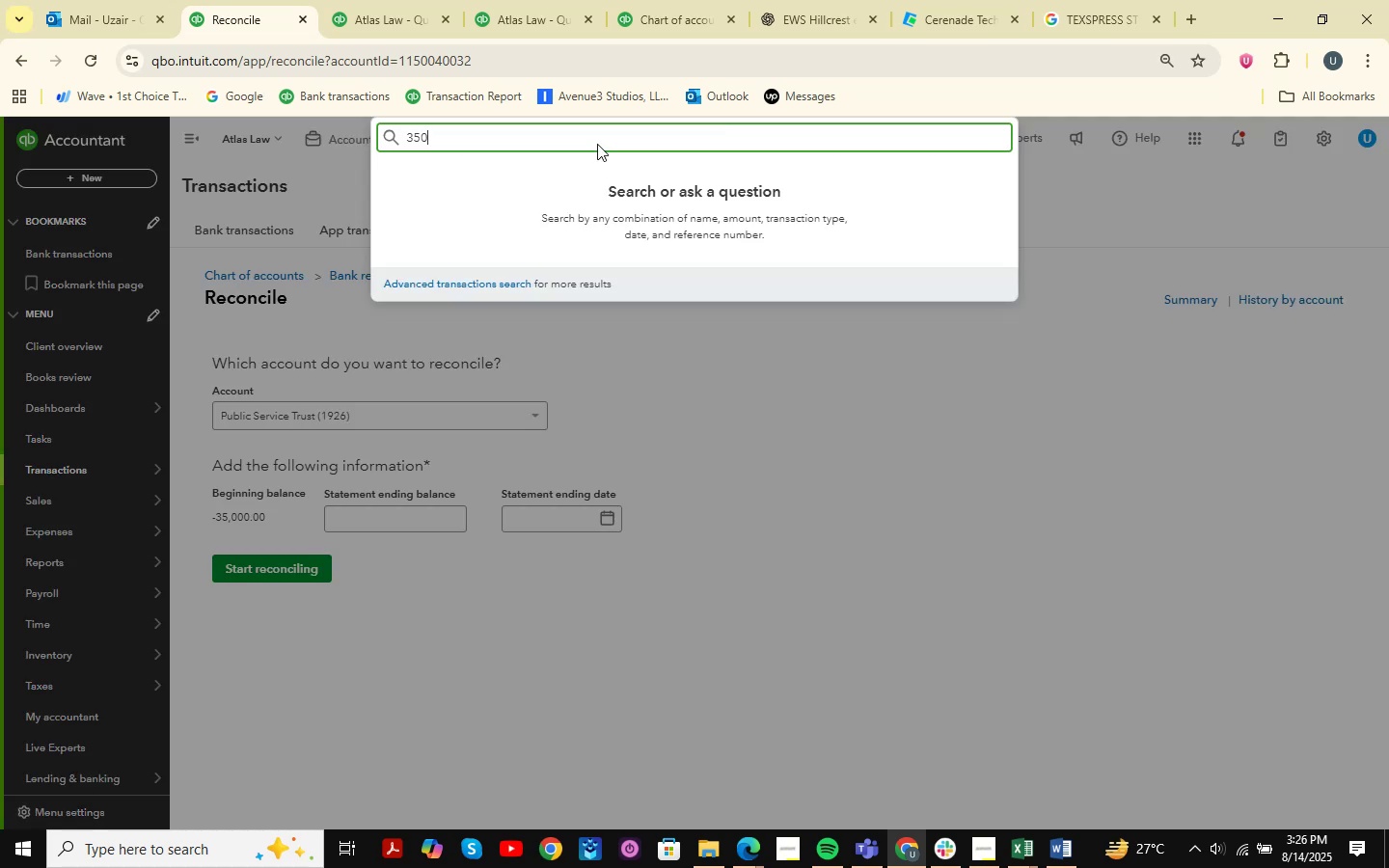 
key(Numpad0)
 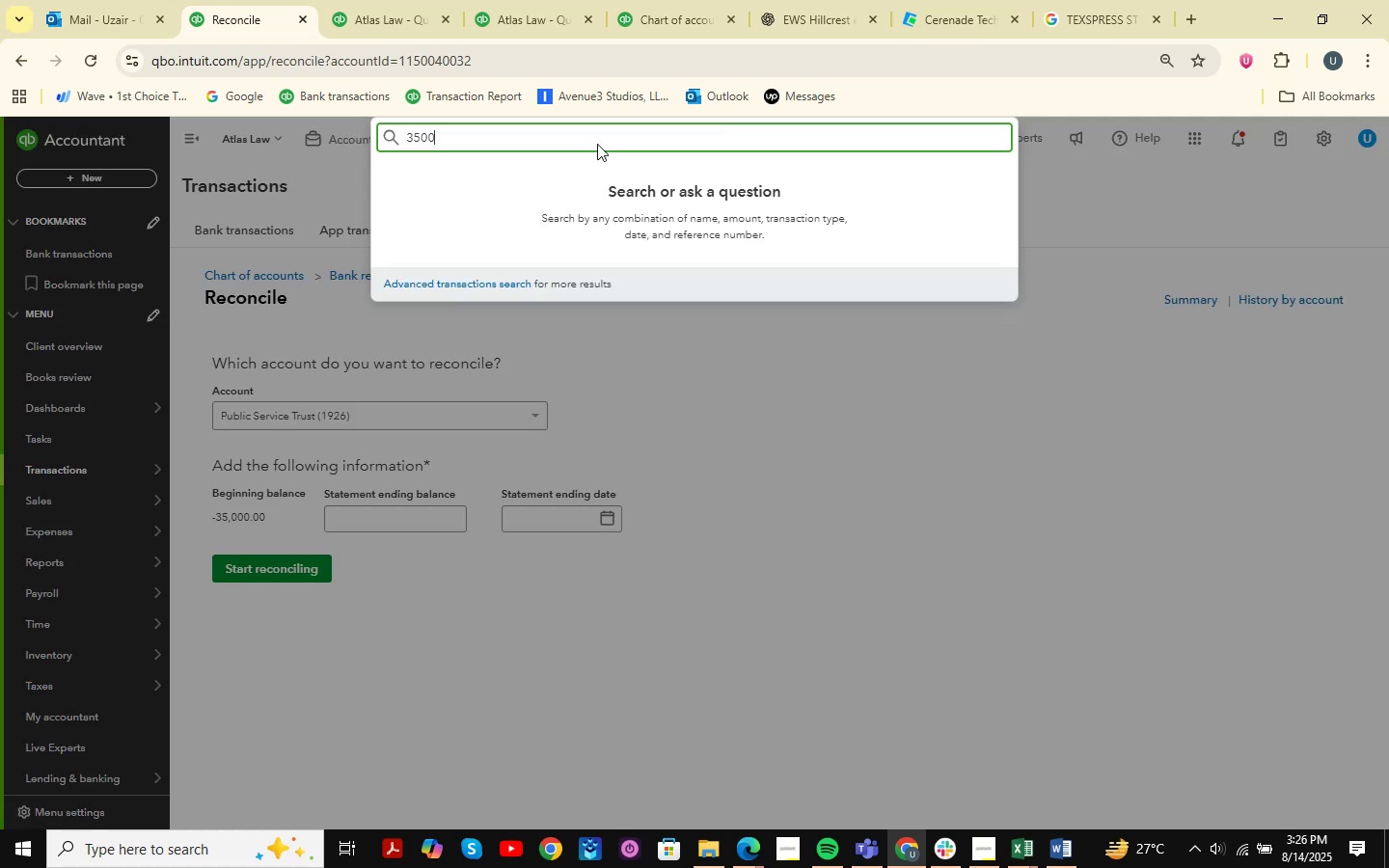 
key(Numpad0)
 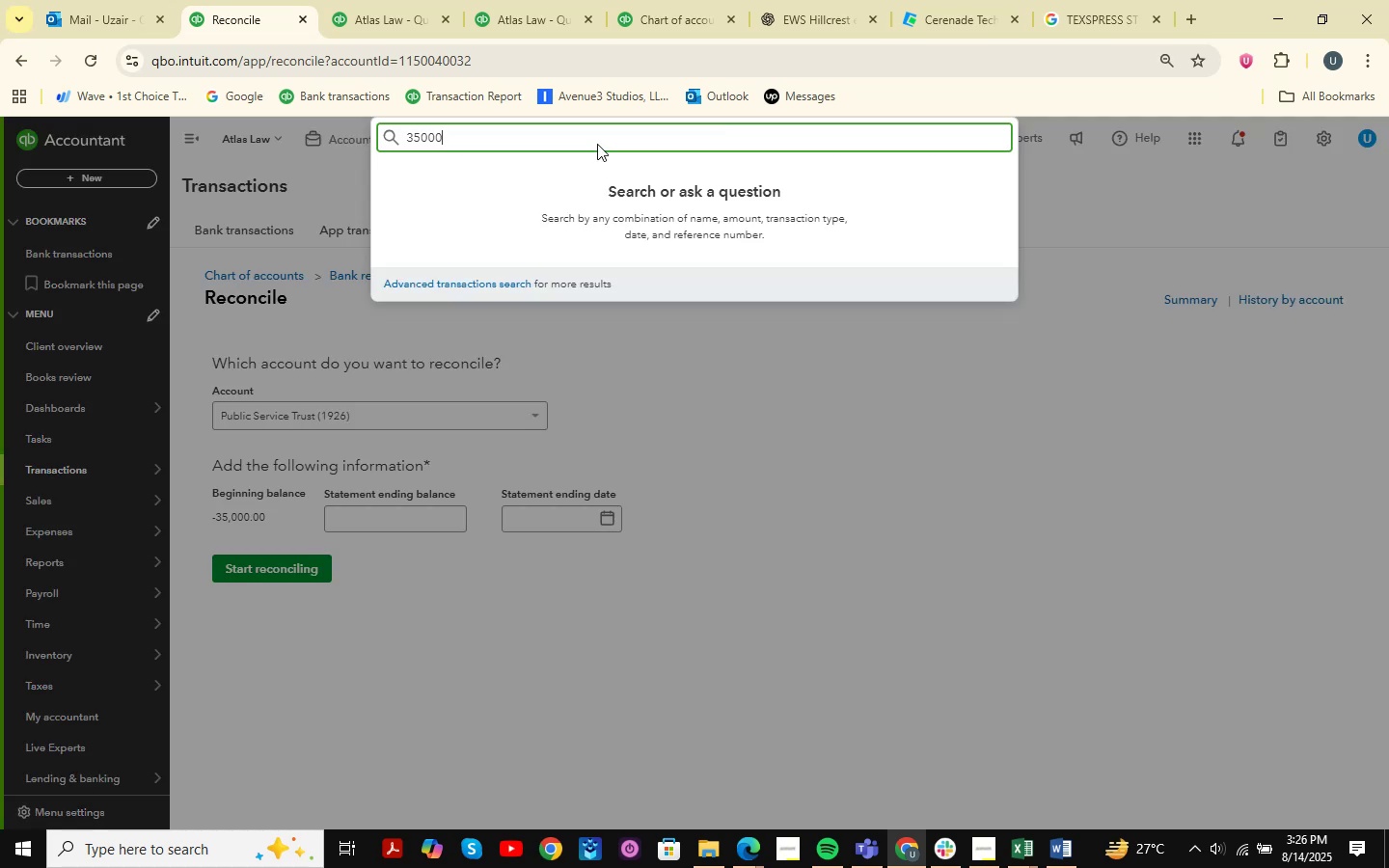 
key(NumpadEnter)
 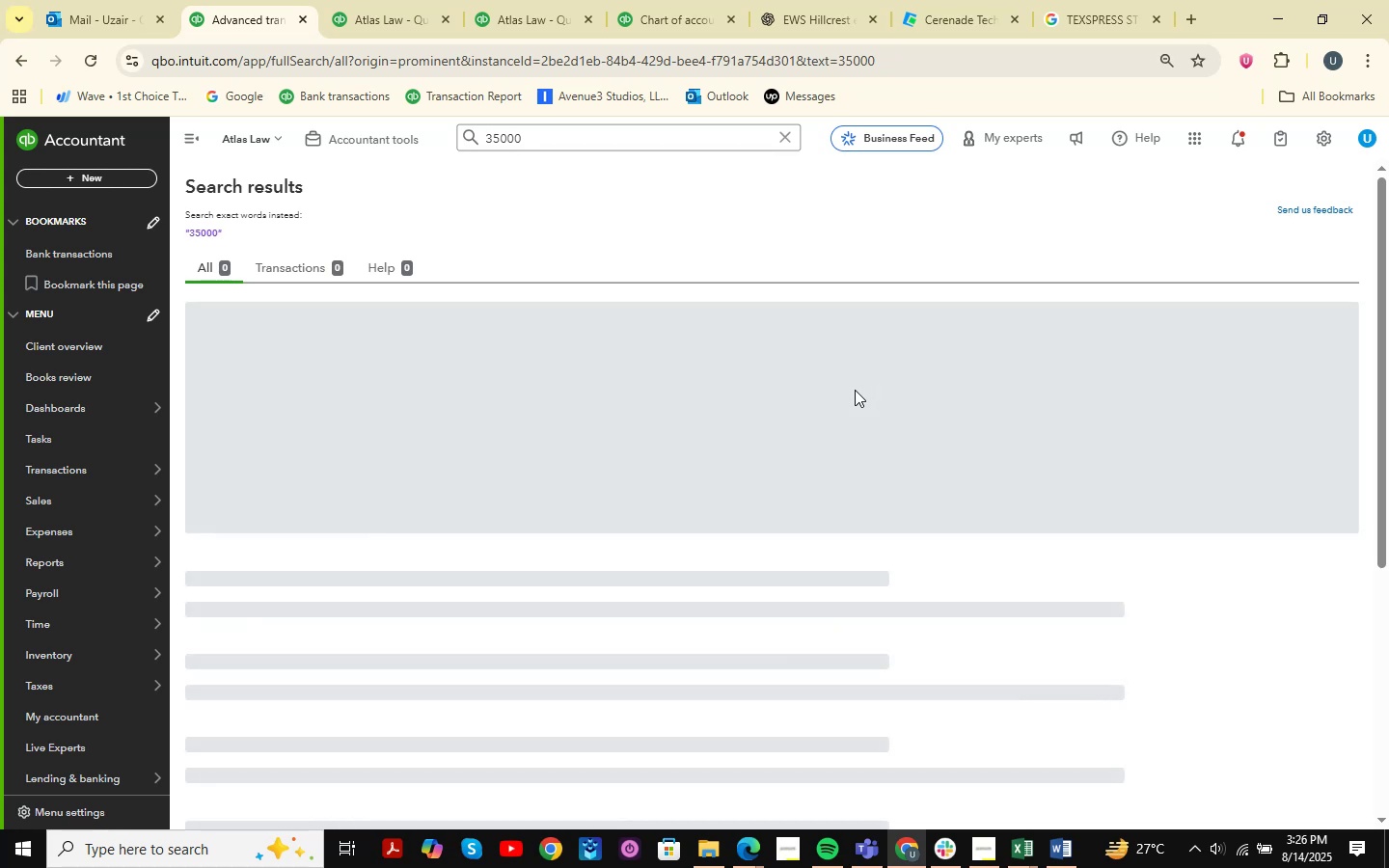 
wait(7.33)
 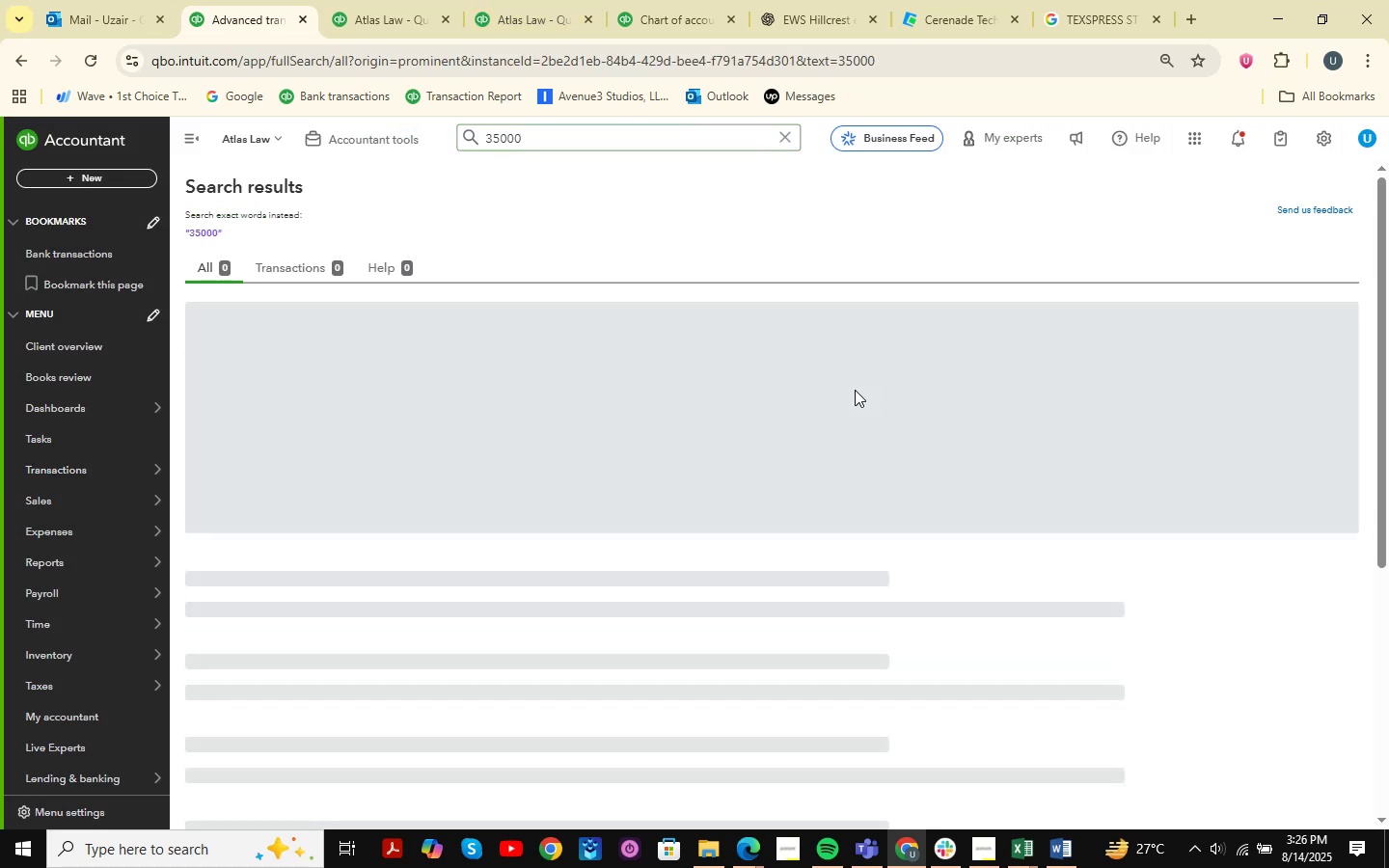 
double_click([713, 779])
 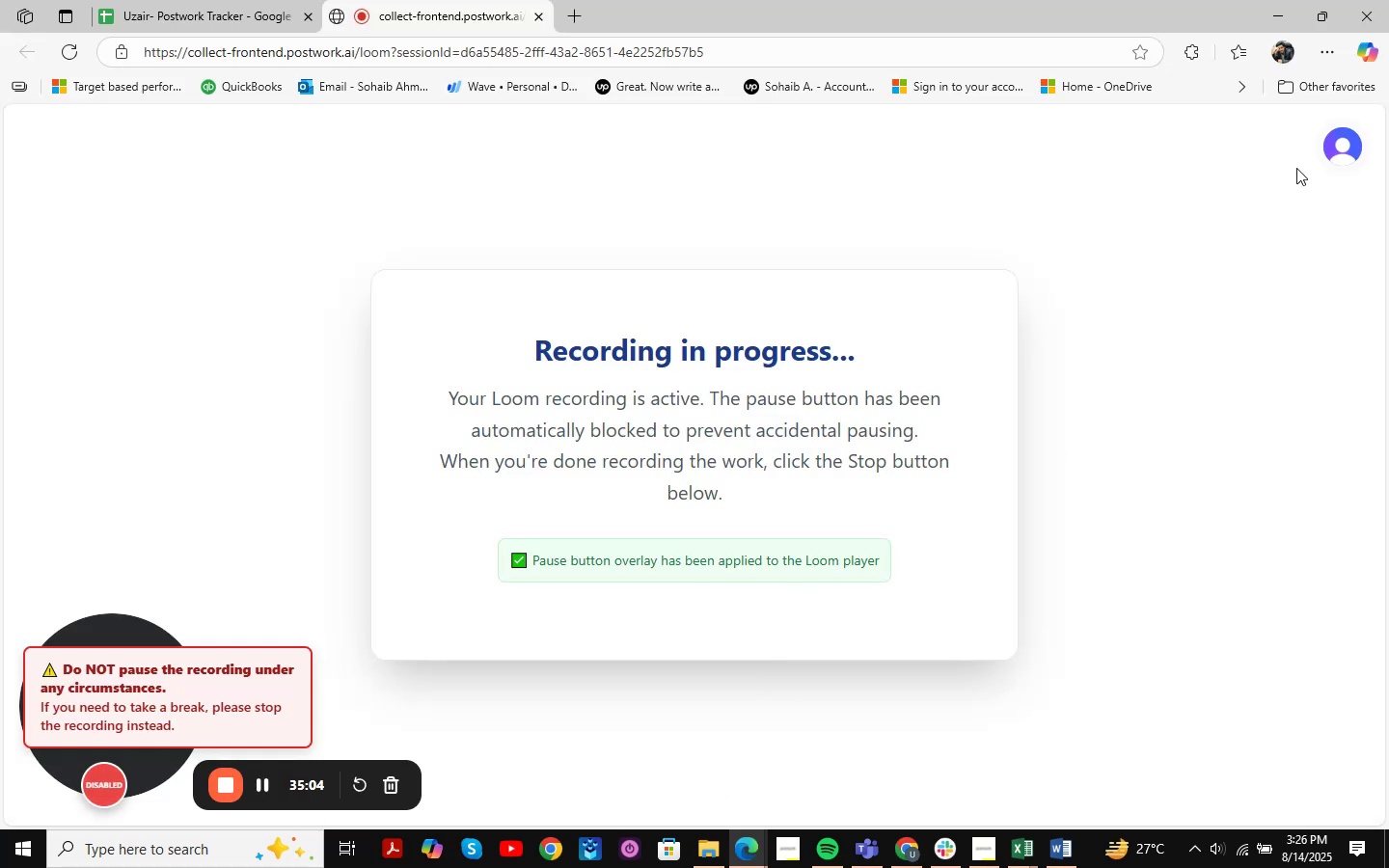 
left_click([1270, 7])
 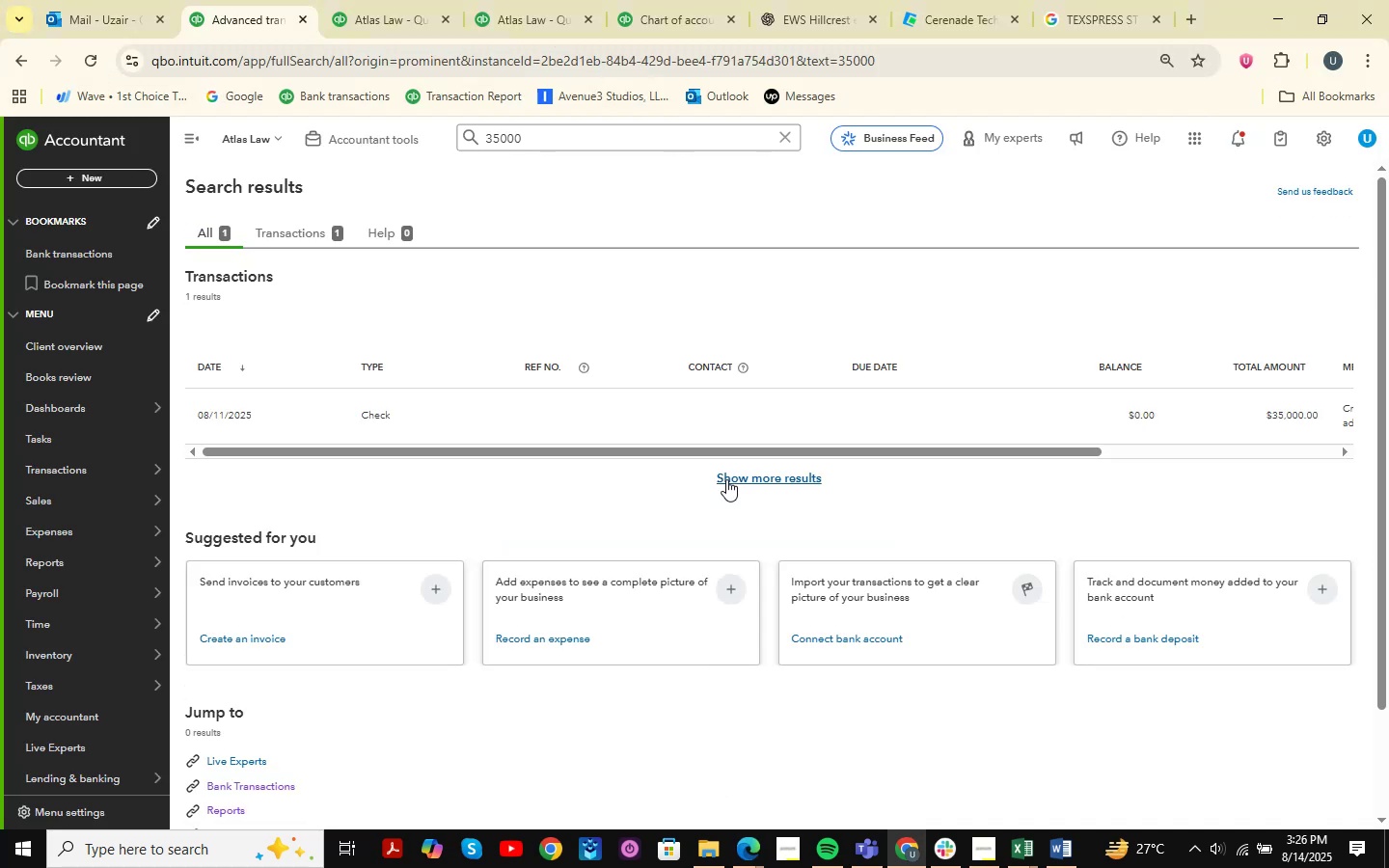 
left_click([1050, 425])
 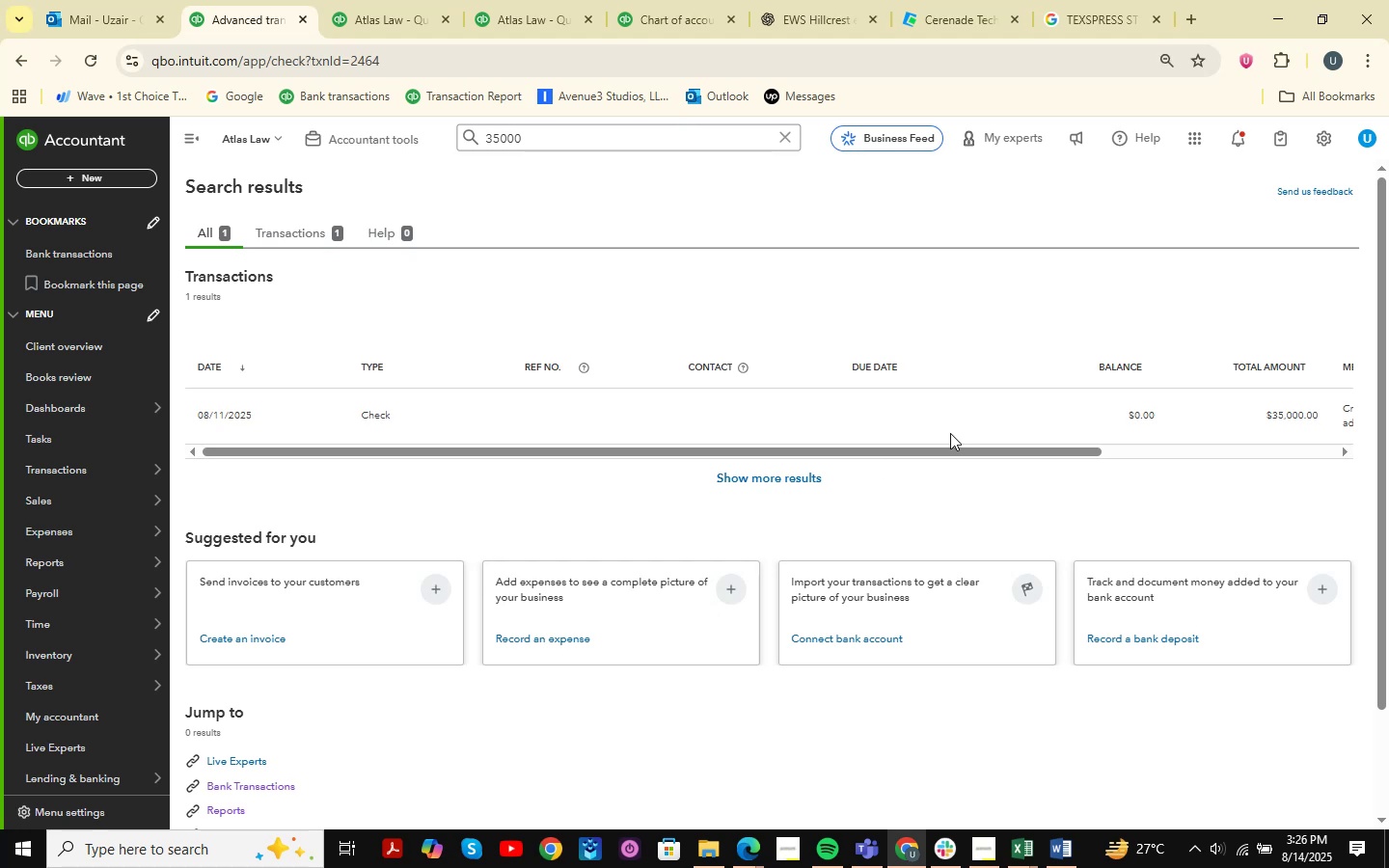 
double_click([977, 408])
 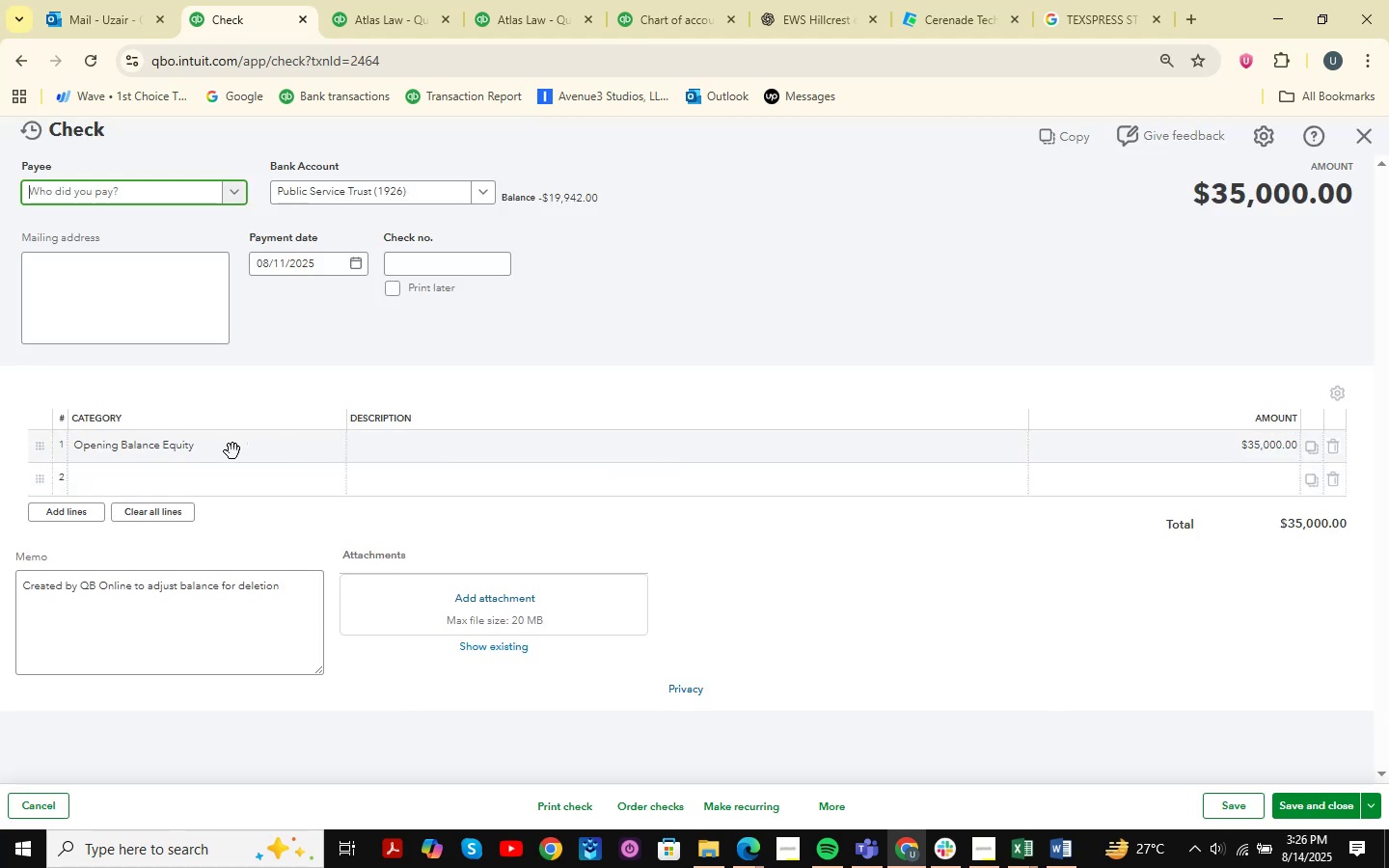 
wait(6.86)
 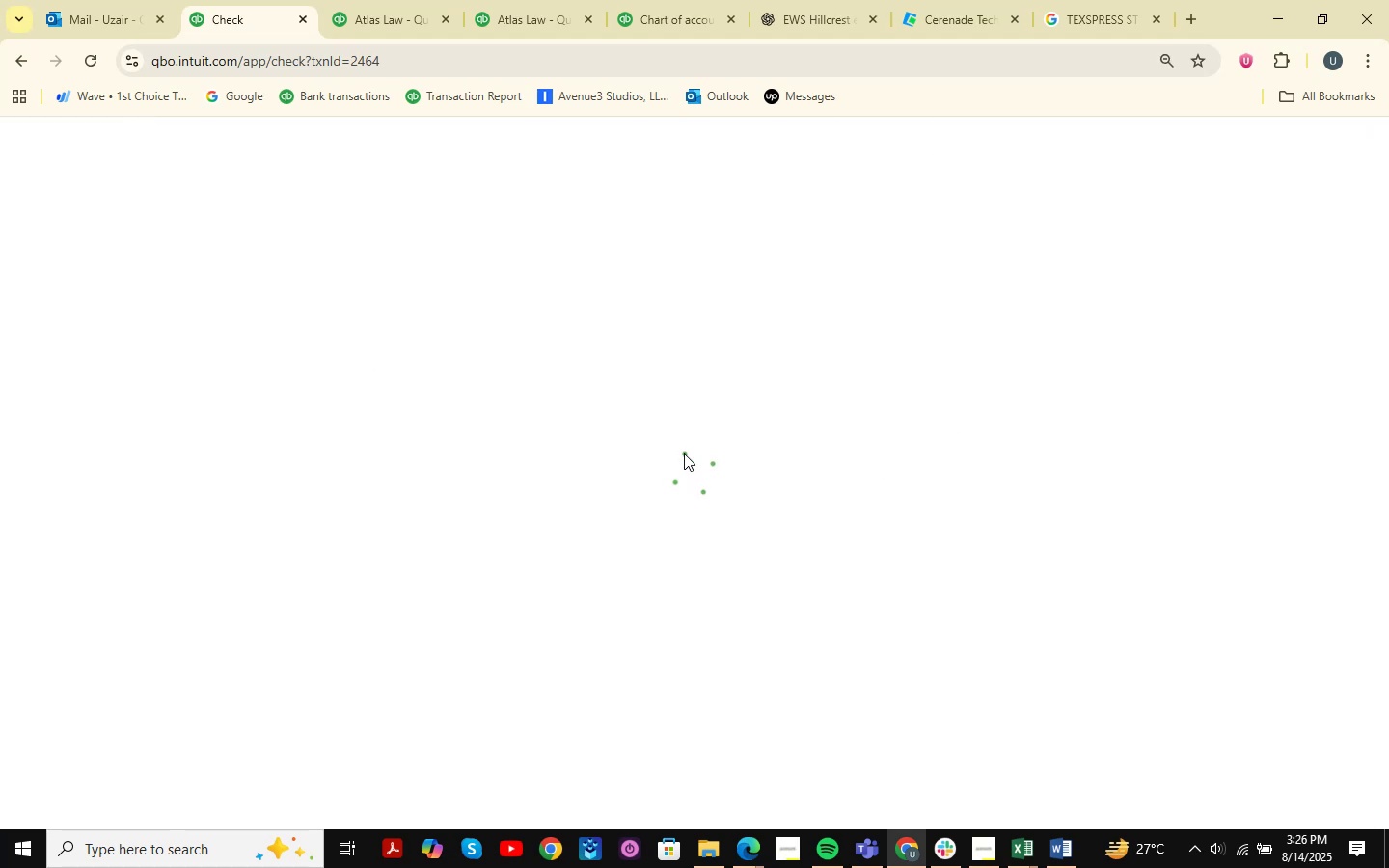 
left_click([232, 451])
 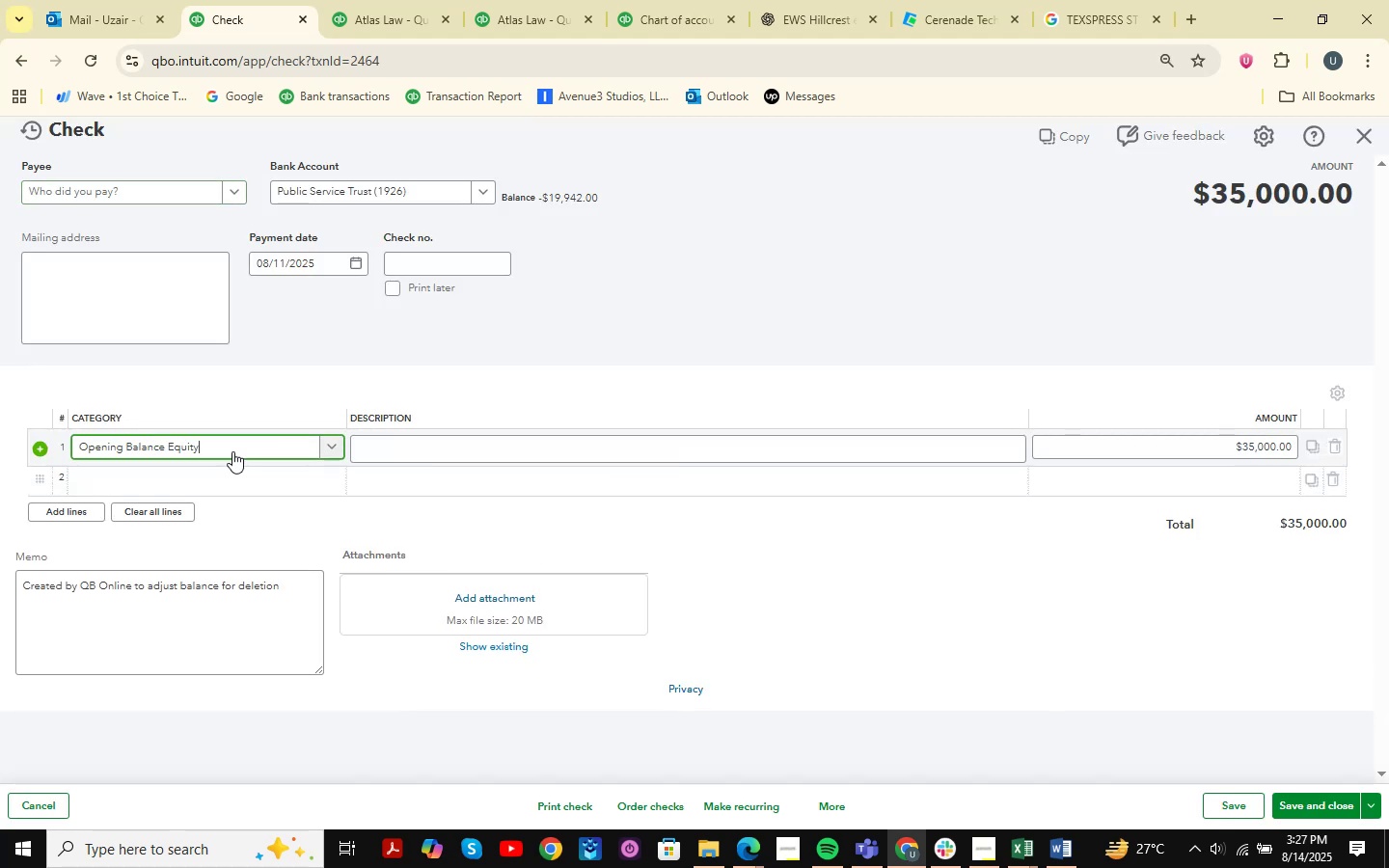 
scroll: coordinate [414, 425], scroll_direction: down, amount: 3.0
 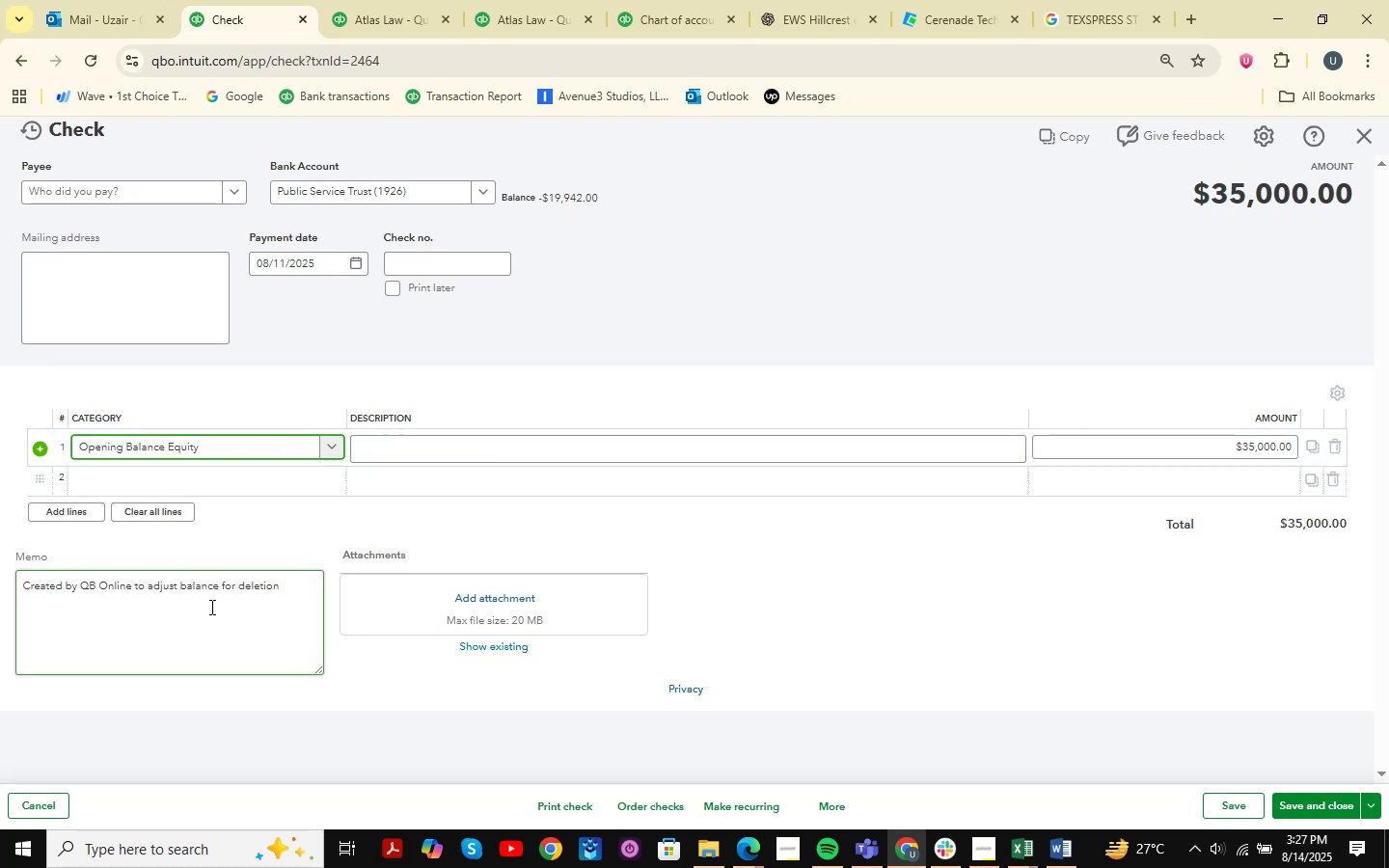 
wait(10.11)
 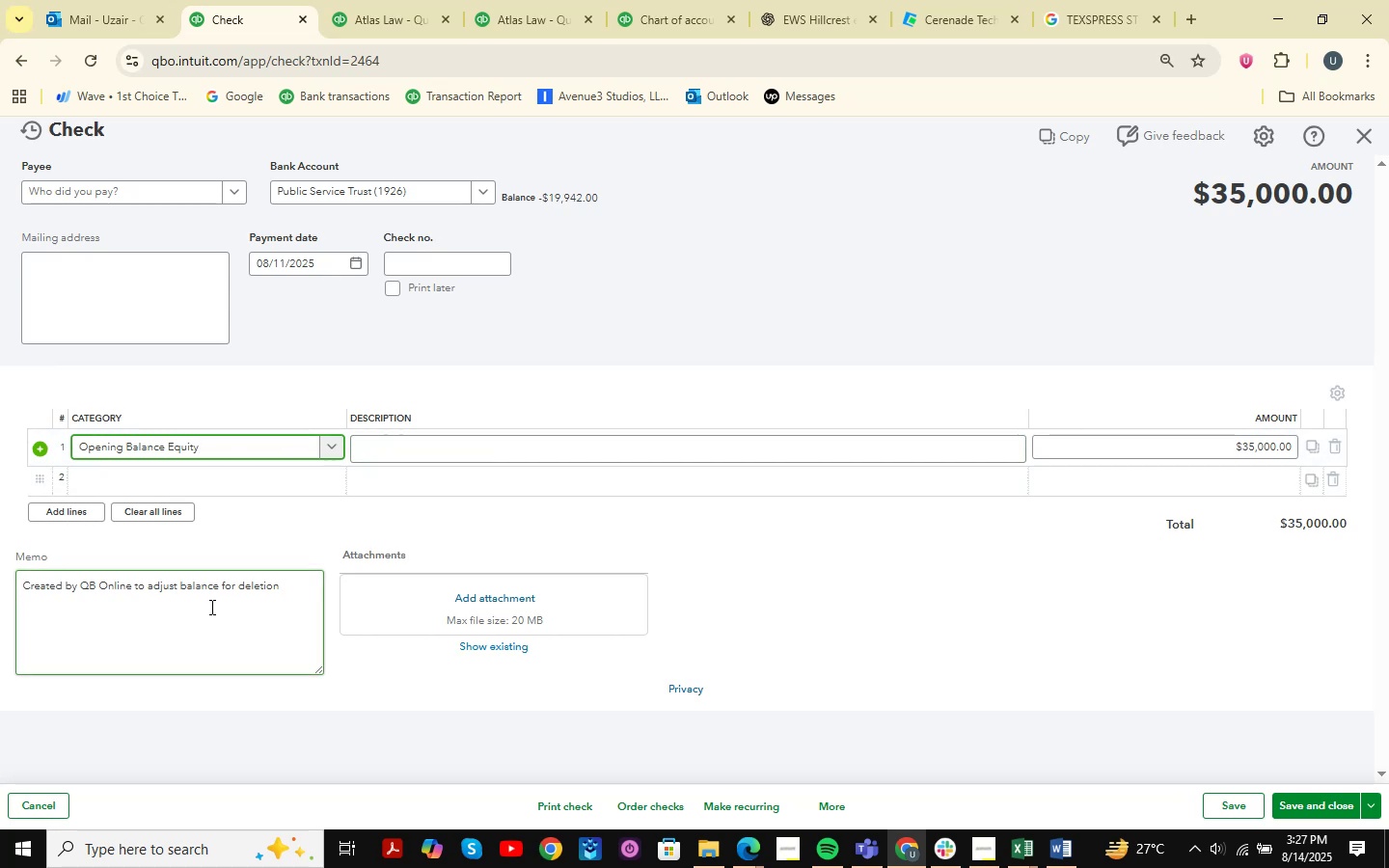 
left_click([835, 810])
 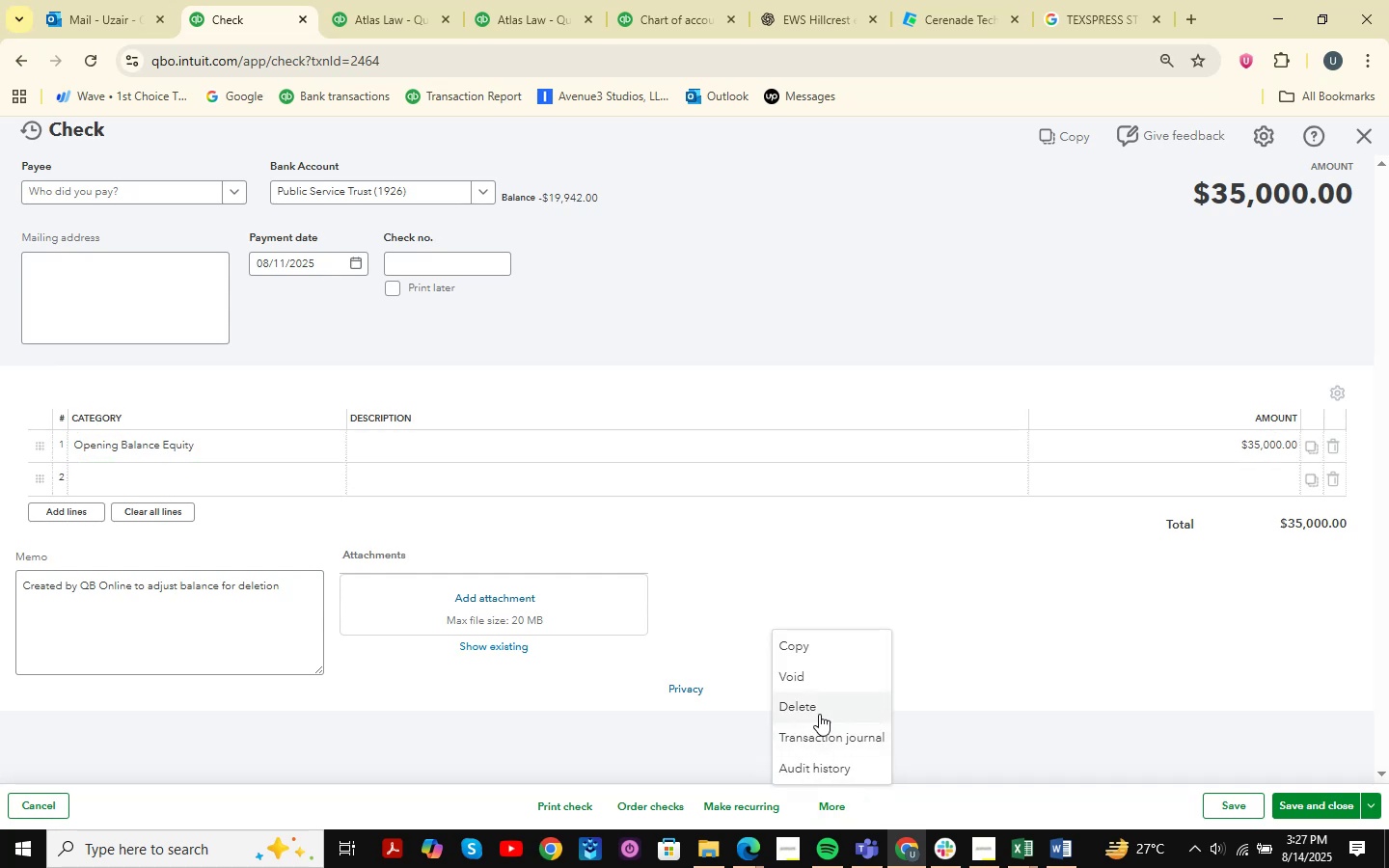 
left_click([819, 714])
 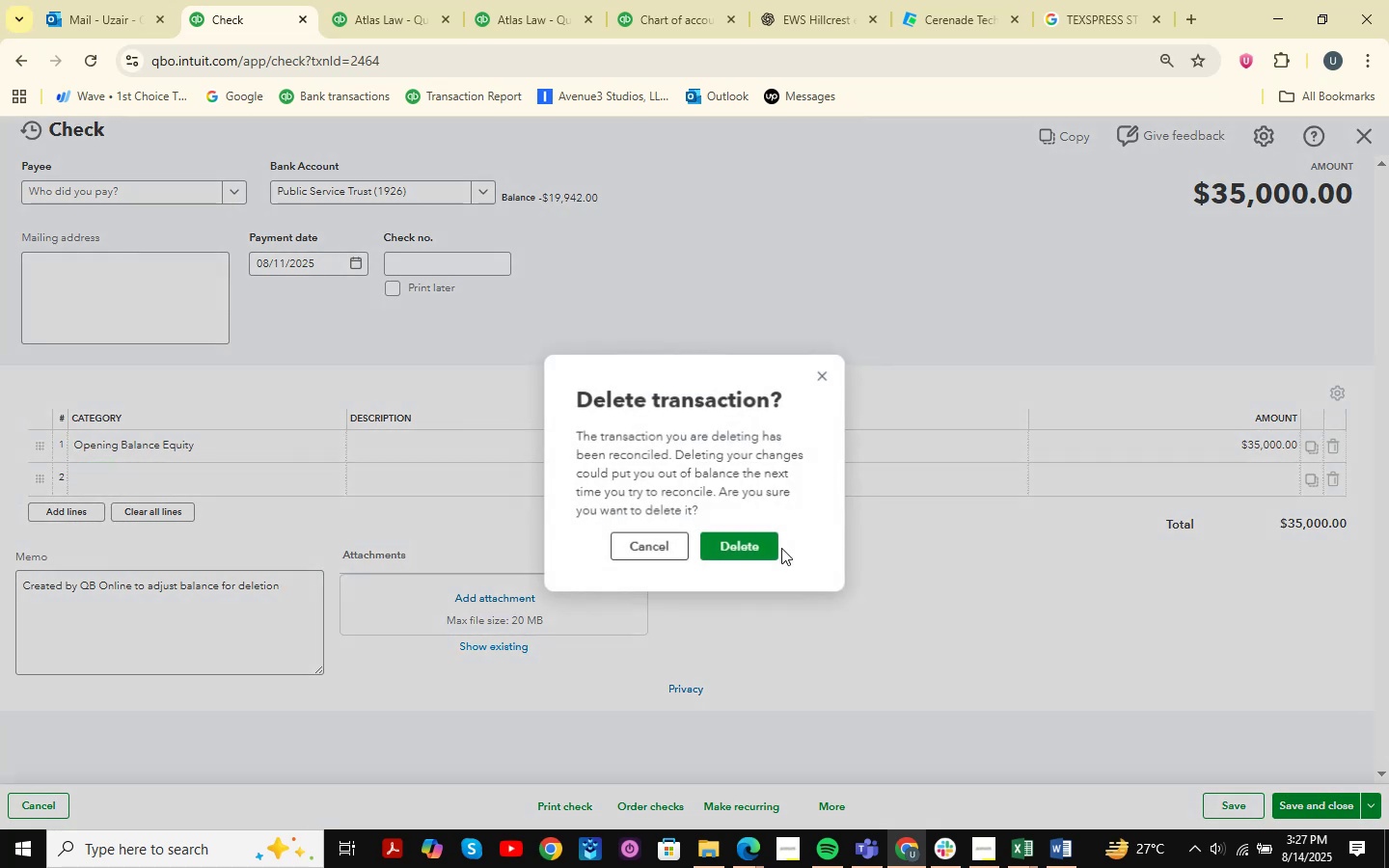 
left_click([770, 539])
 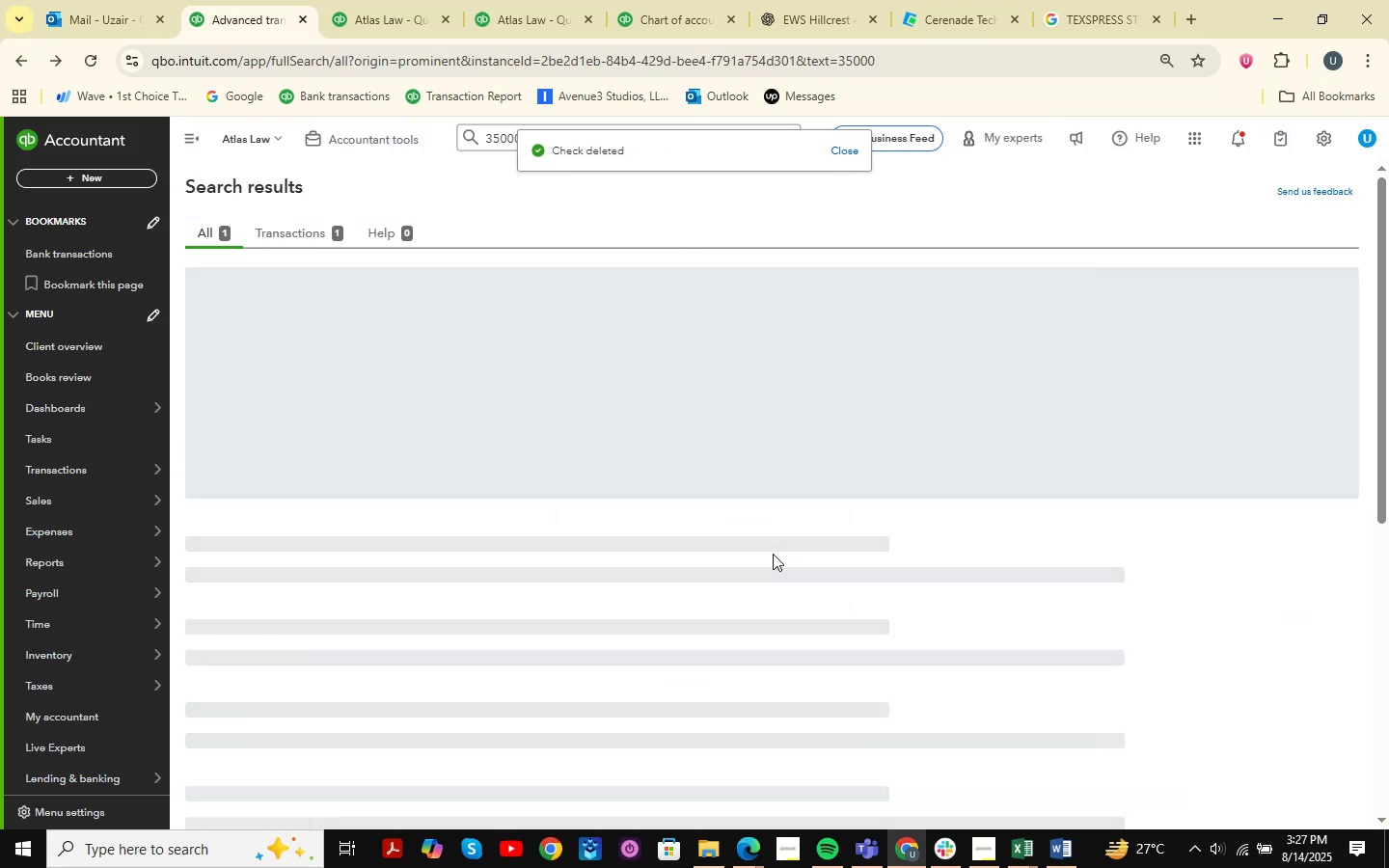 
wait(9.19)
 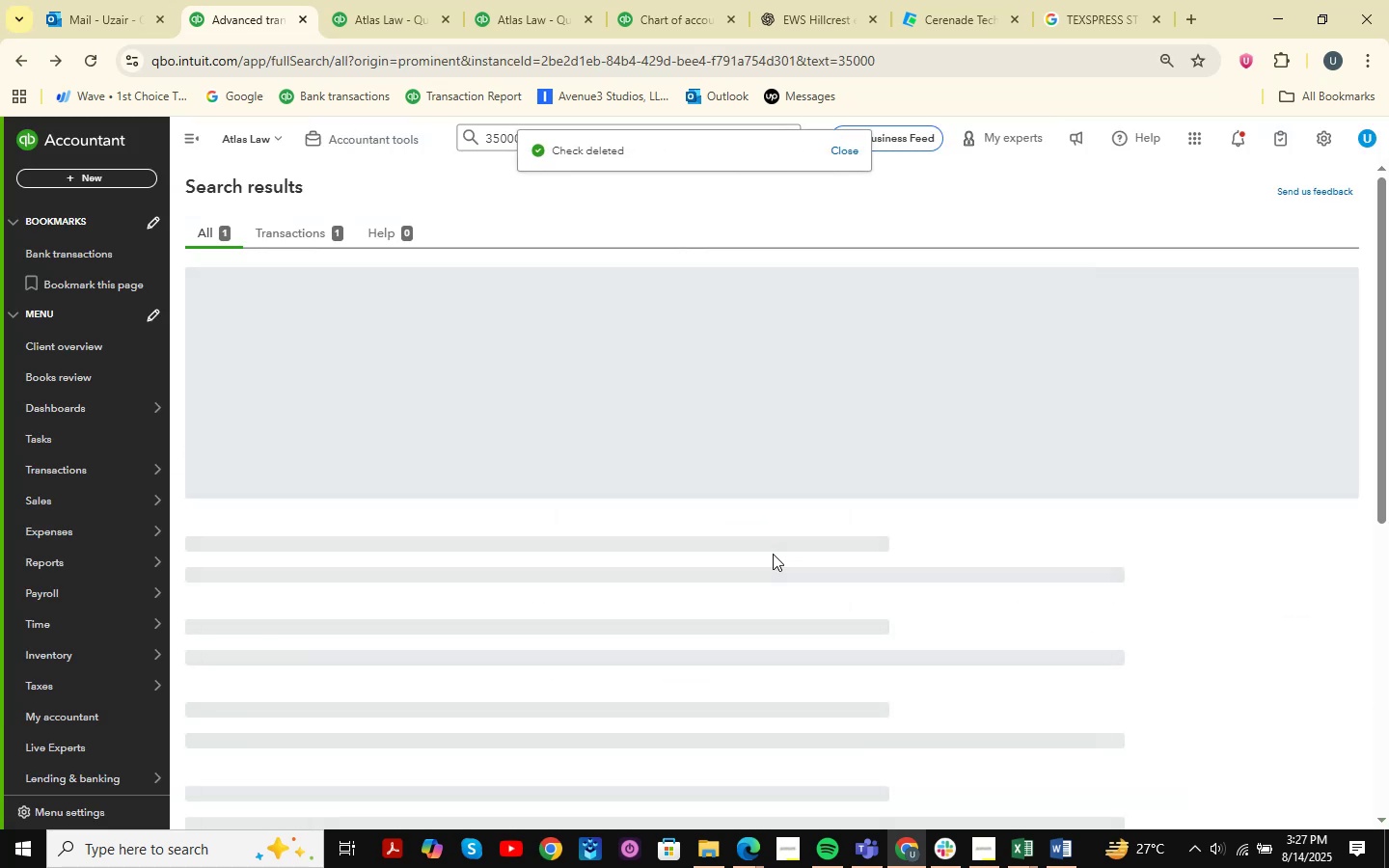 
left_click([204, 525])
 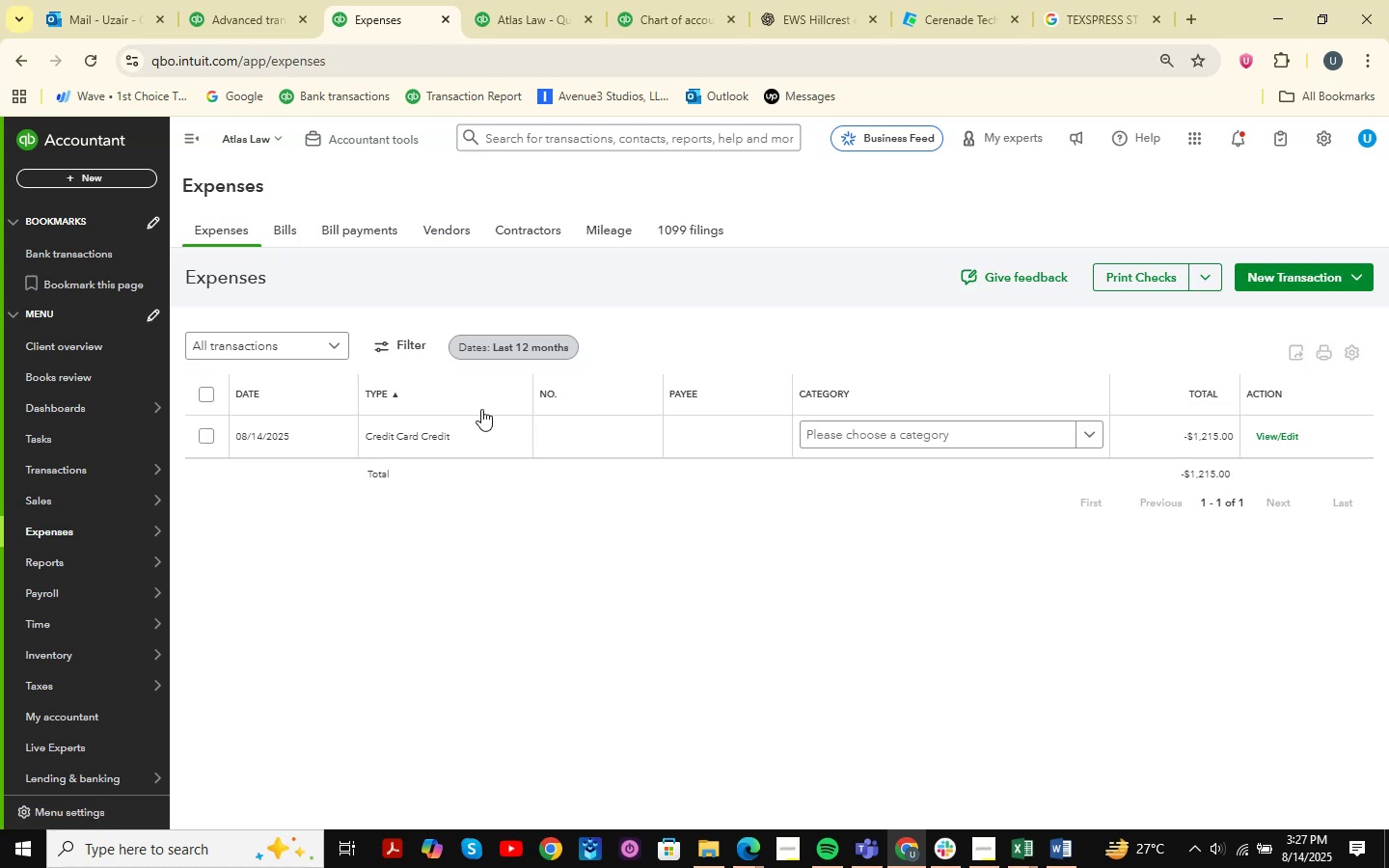 
wait(6.58)
 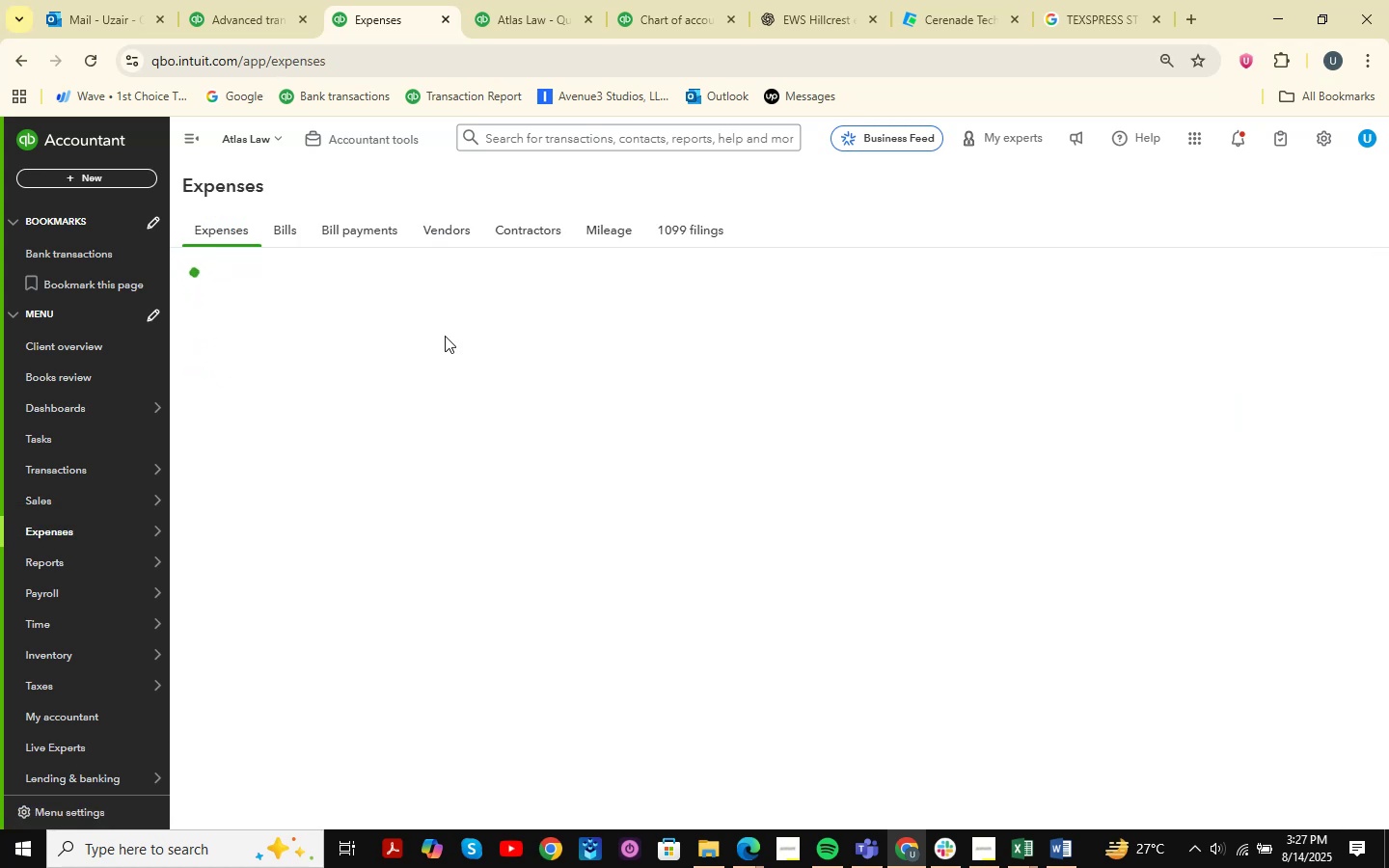 
left_click([215, 464])
 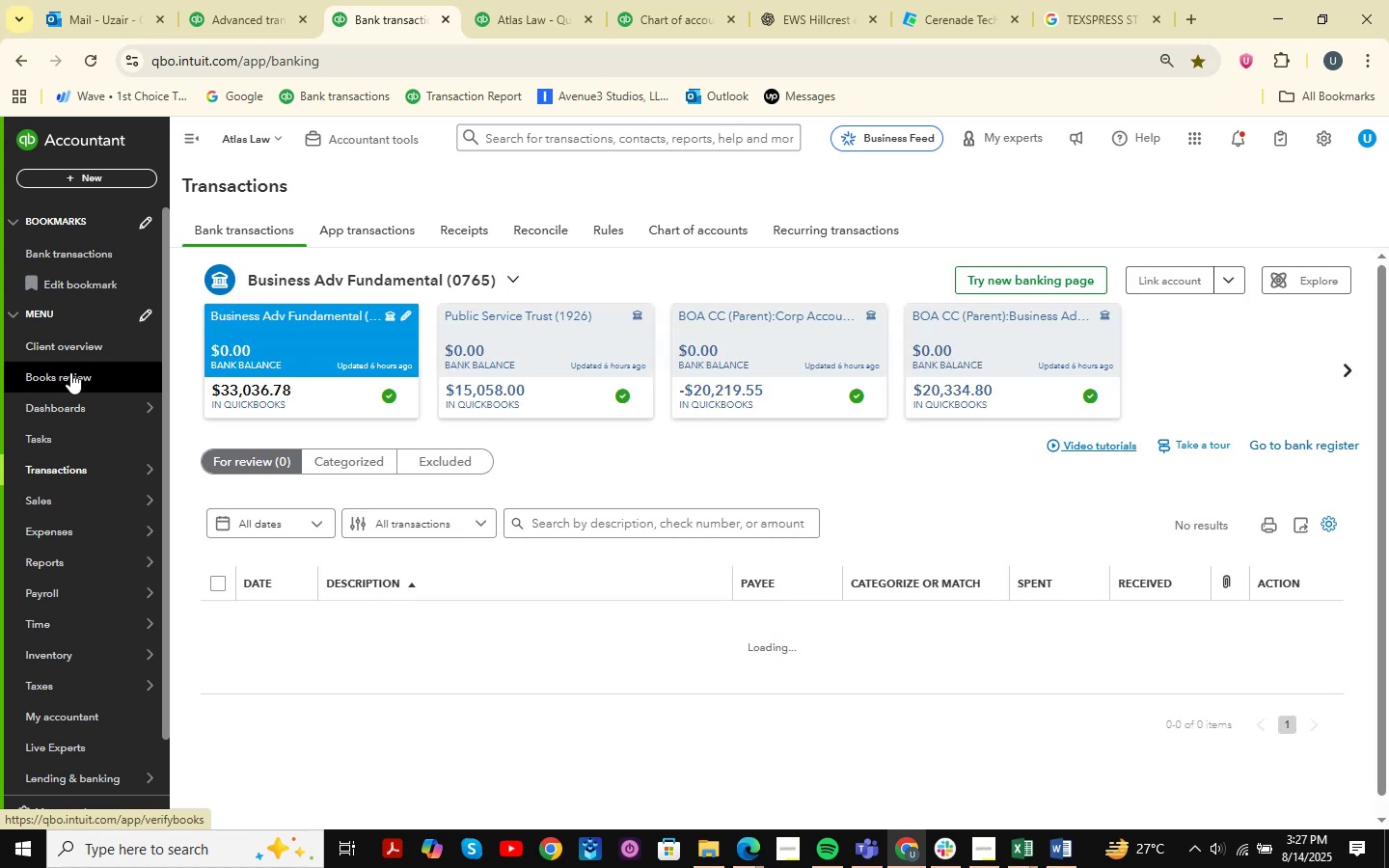 
left_click([542, 0])
 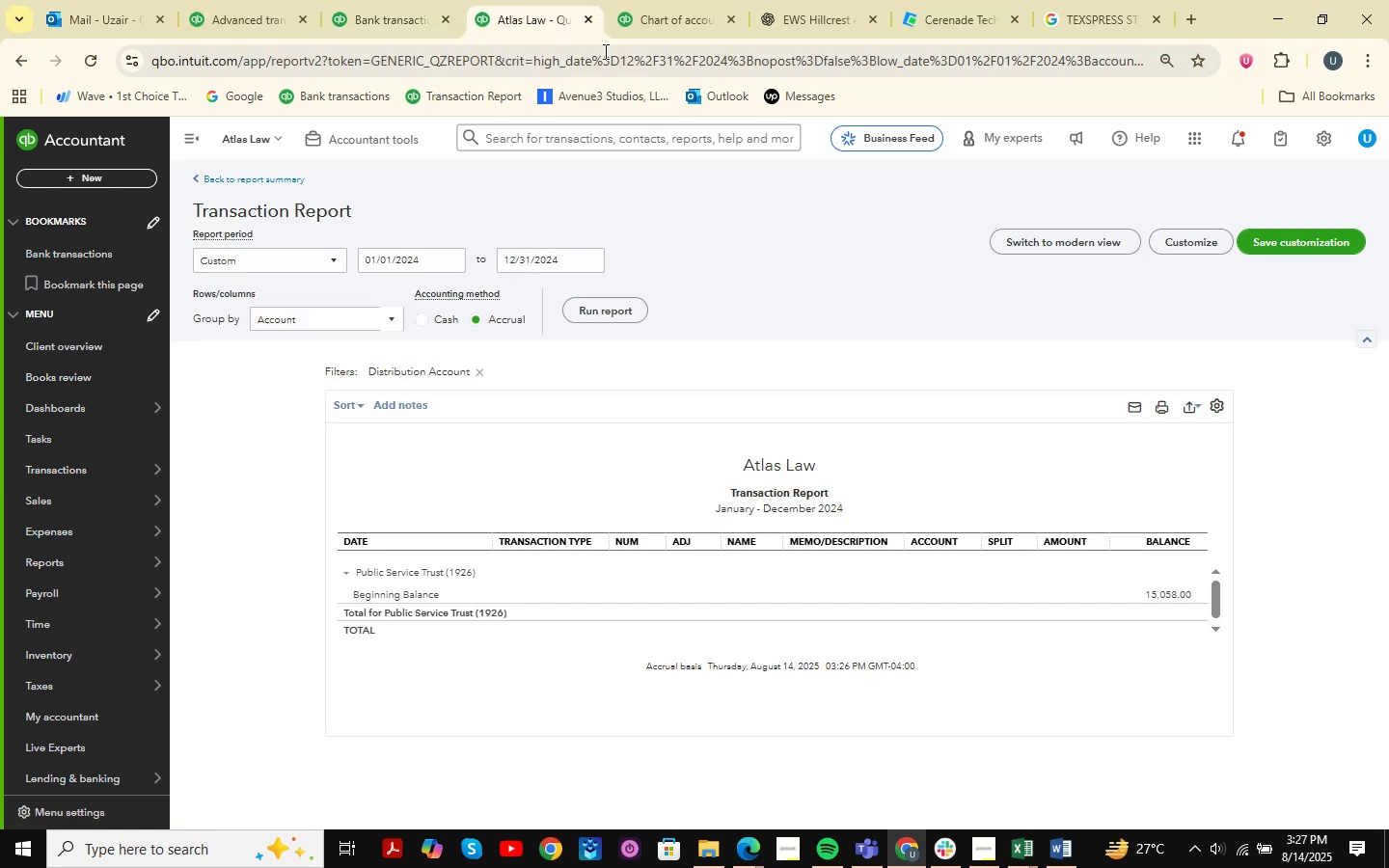 
left_click([656, 0])
 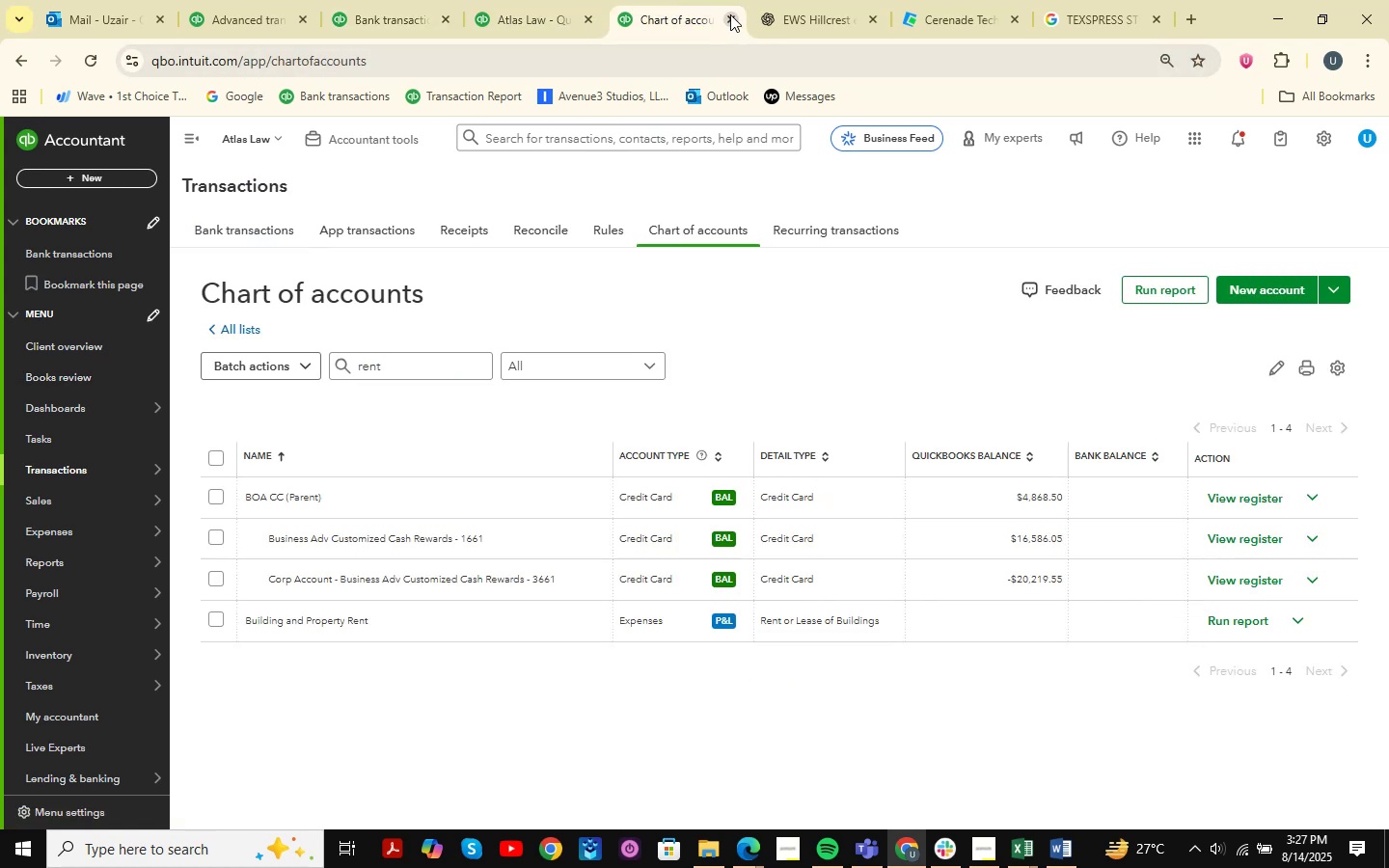 
double_click([481, 22])
 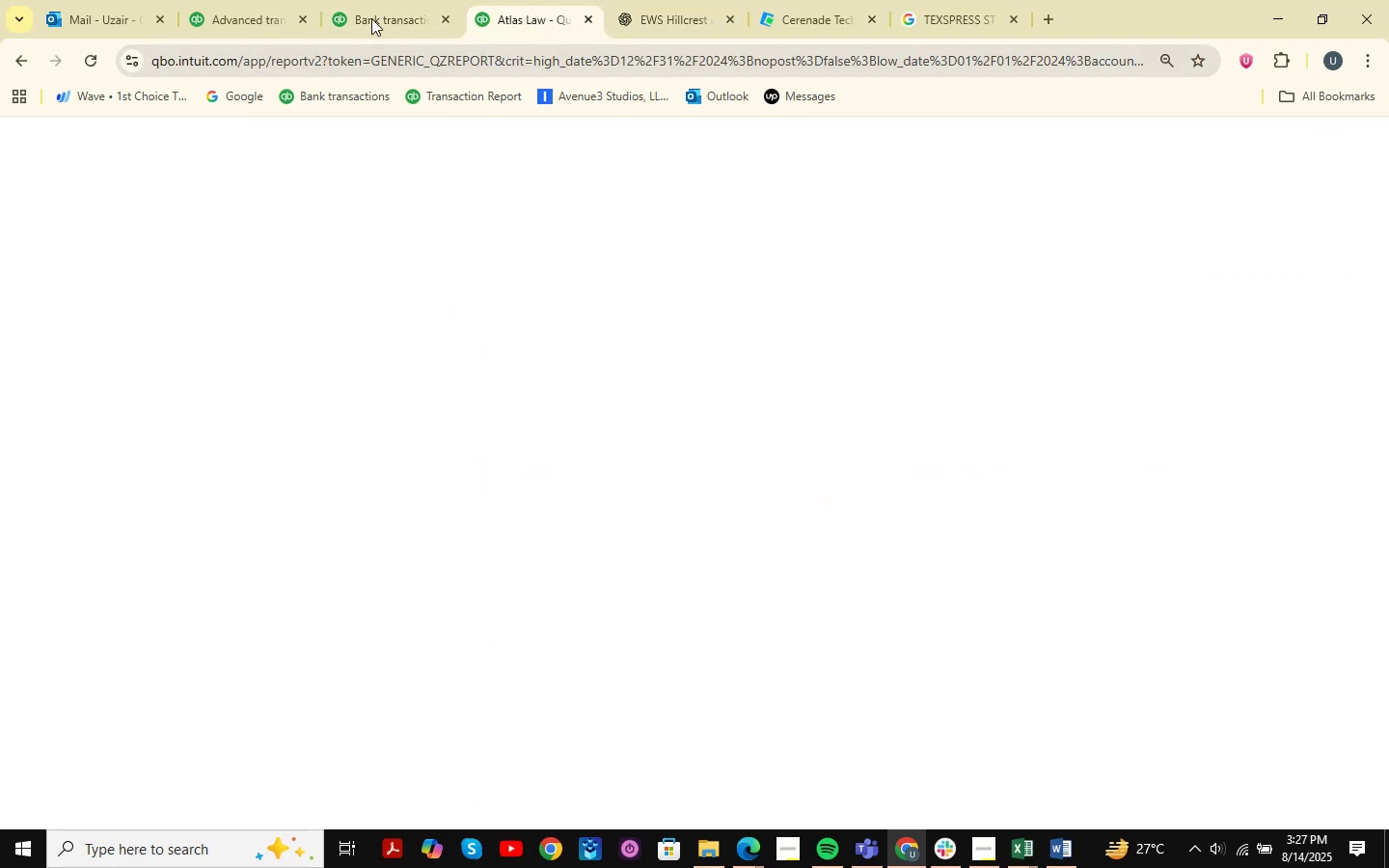 
triple_click([356, 0])
 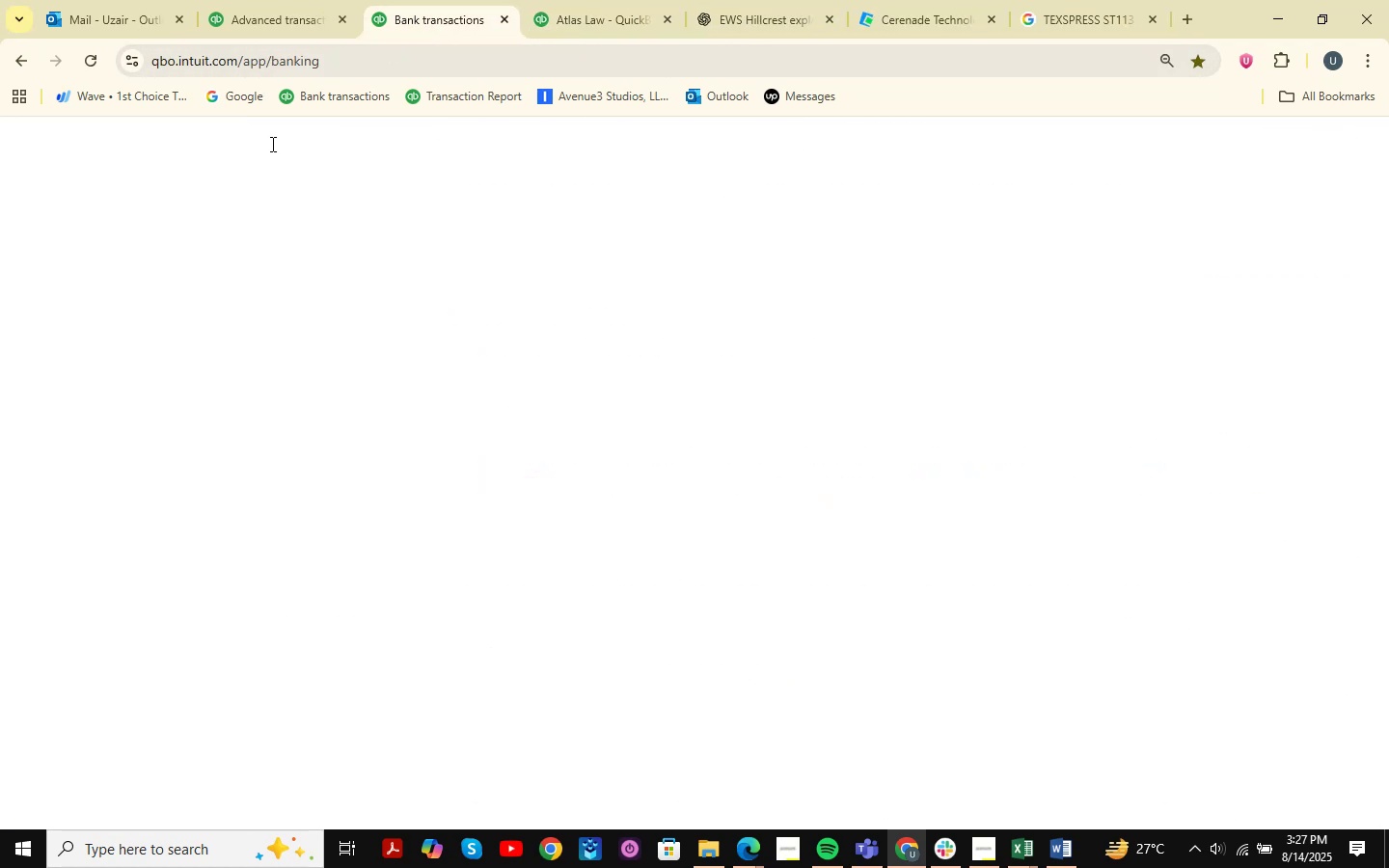 
left_click([226, 0])
 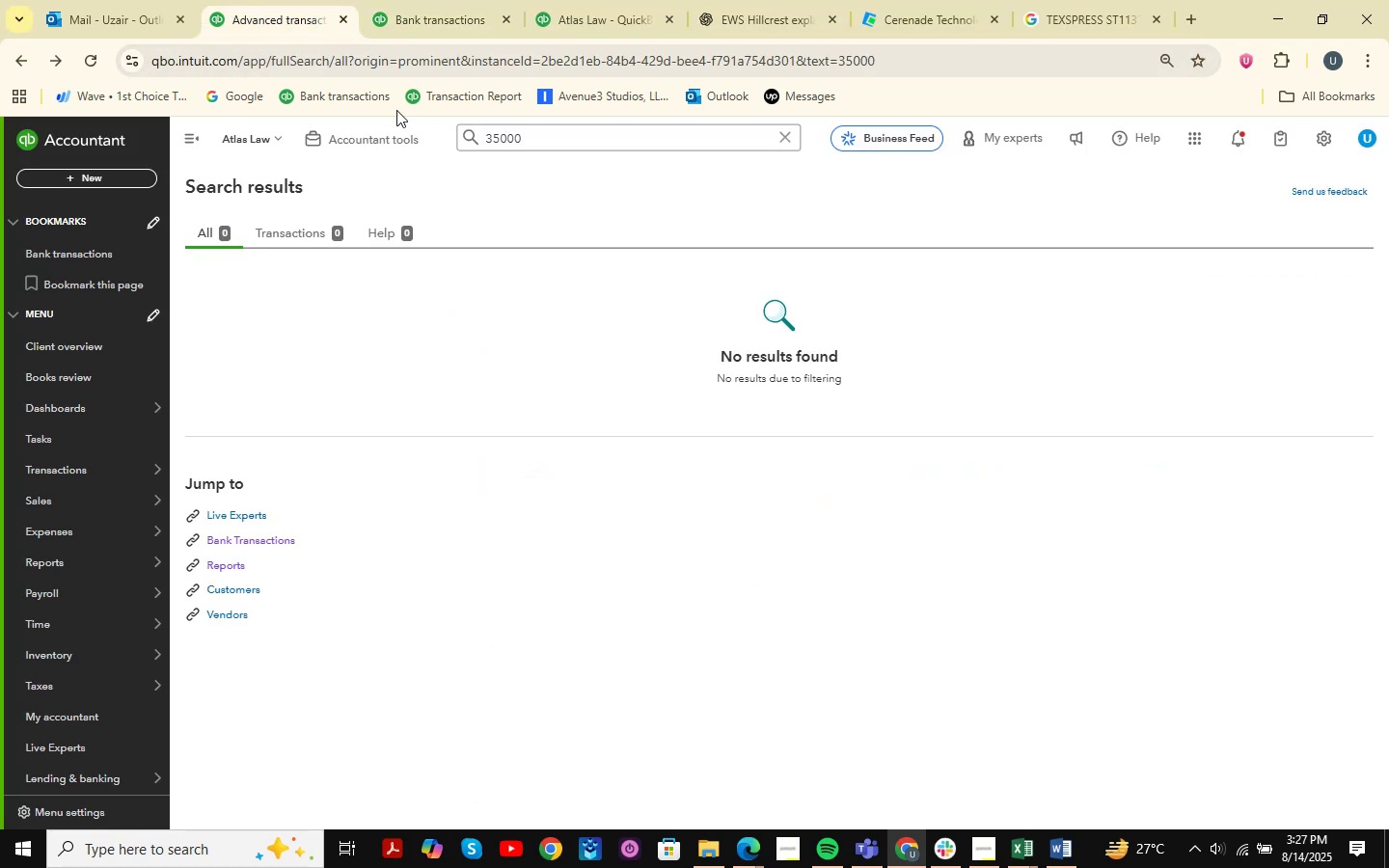 
left_click([433, 0])
 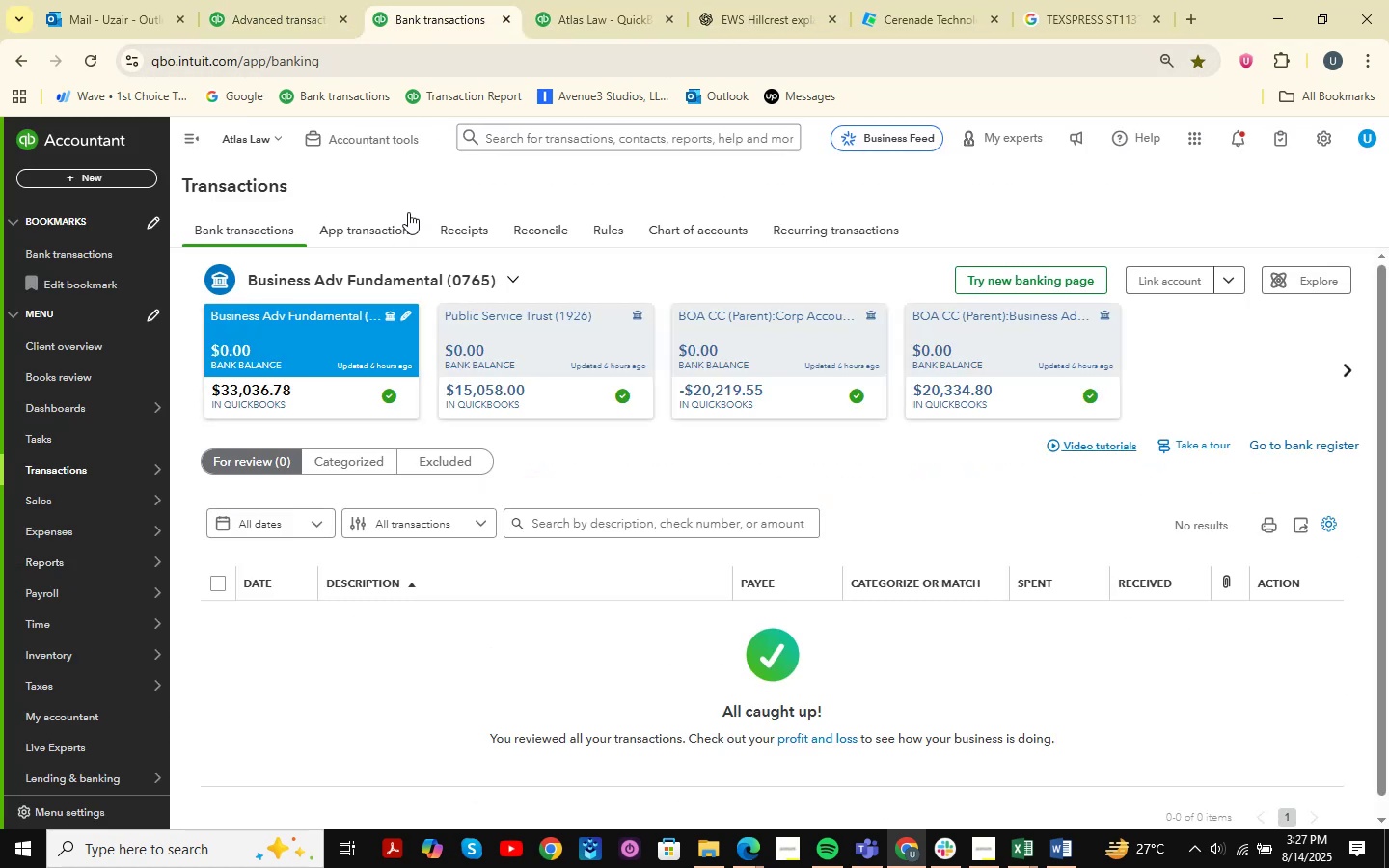 
left_click([391, 154])
 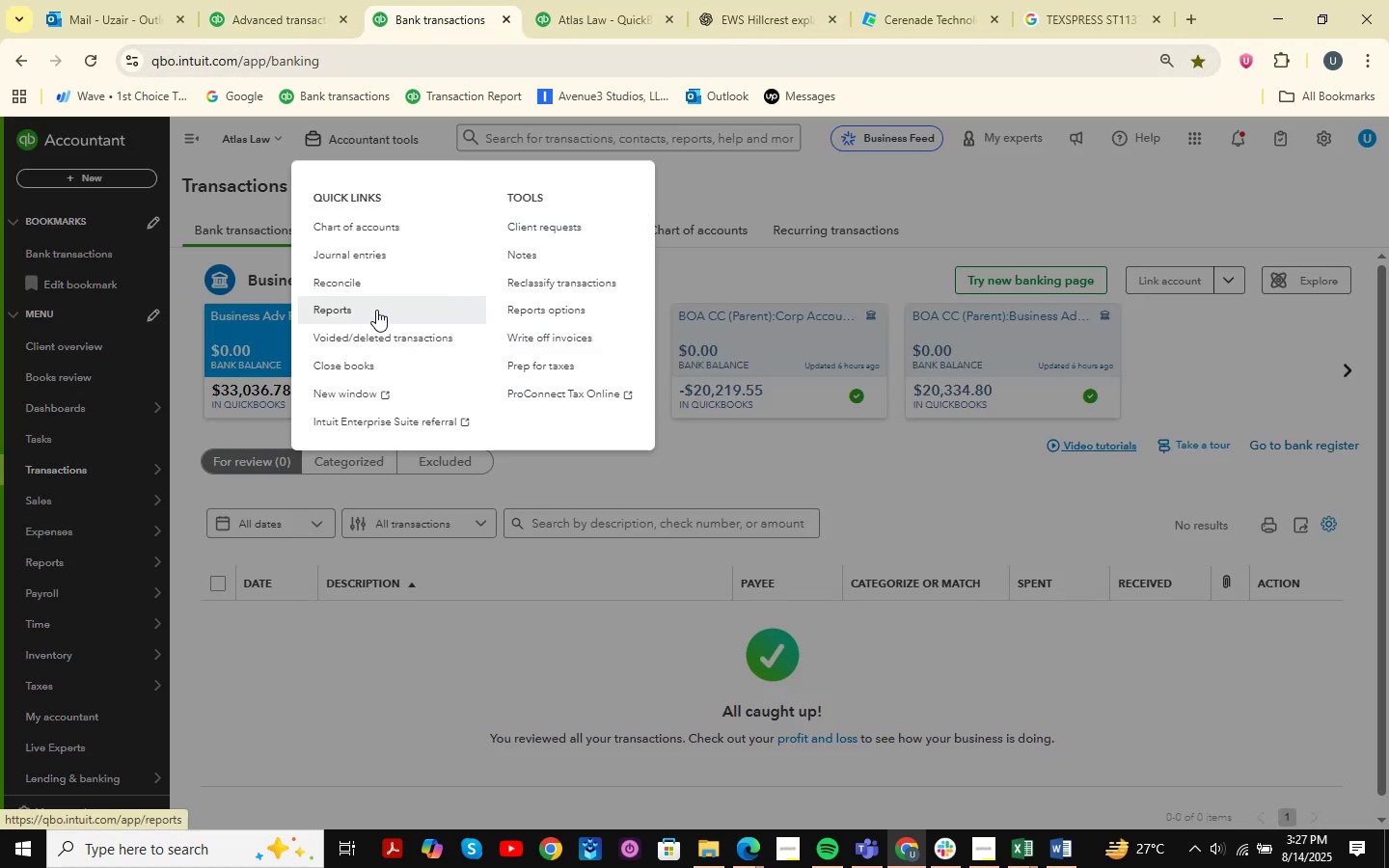 
left_click([382, 289])
 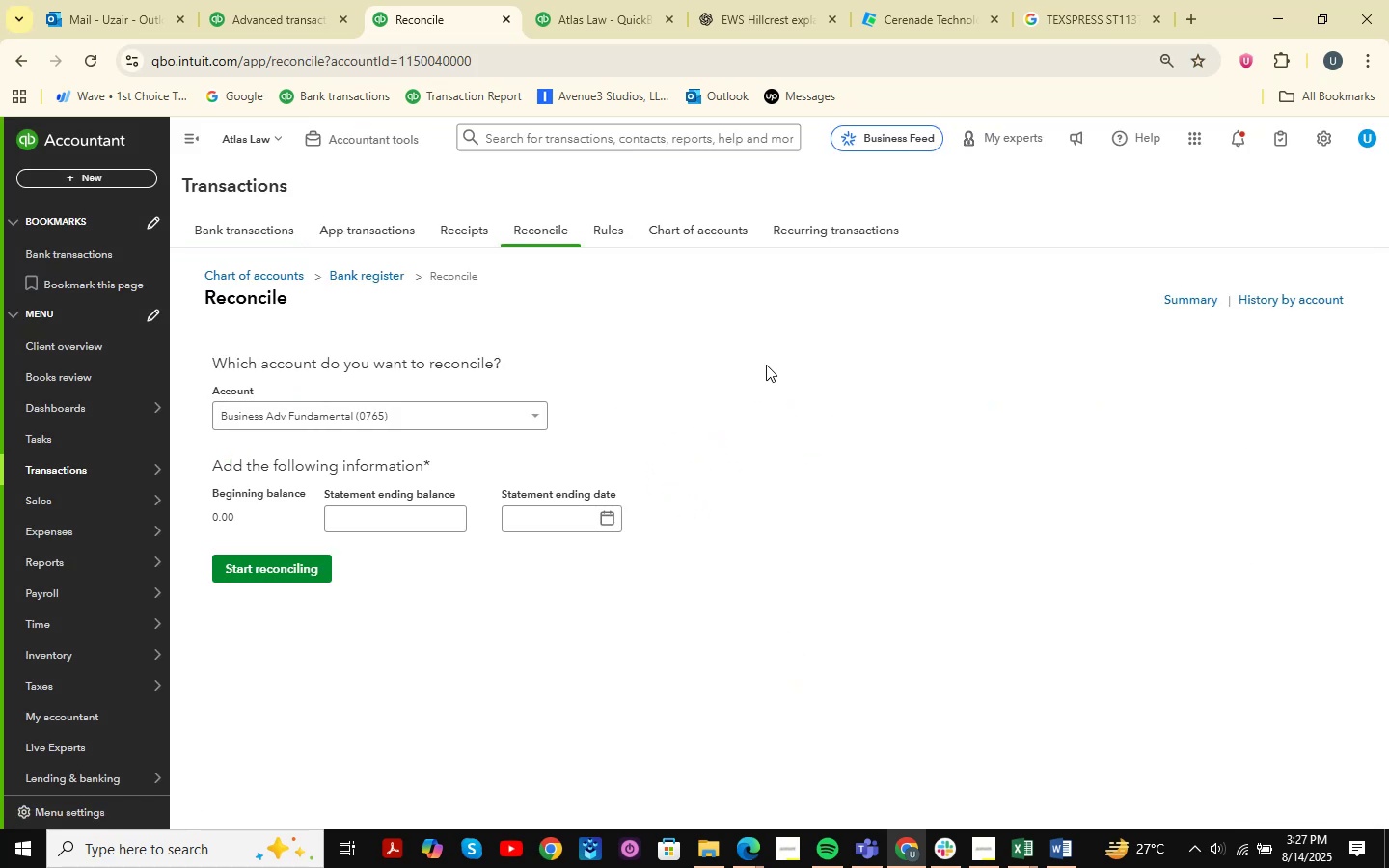 
wait(5.79)
 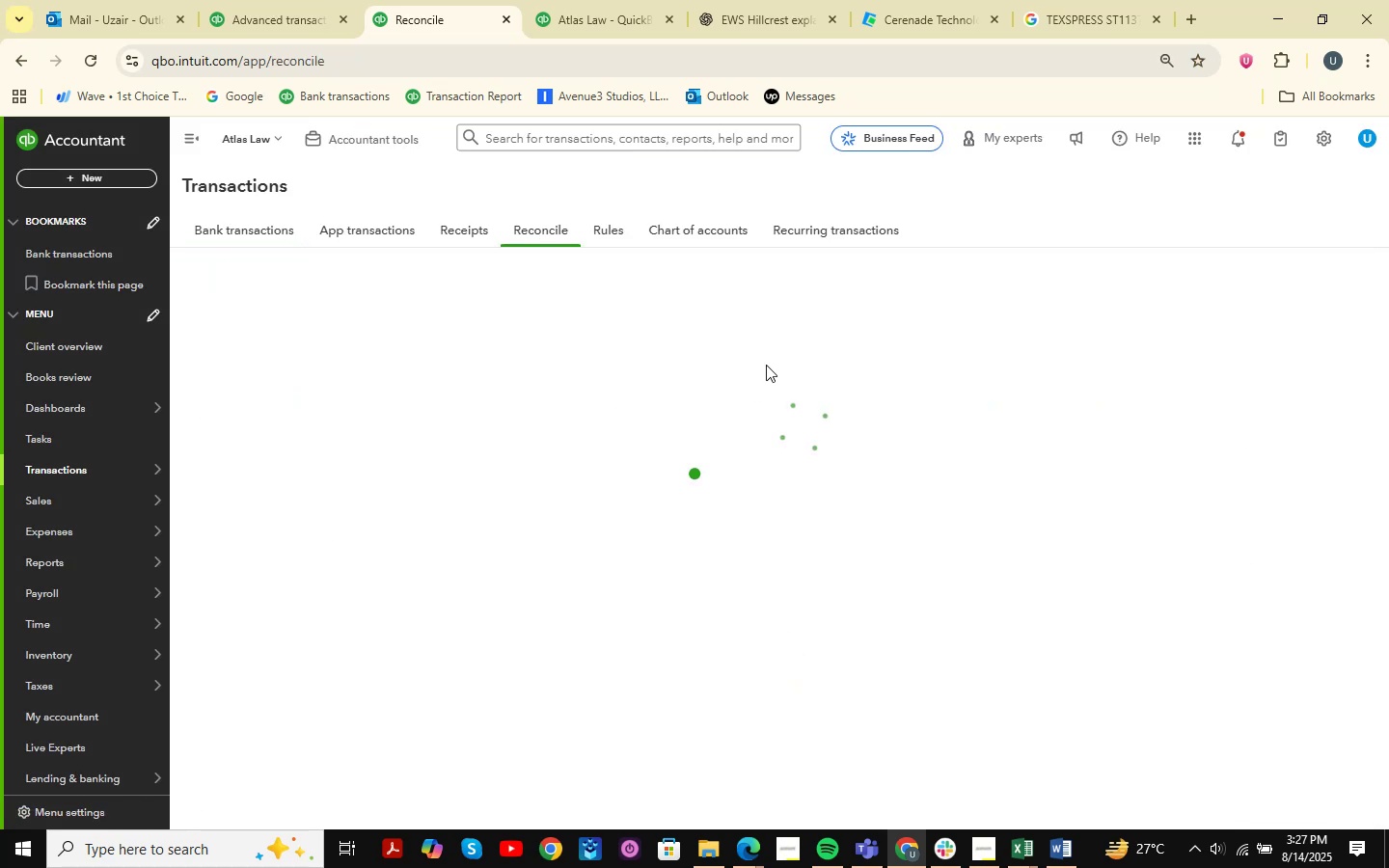 
left_click([467, 427])
 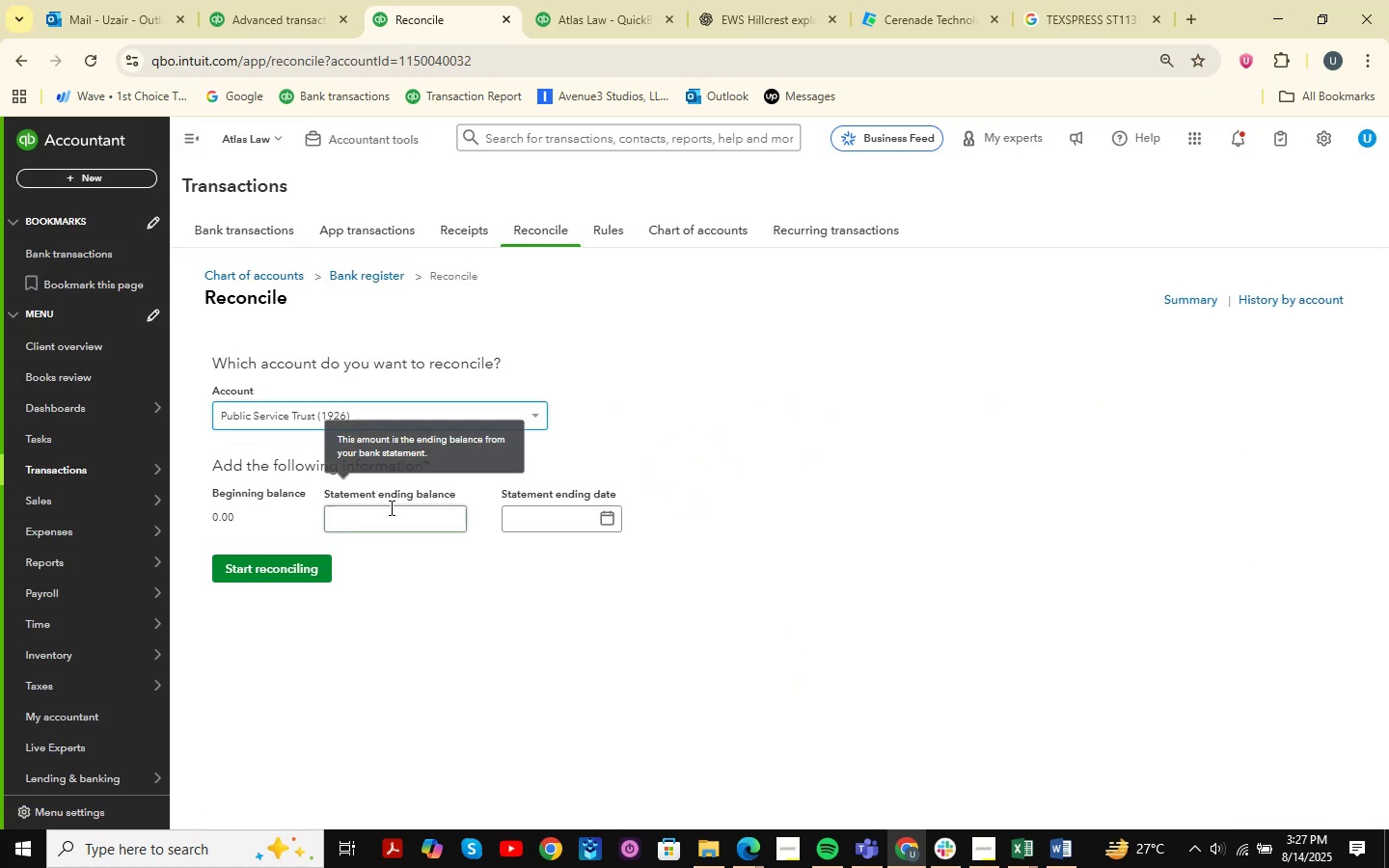 
left_click([1022, 844])
 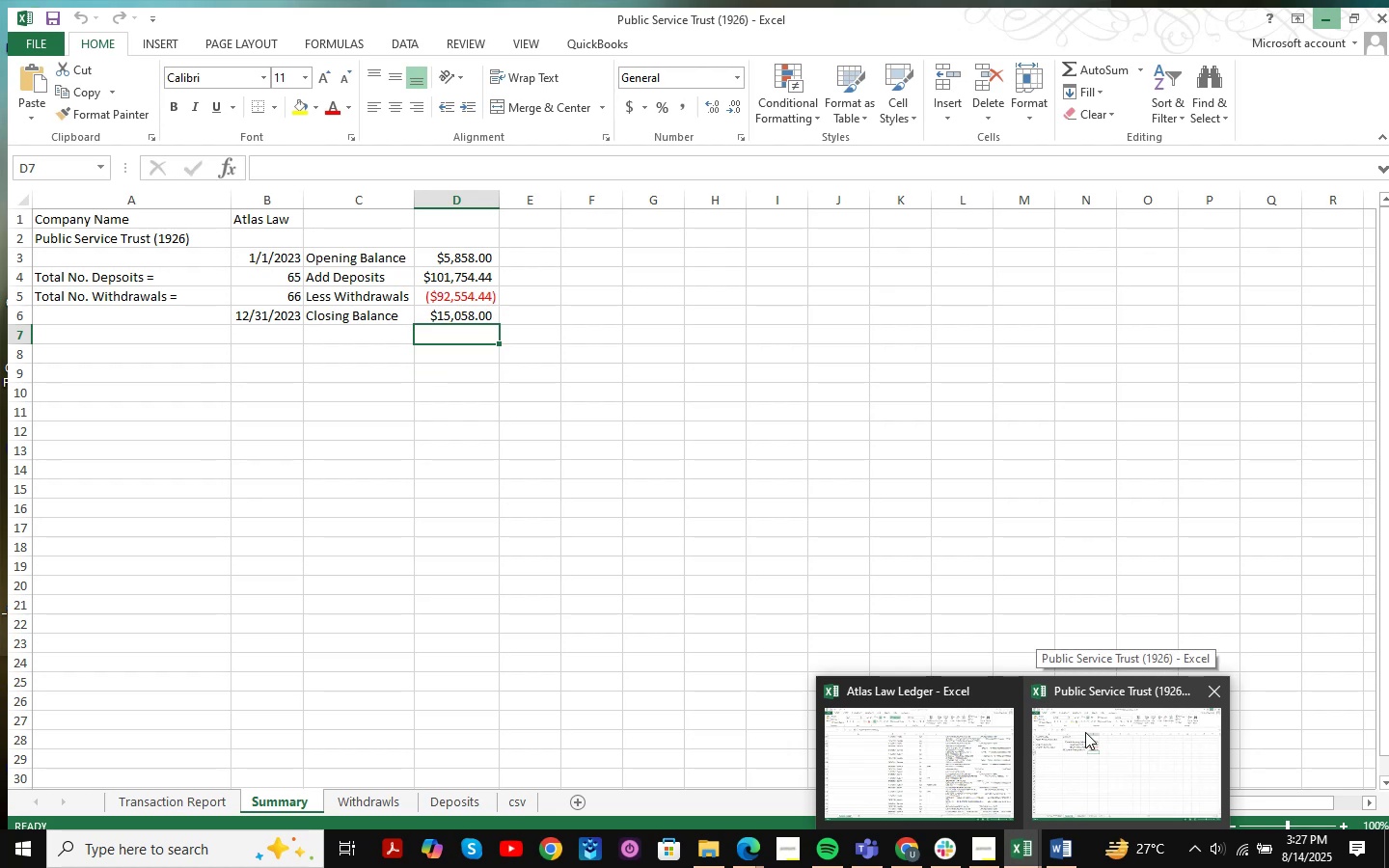 
left_click([402, 521])
 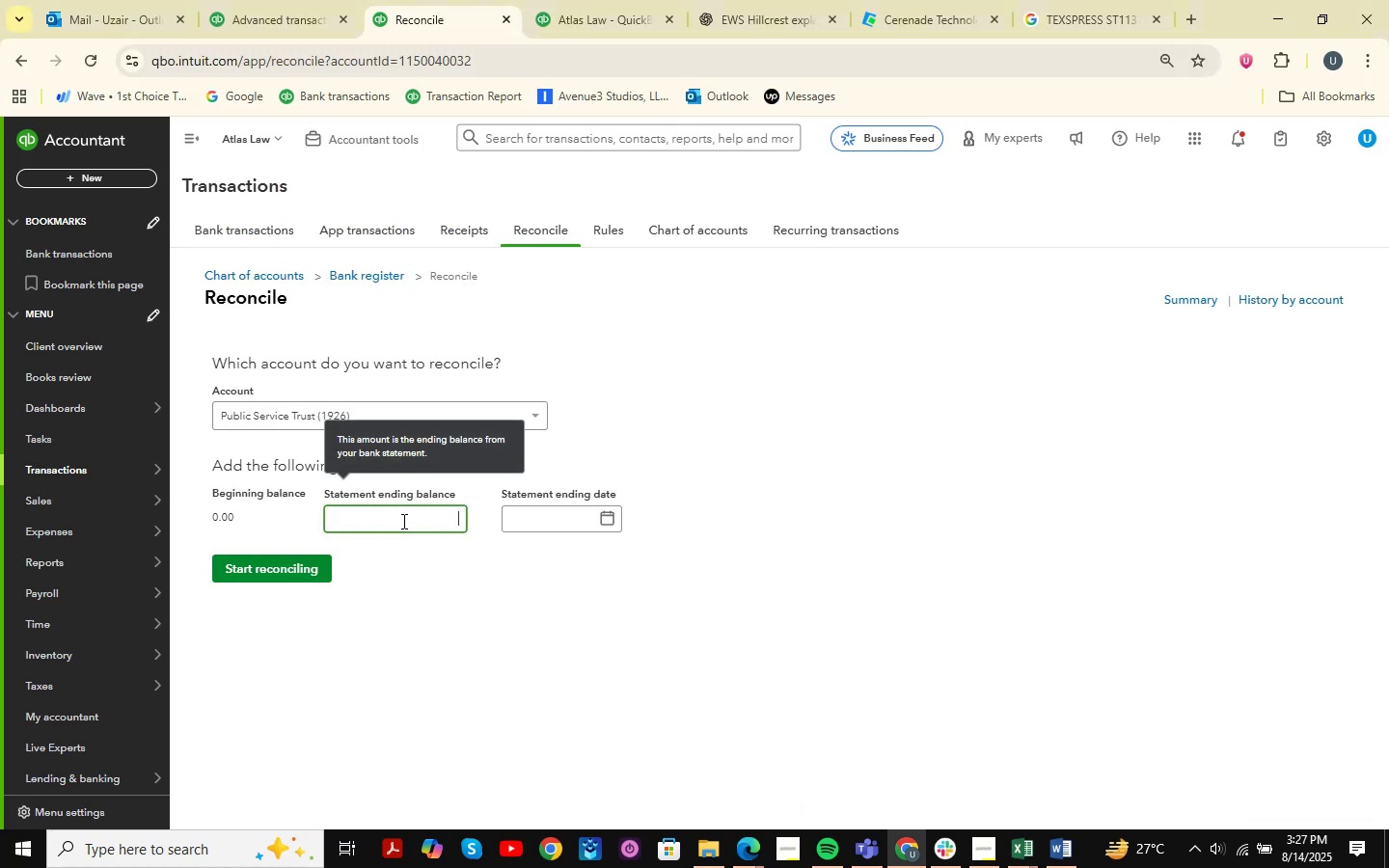 
key(Numpad5)
 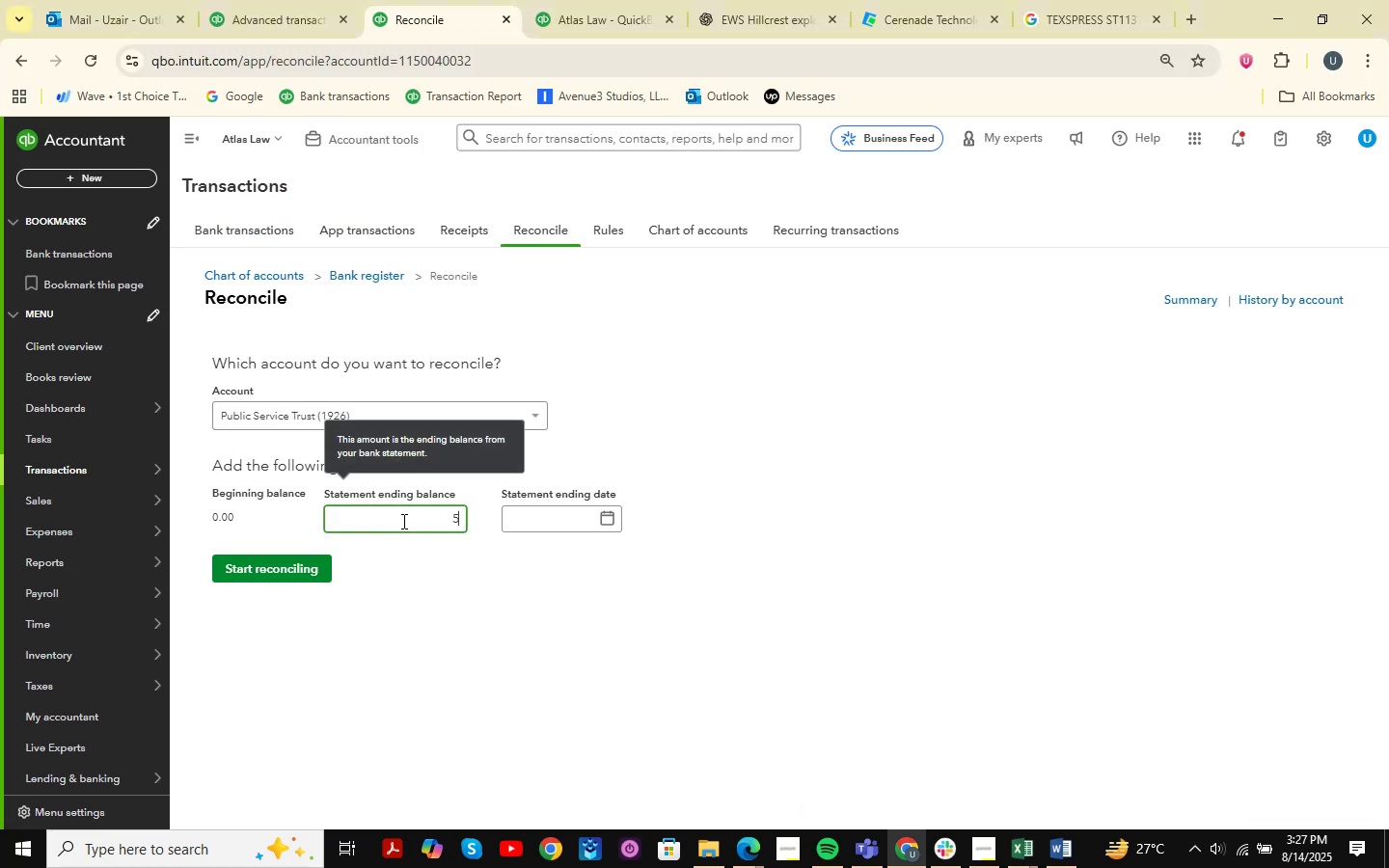 
key(Numpad8)
 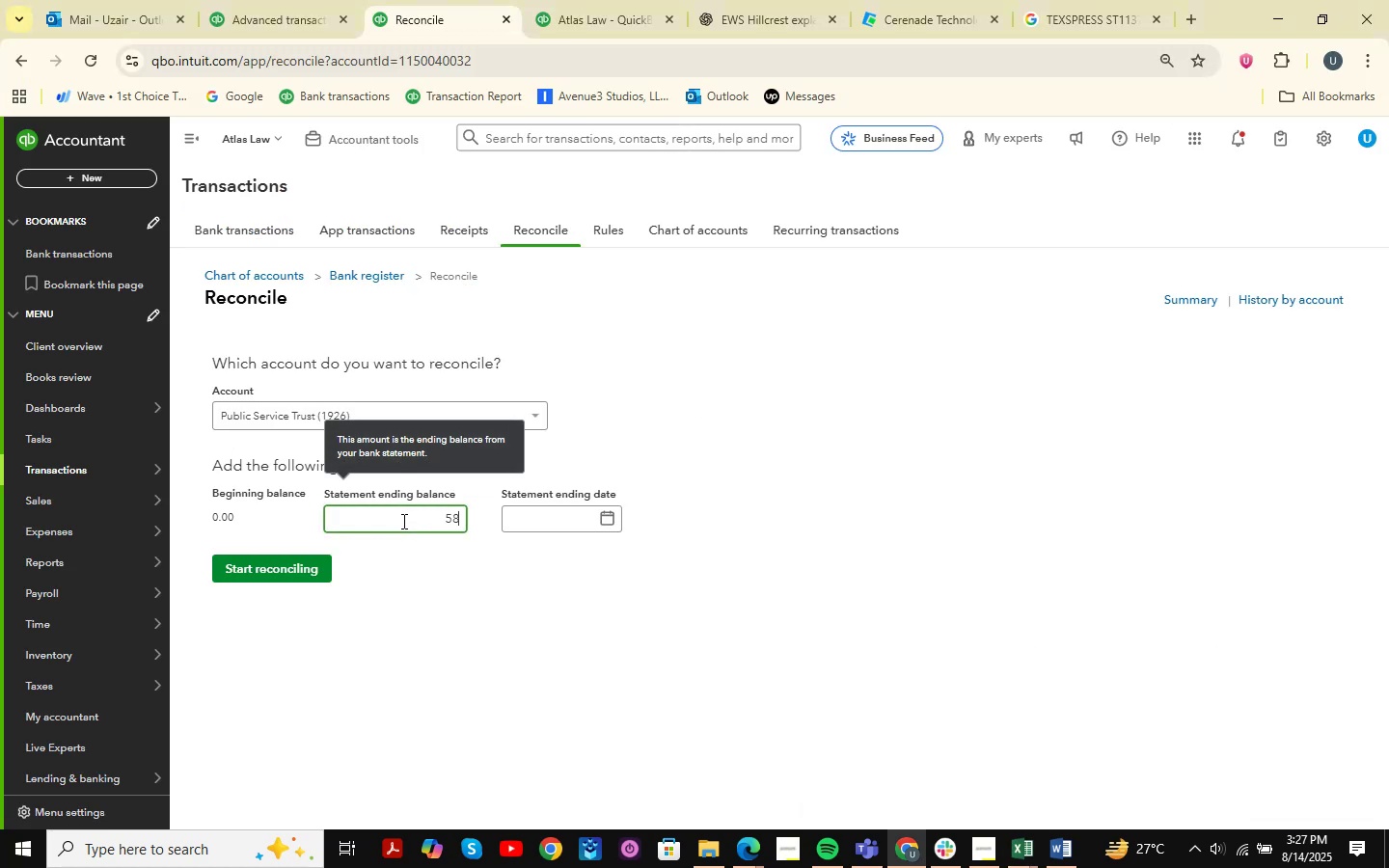 
key(Numpad5)
 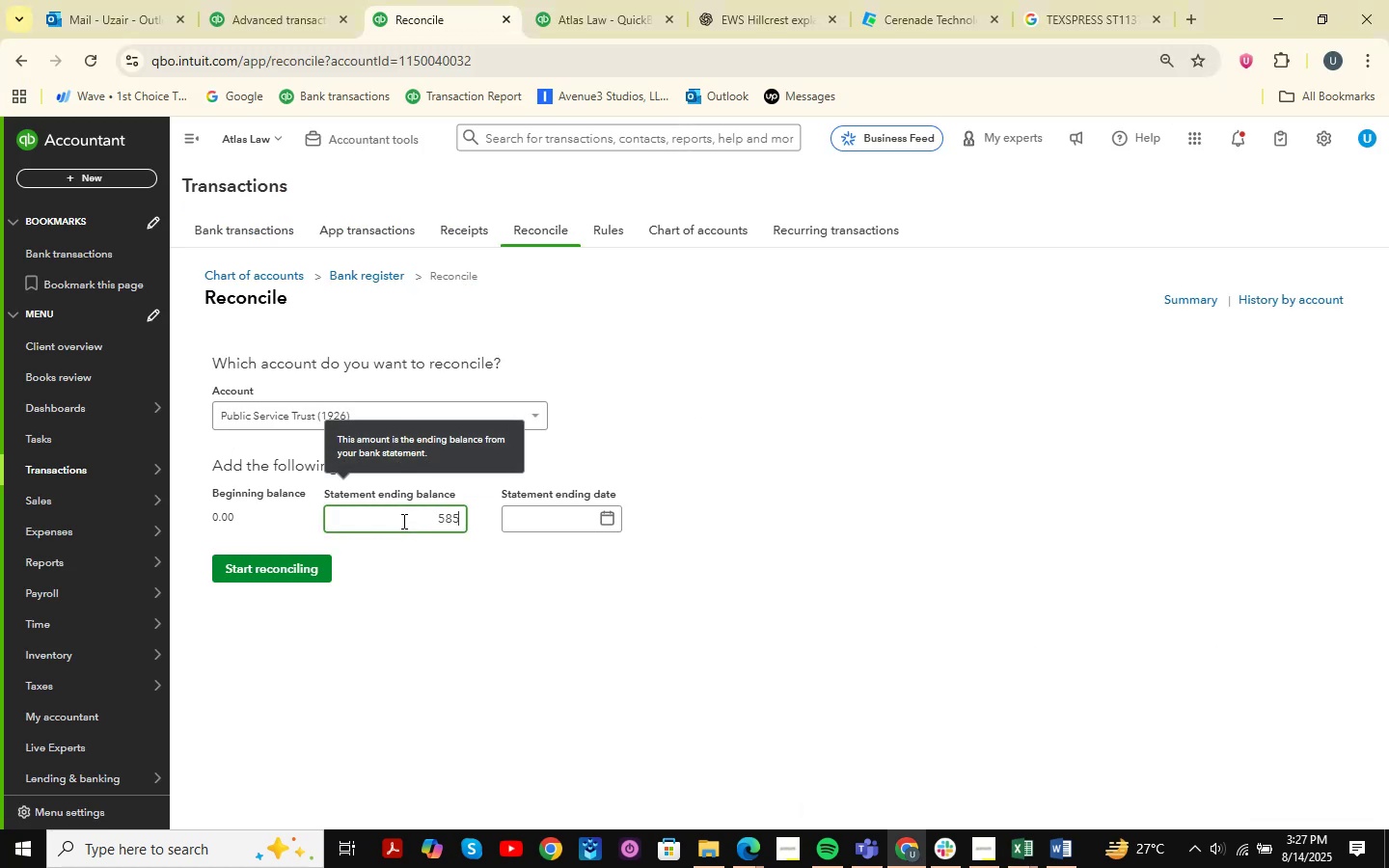 
key(Numpad8)
 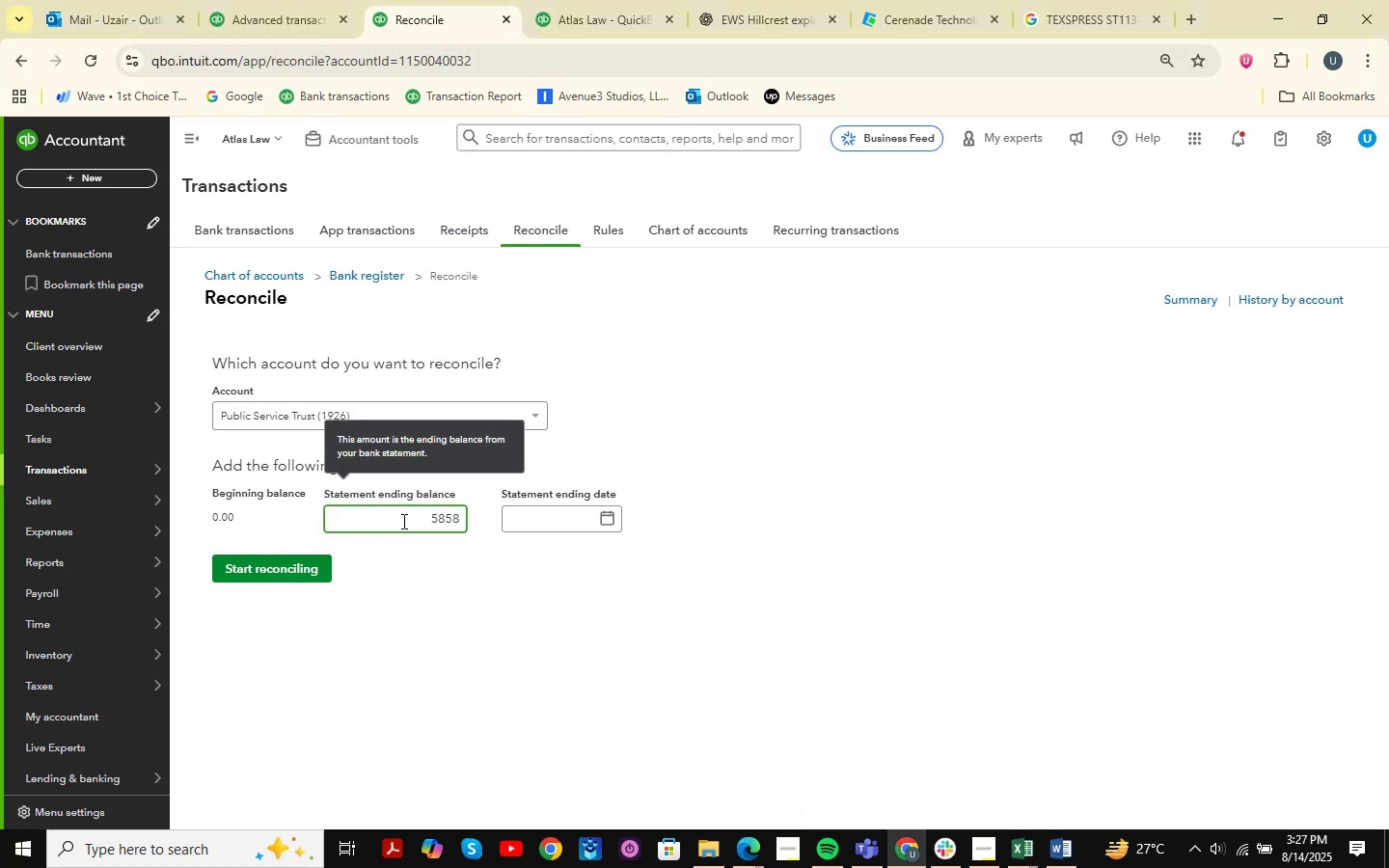 
key(Backspace)
 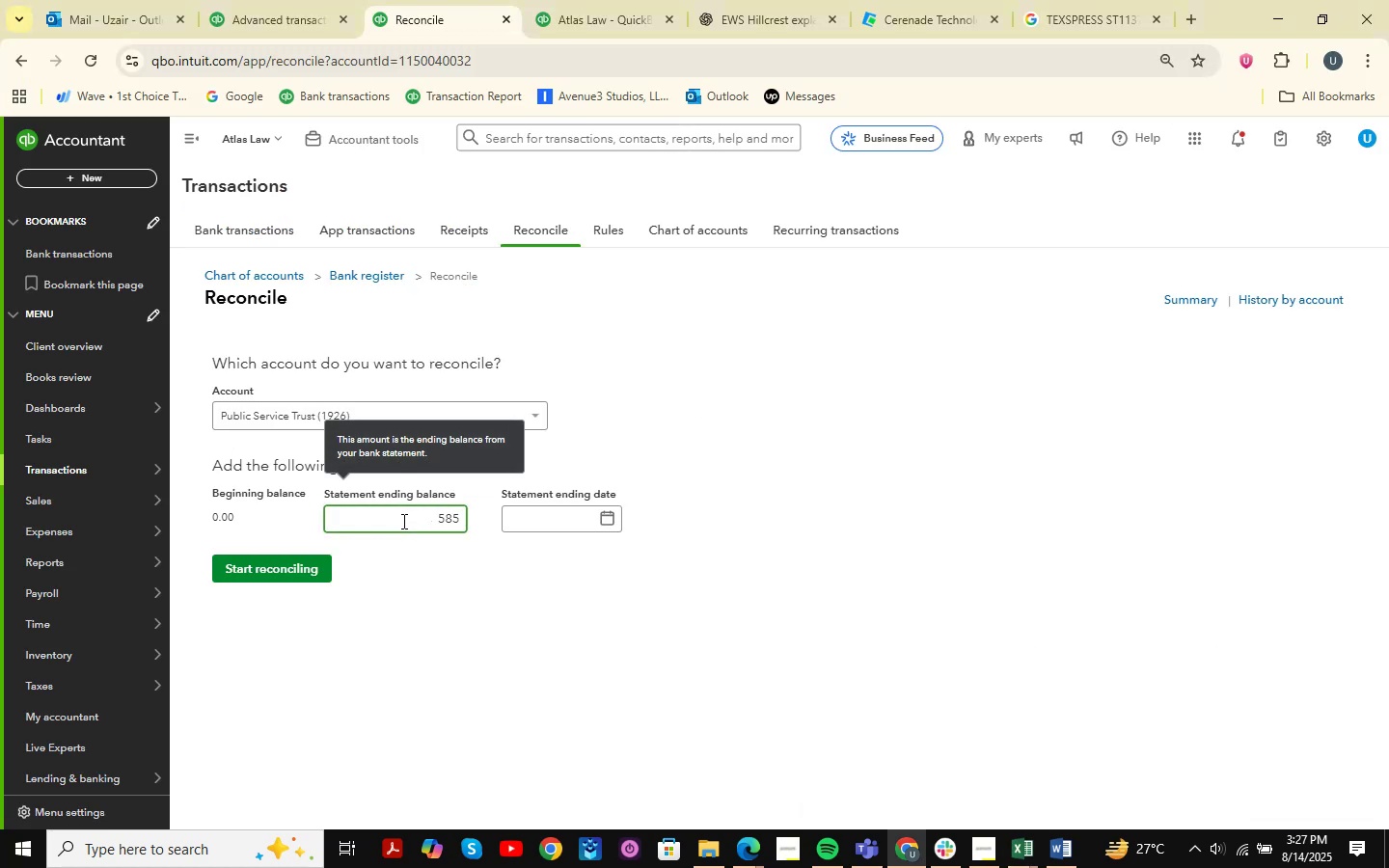 
key(Backspace)
 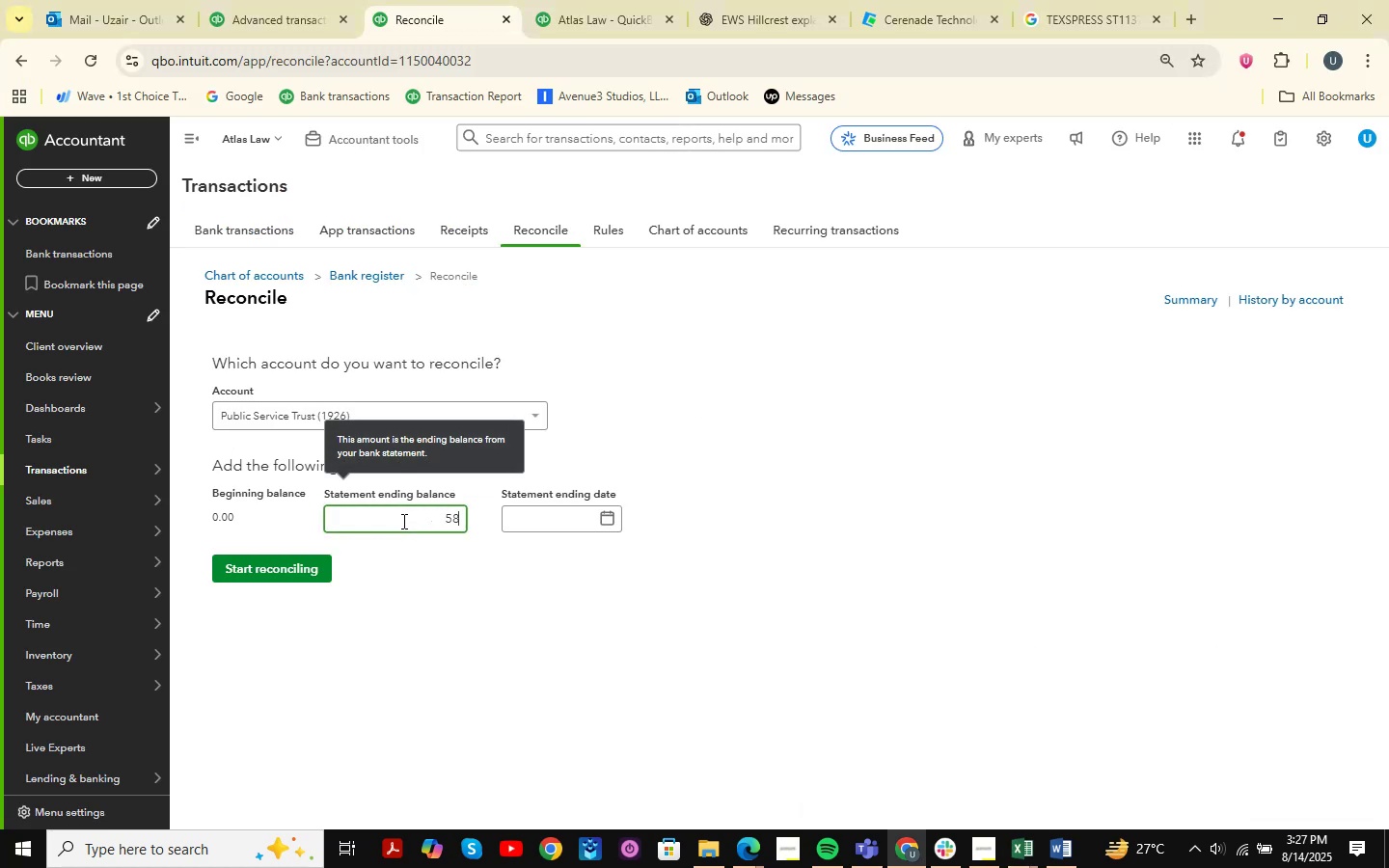 
key(Backspace)
 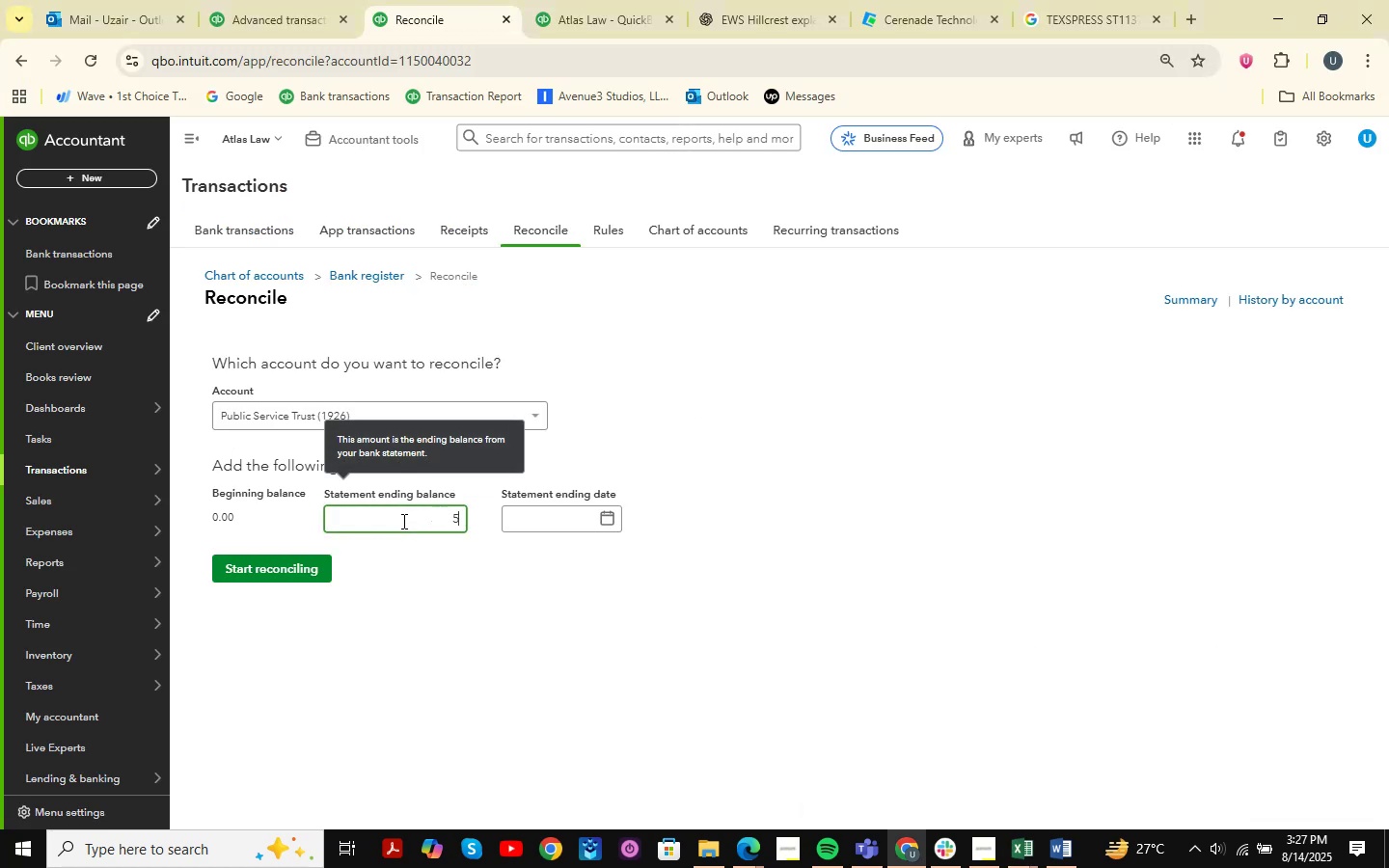 
key(Backspace)
 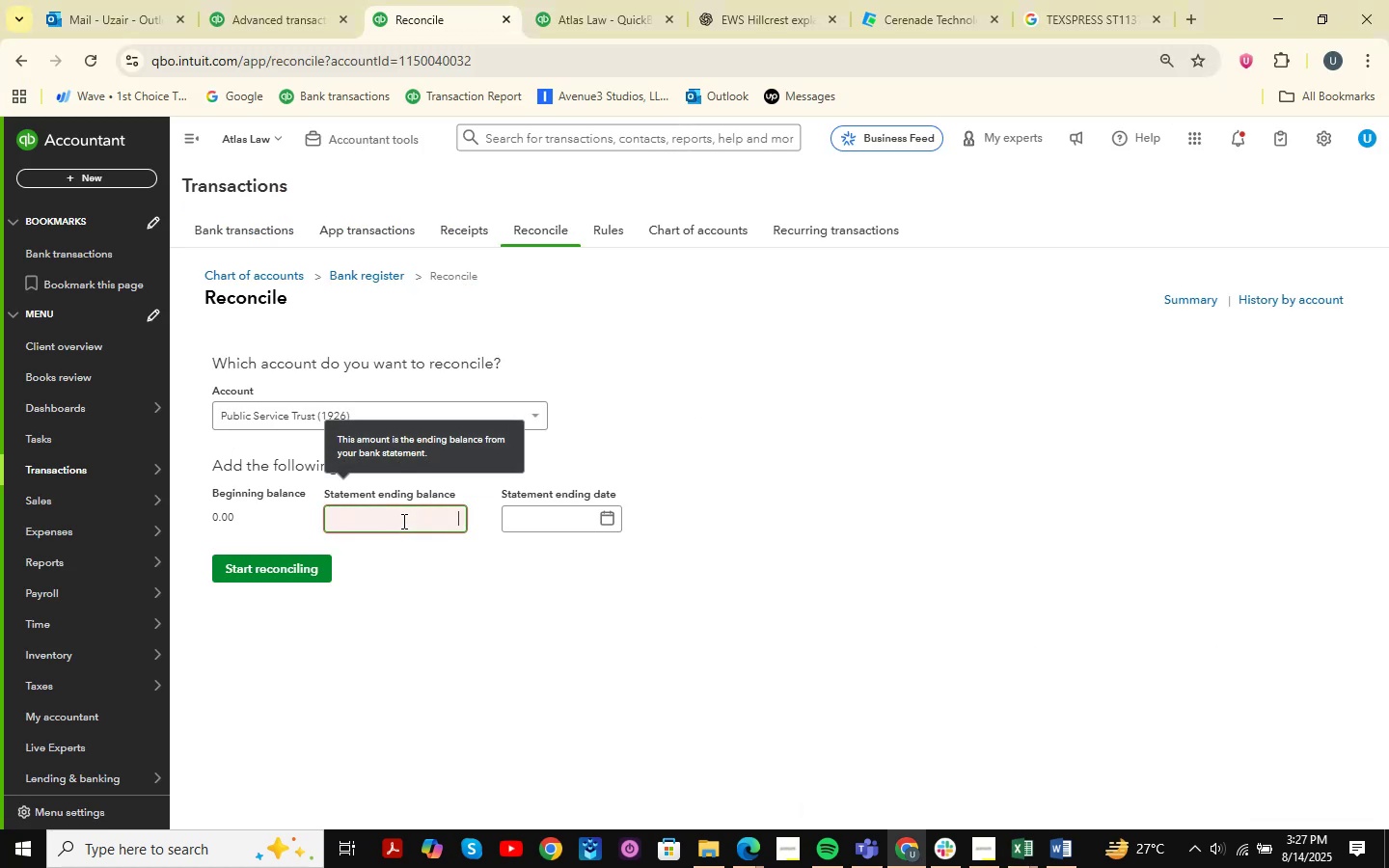 
key(Backspace)
 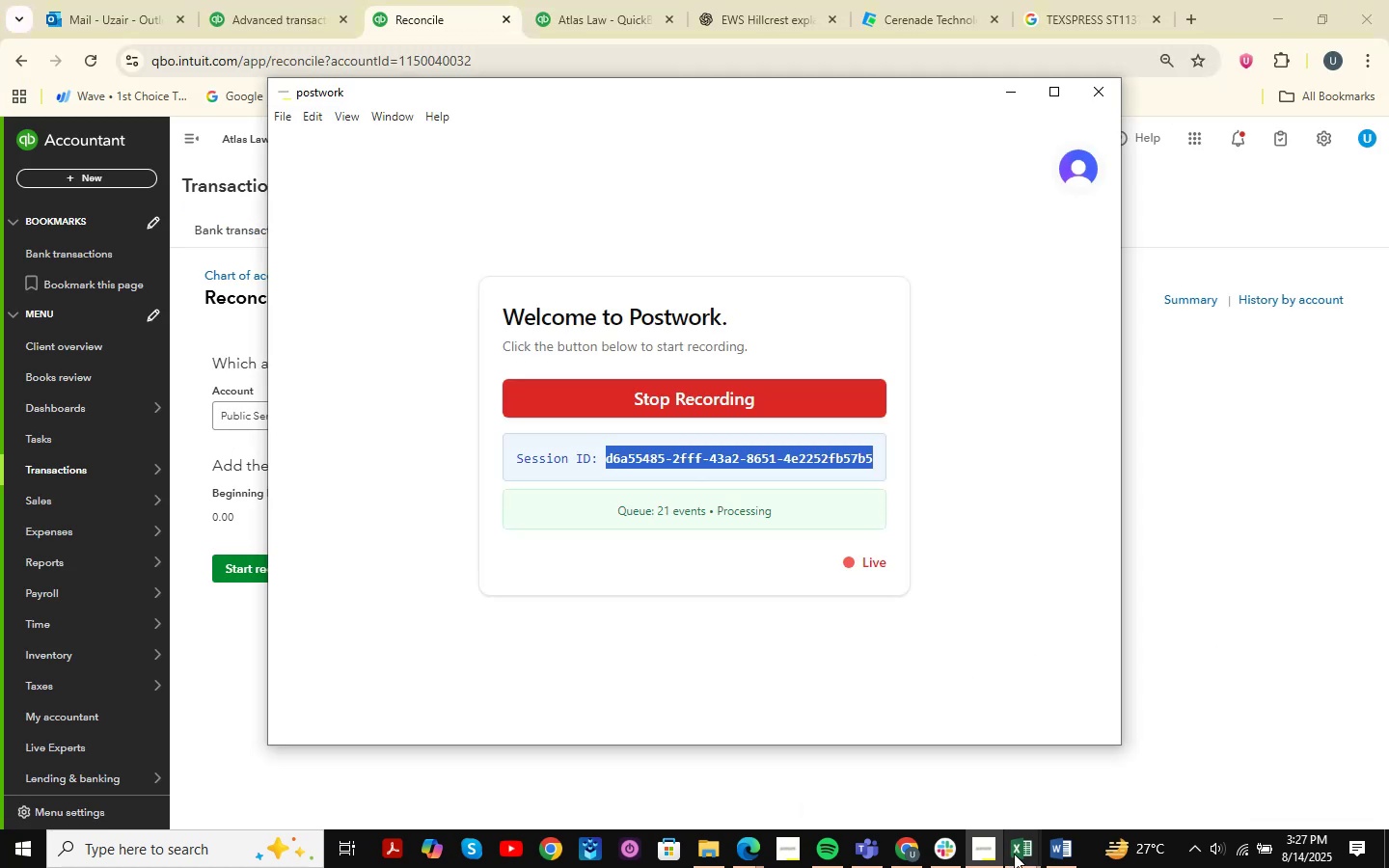 
double_click([1017, 848])
 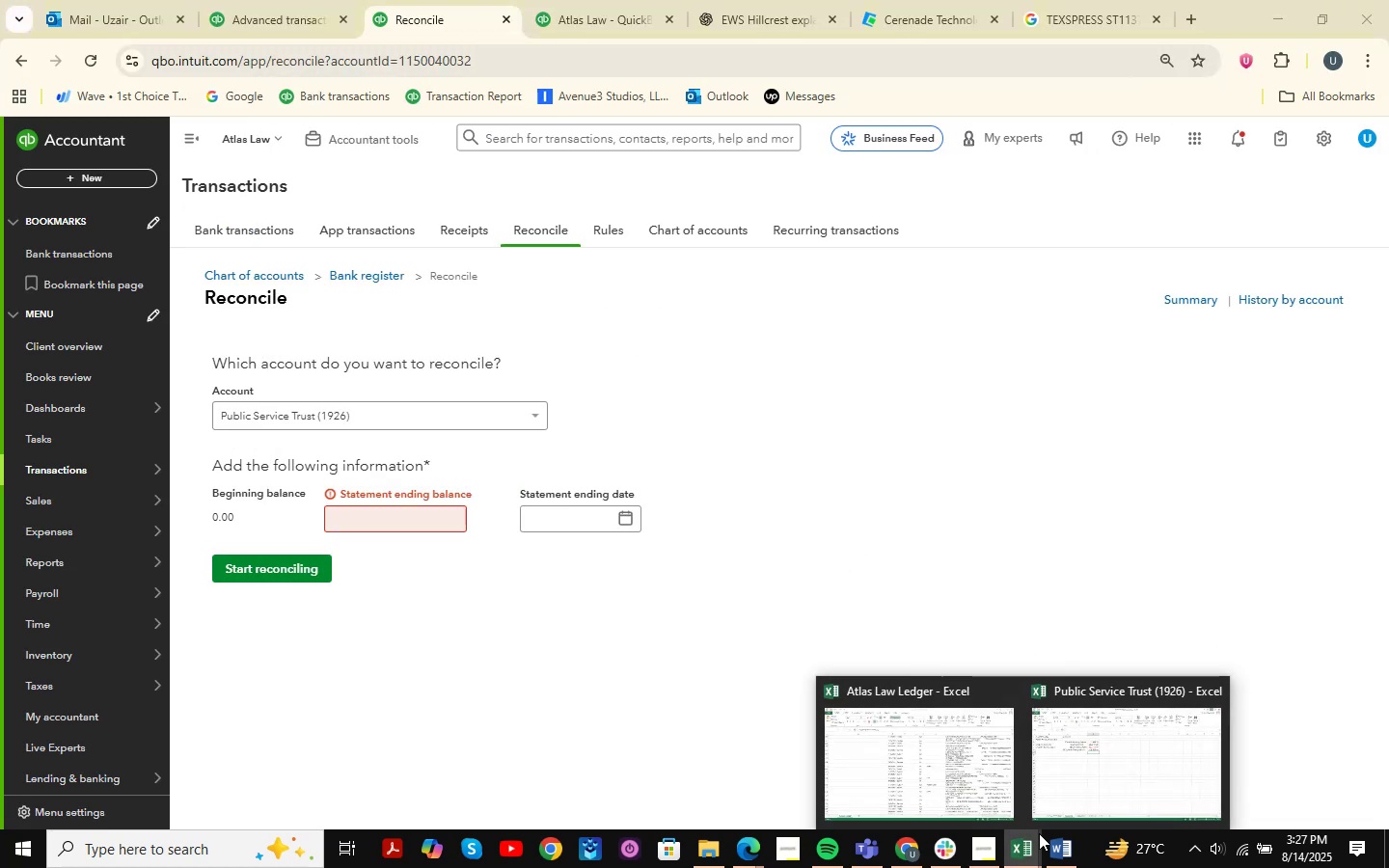 
left_click([1089, 790])
 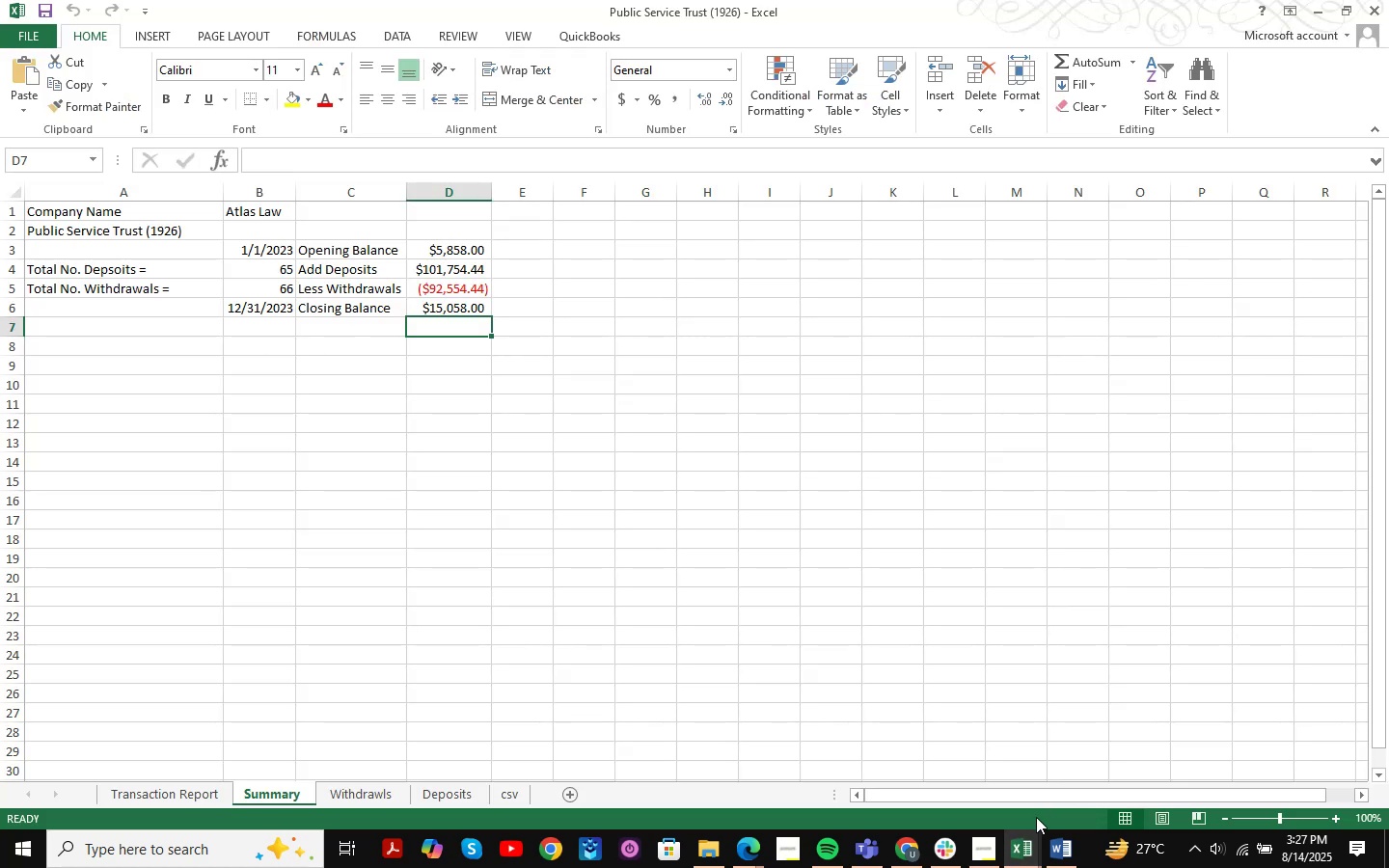 
left_click([1027, 853])
 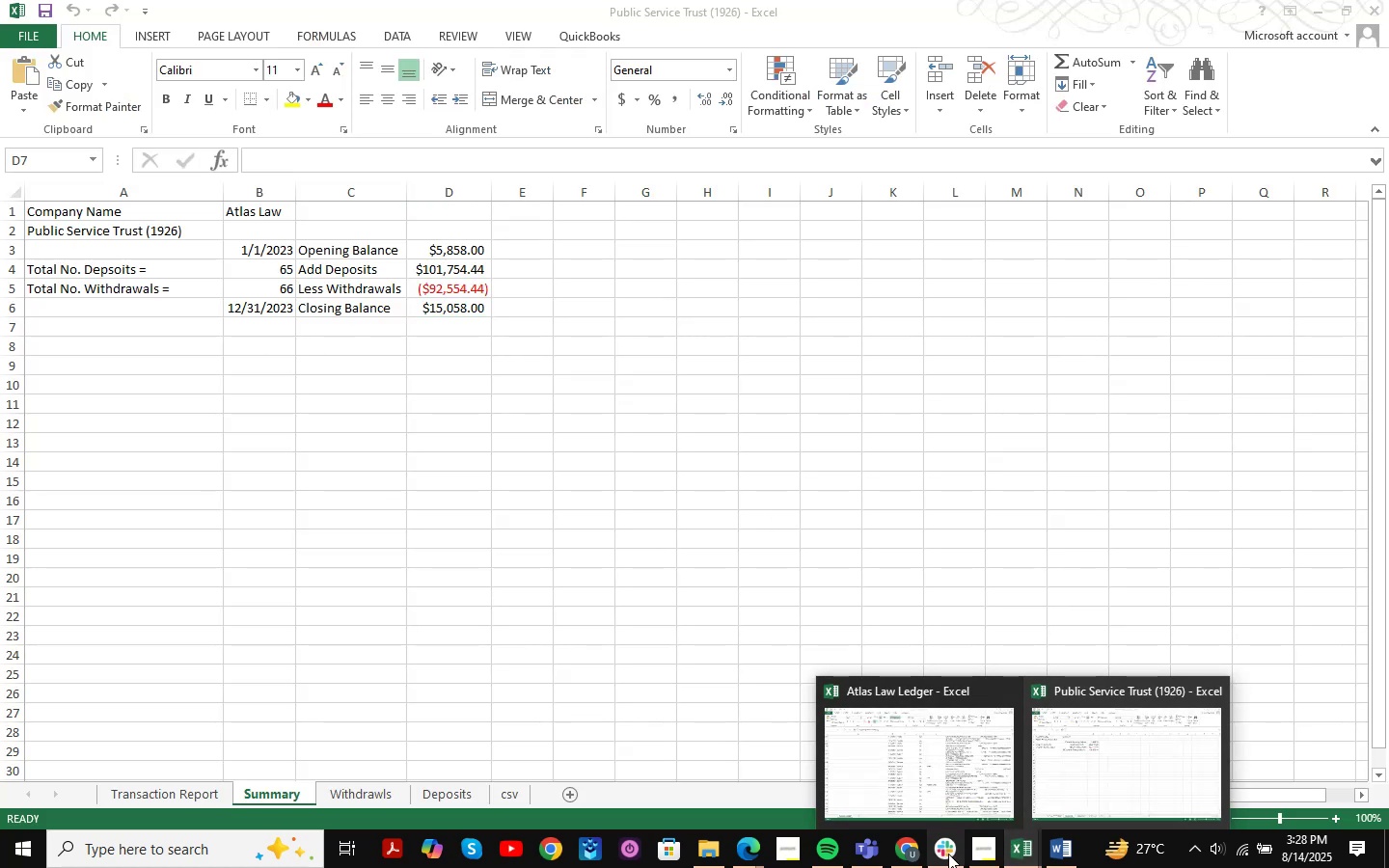 
left_click([921, 856])
 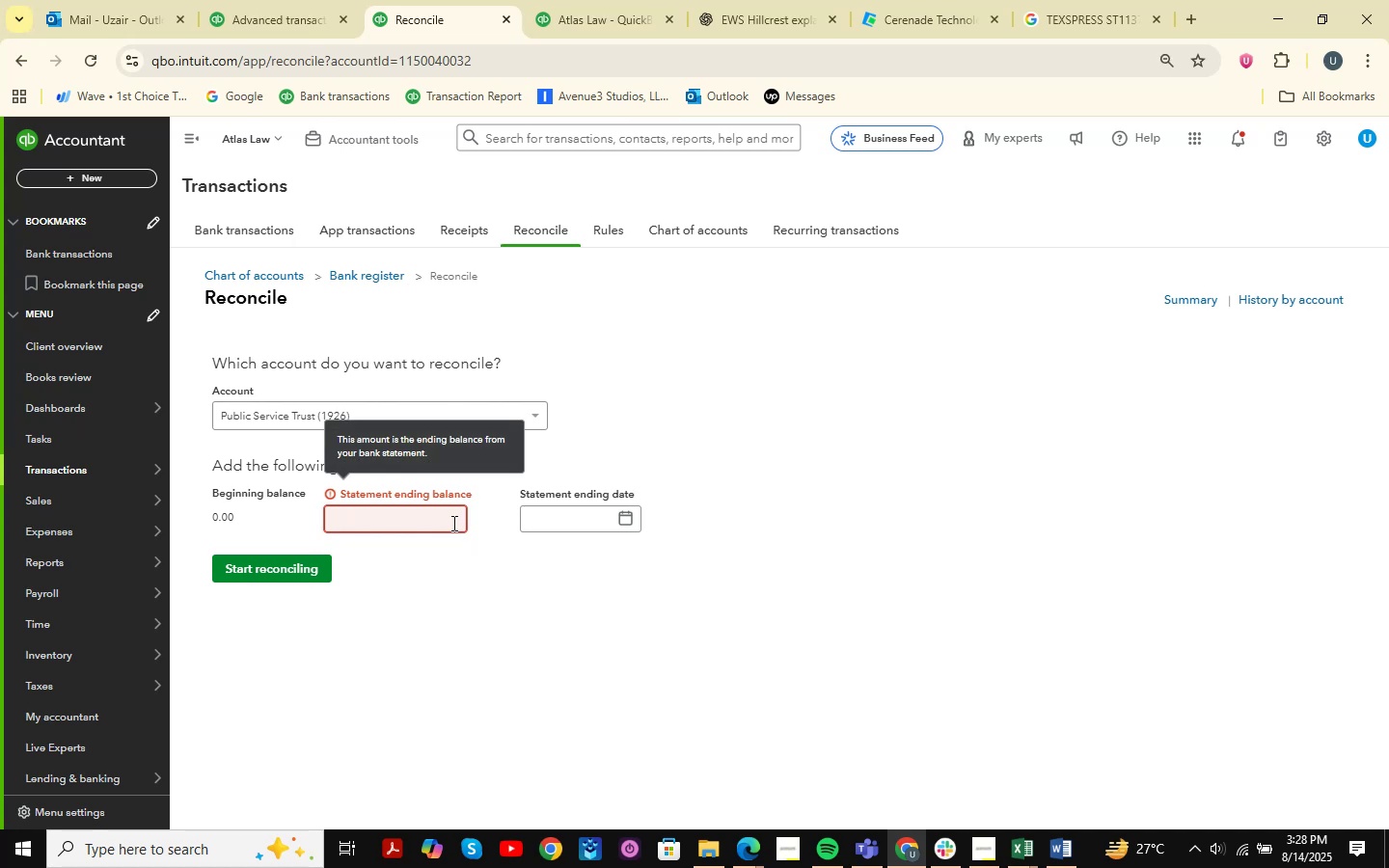 
key(Numpad1)
 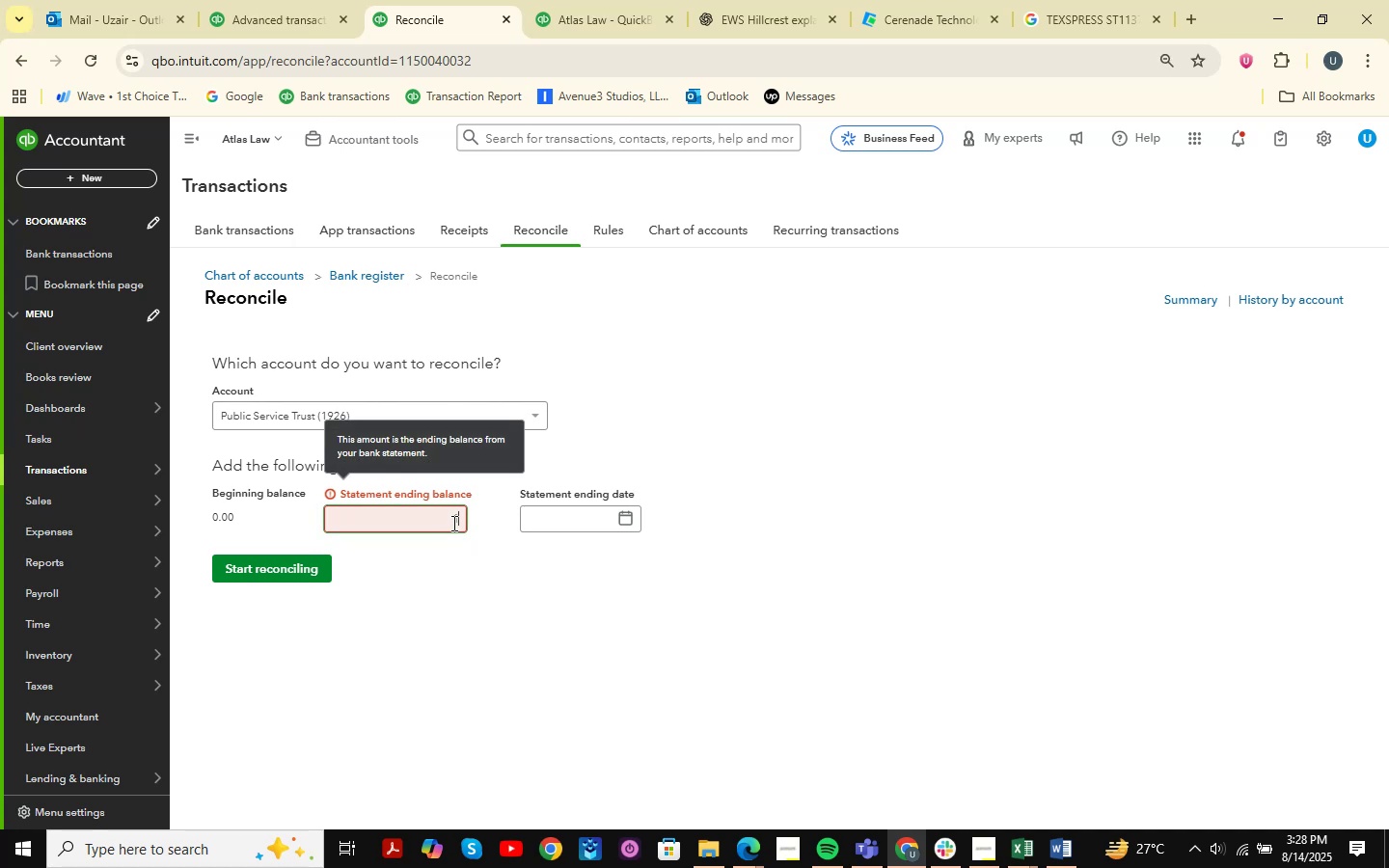 
key(Numpad5)
 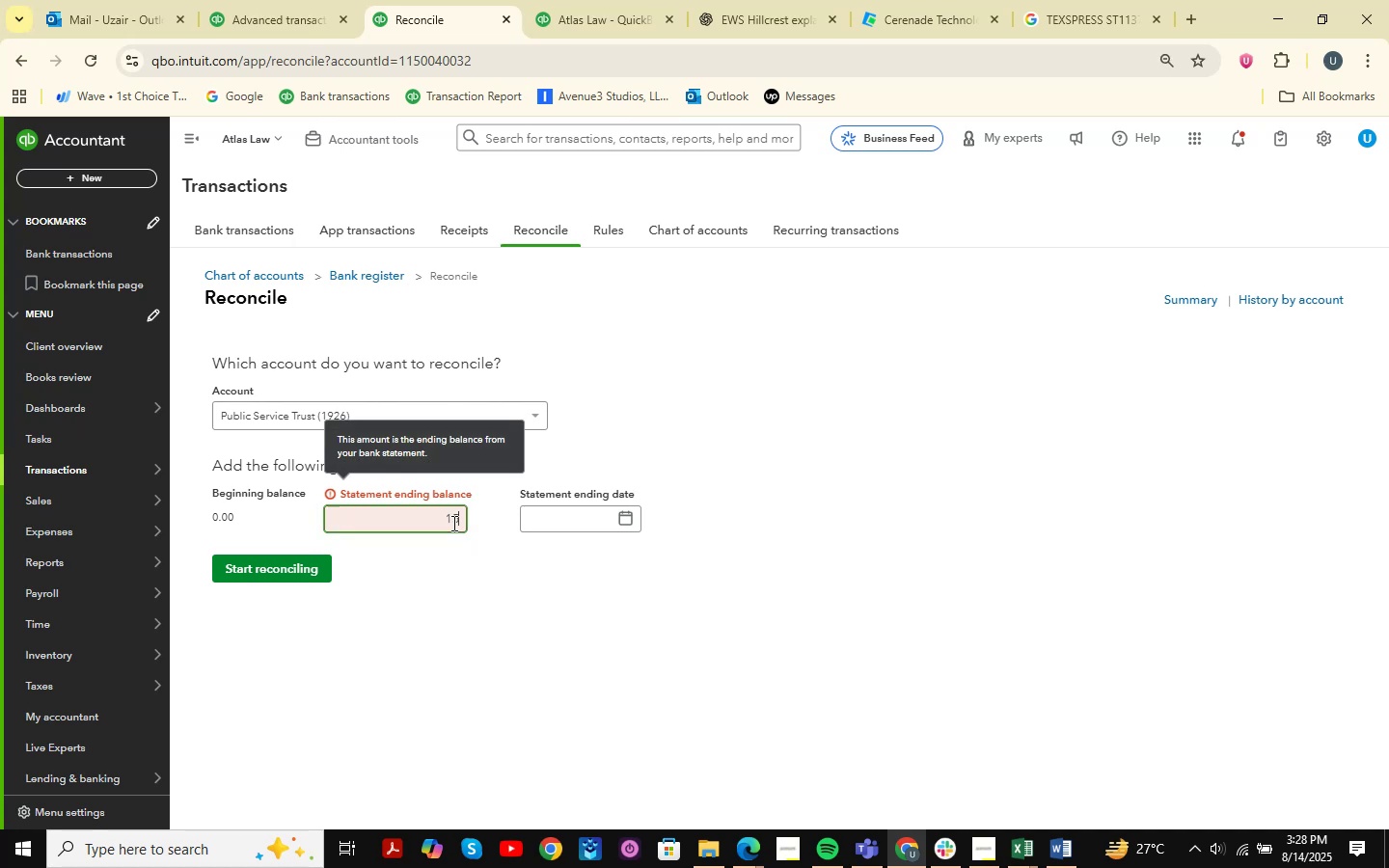 
key(Numpad0)
 